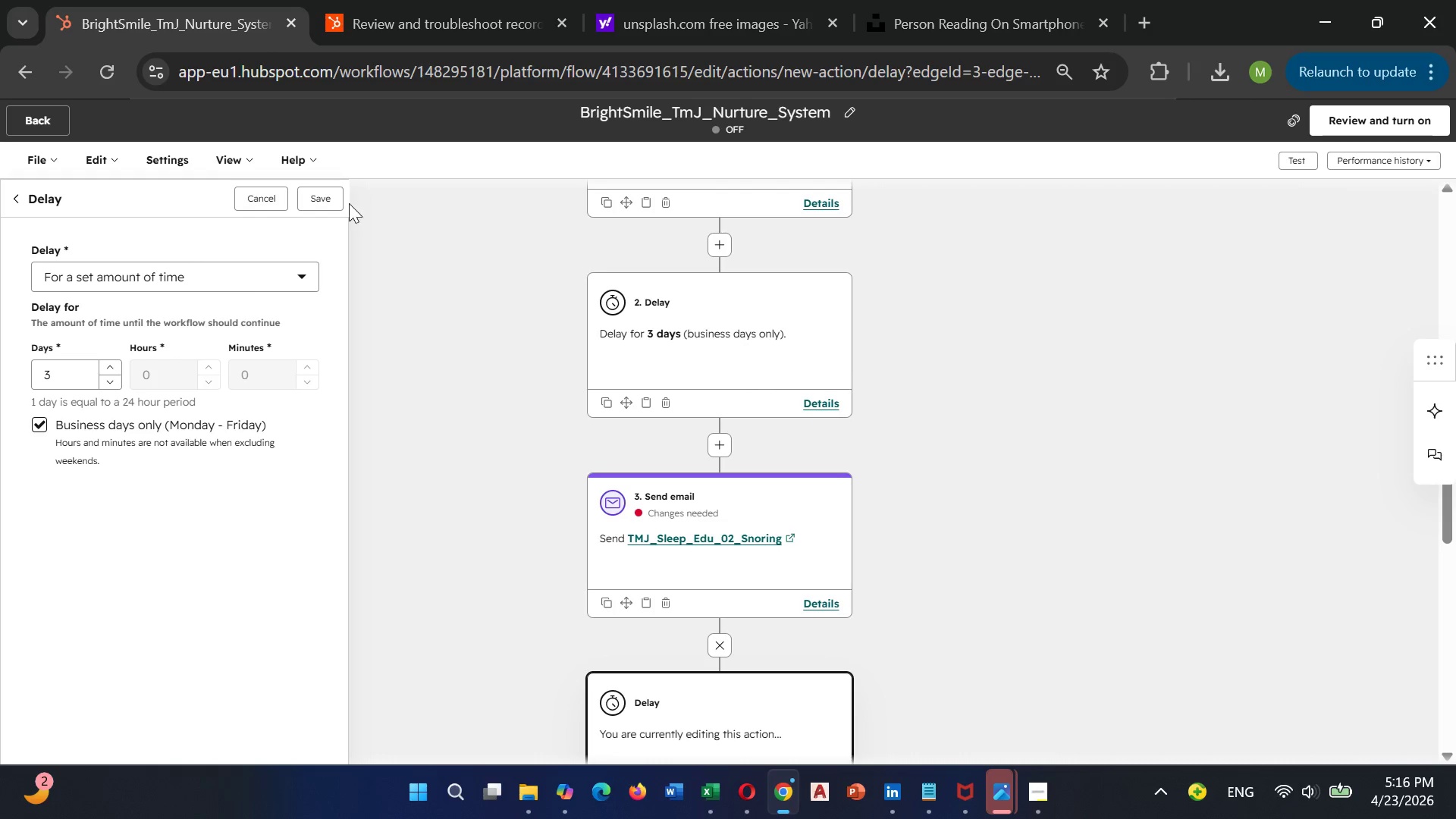 
left_click([326, 195])
 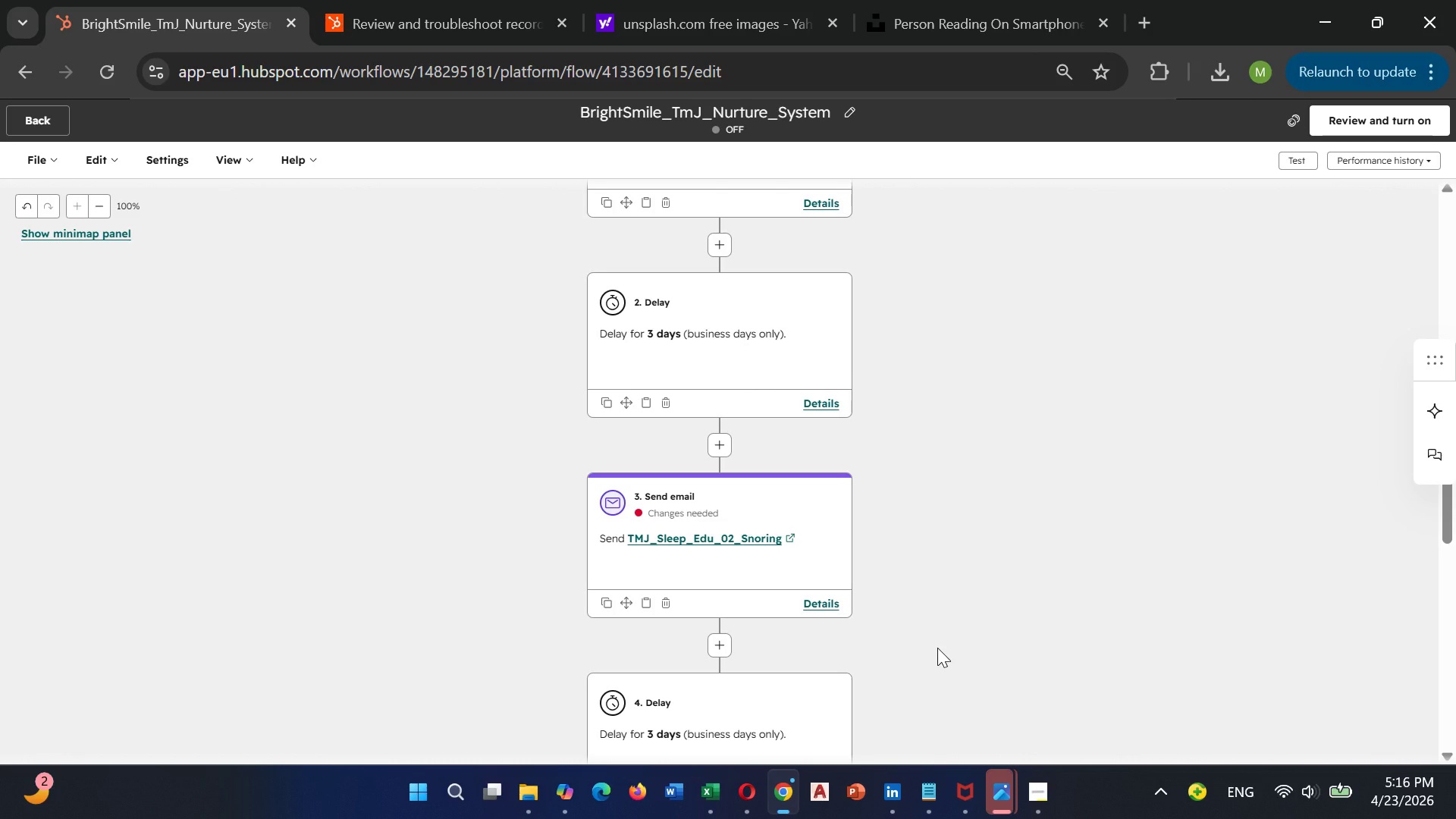 
wait(5.05)
 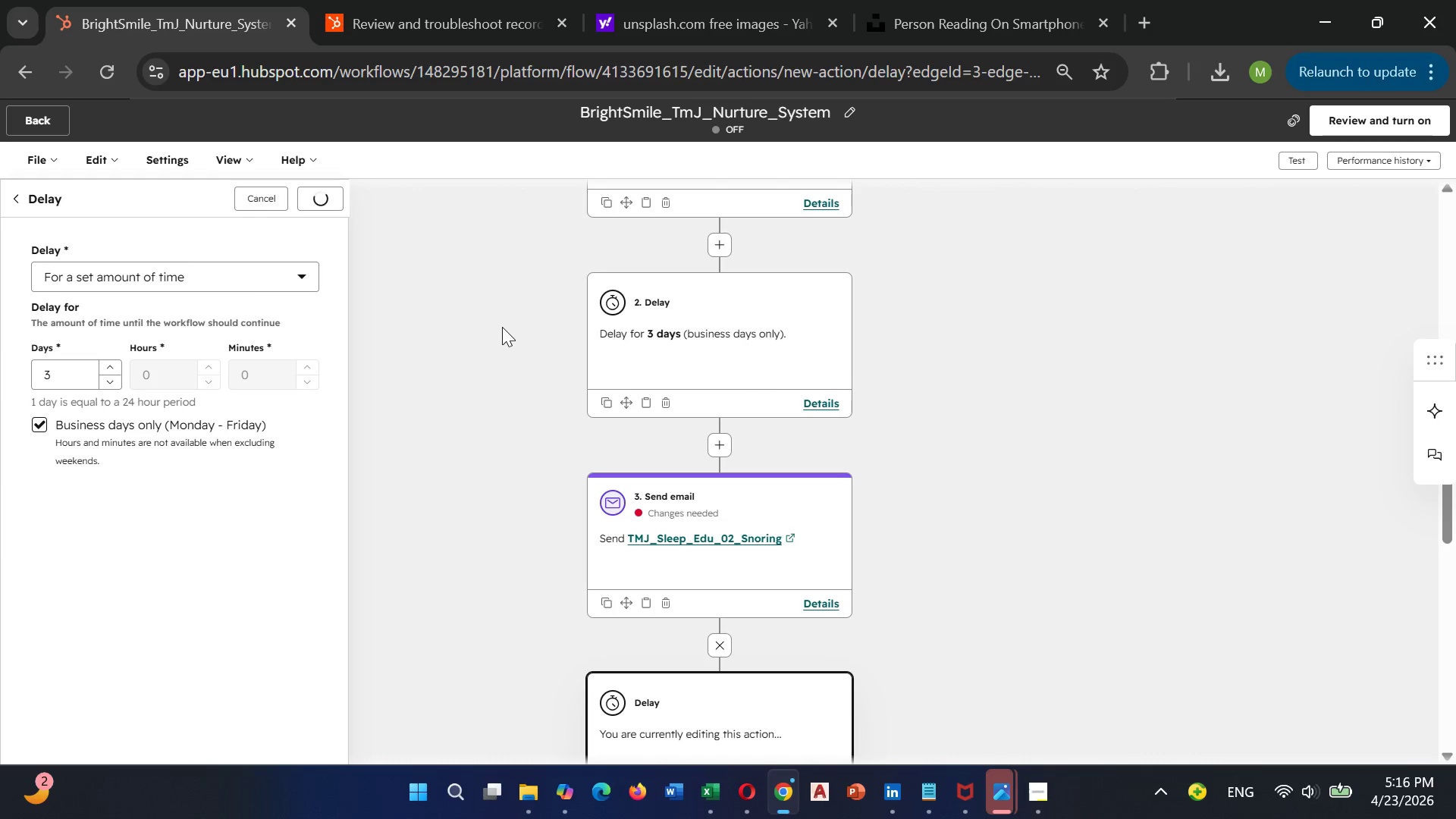 
scroll: coordinate [939, 647], scroll_direction: down, amount: 3.0
 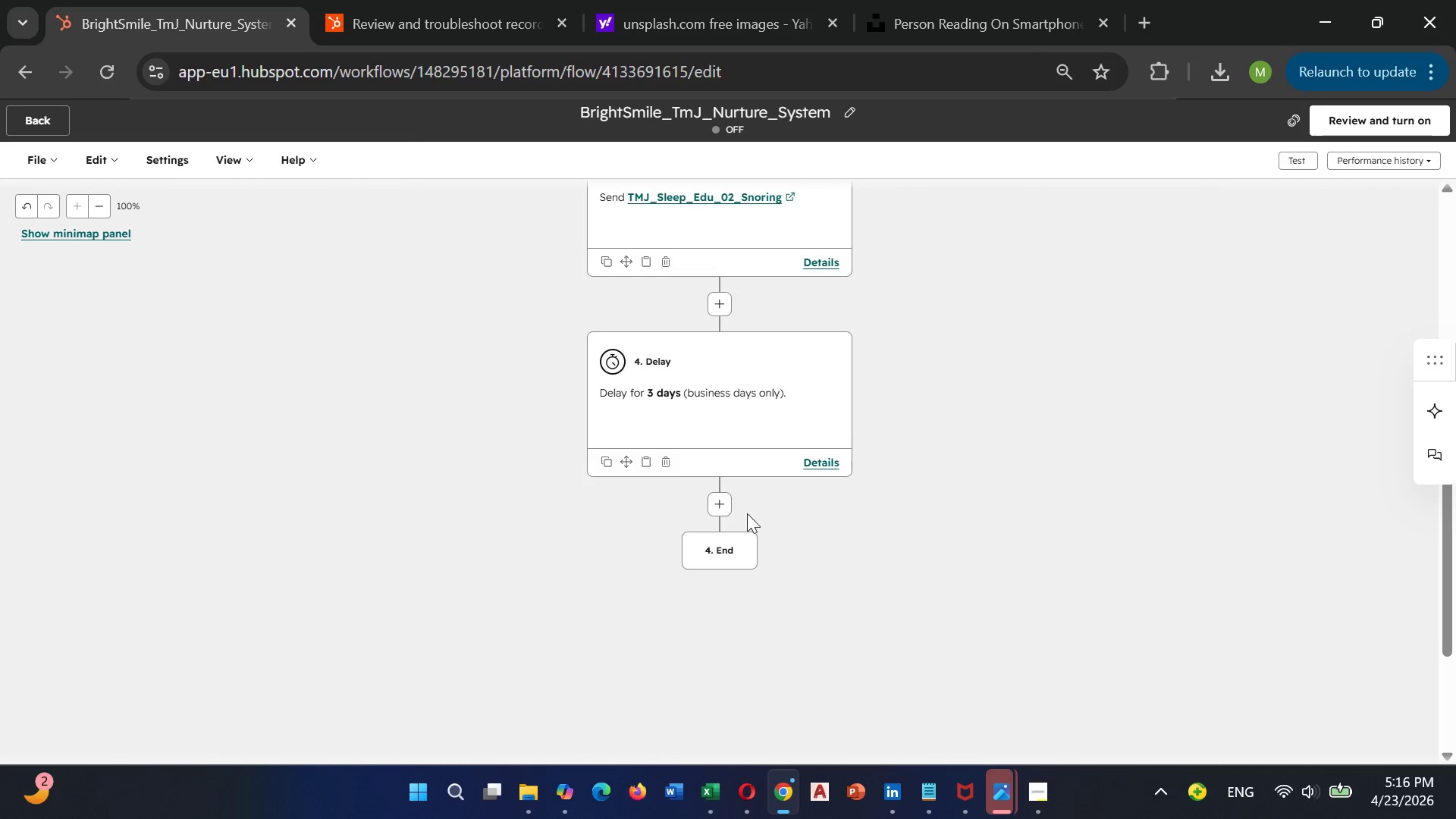 
left_click([718, 509])
 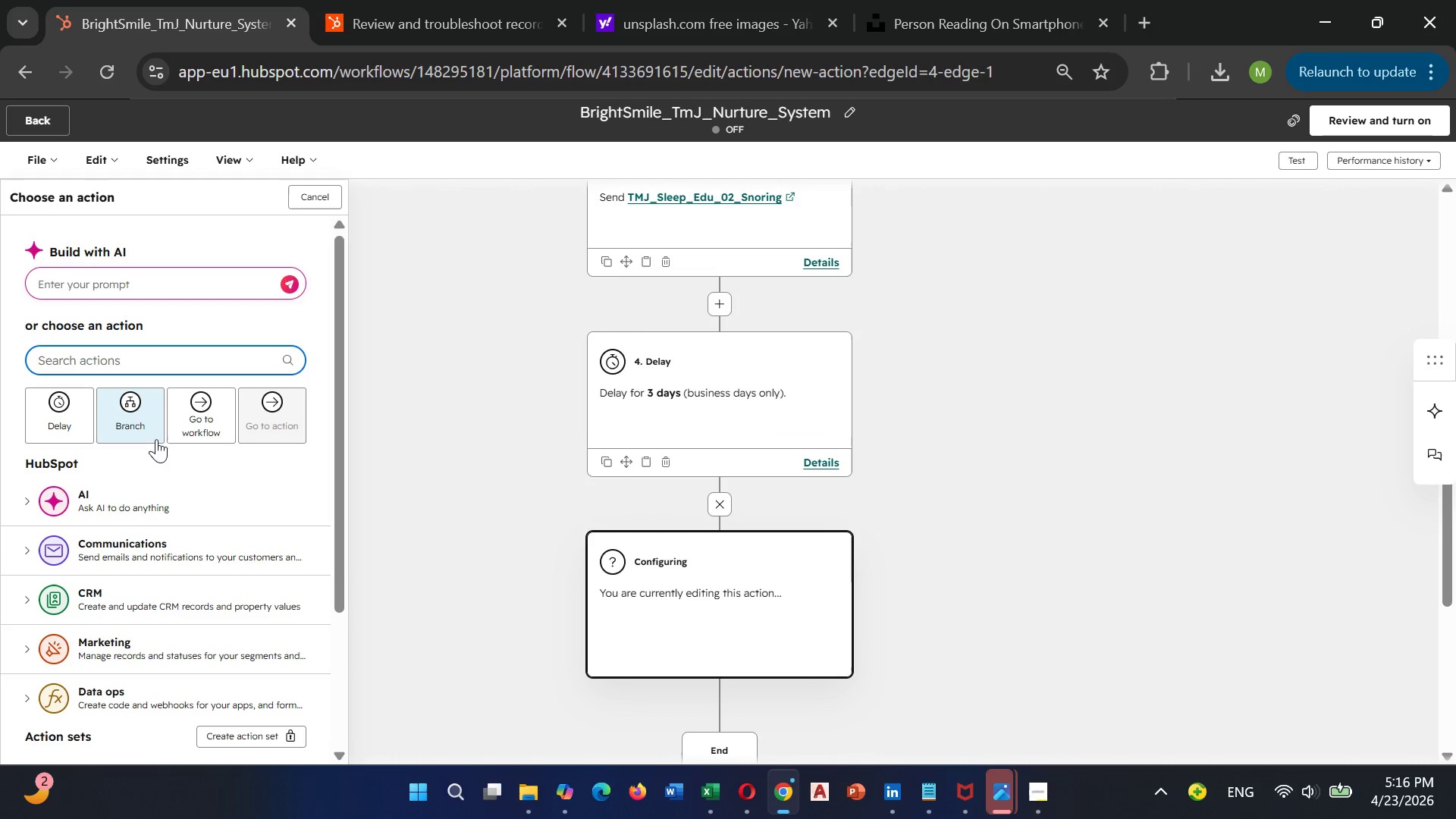 
wait(5.88)
 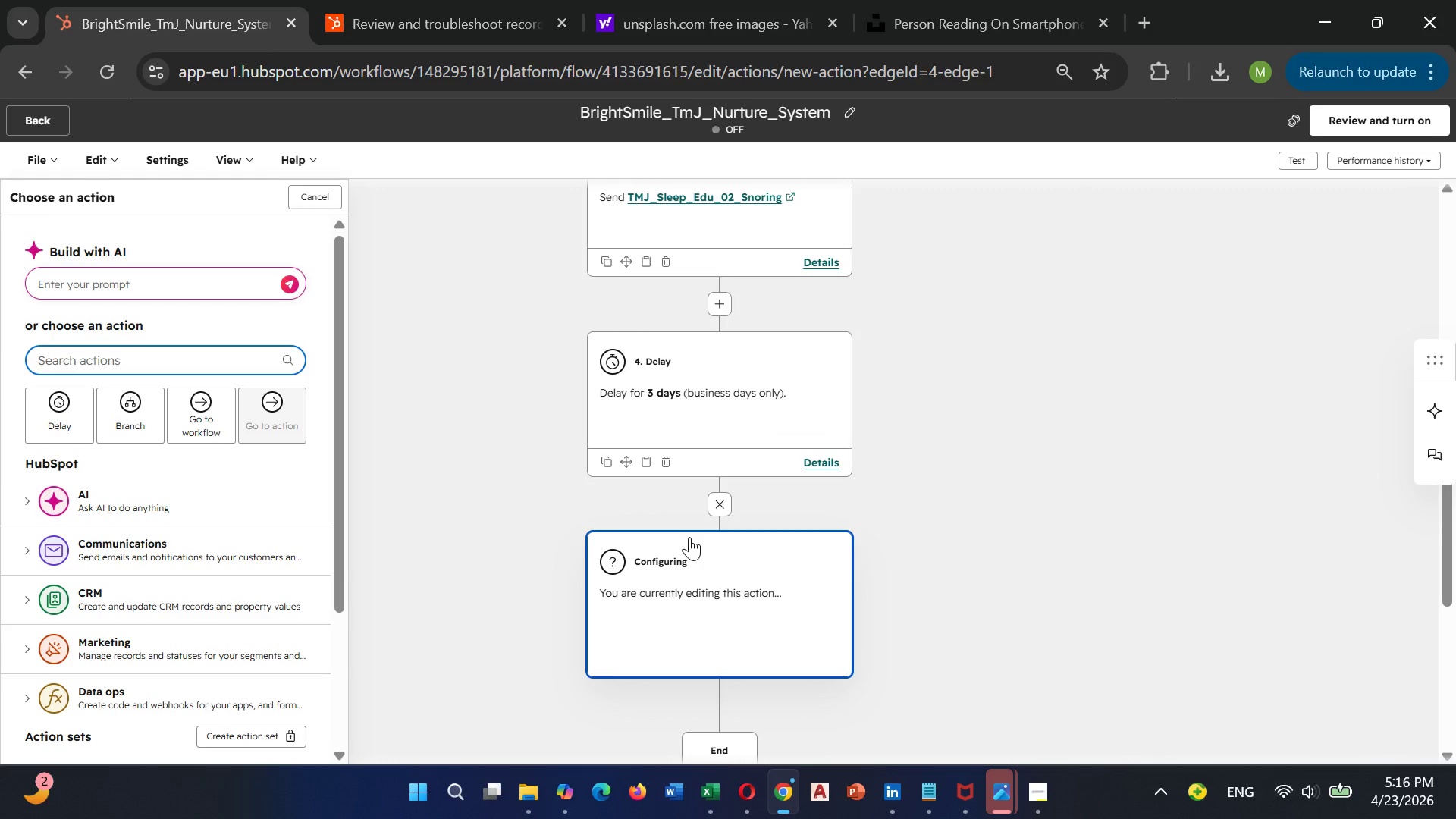 
type(send)
 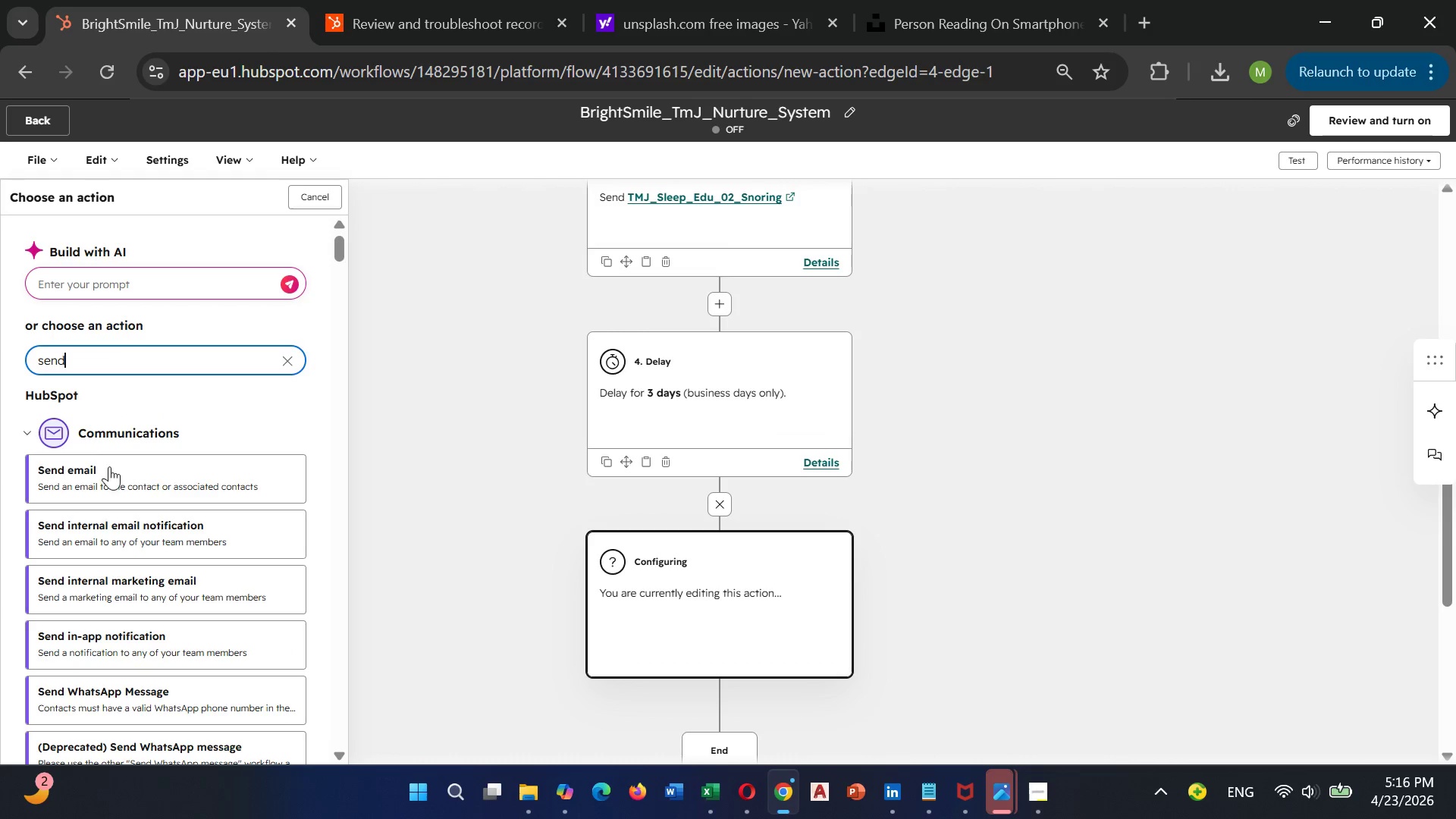 
left_click([104, 483])
 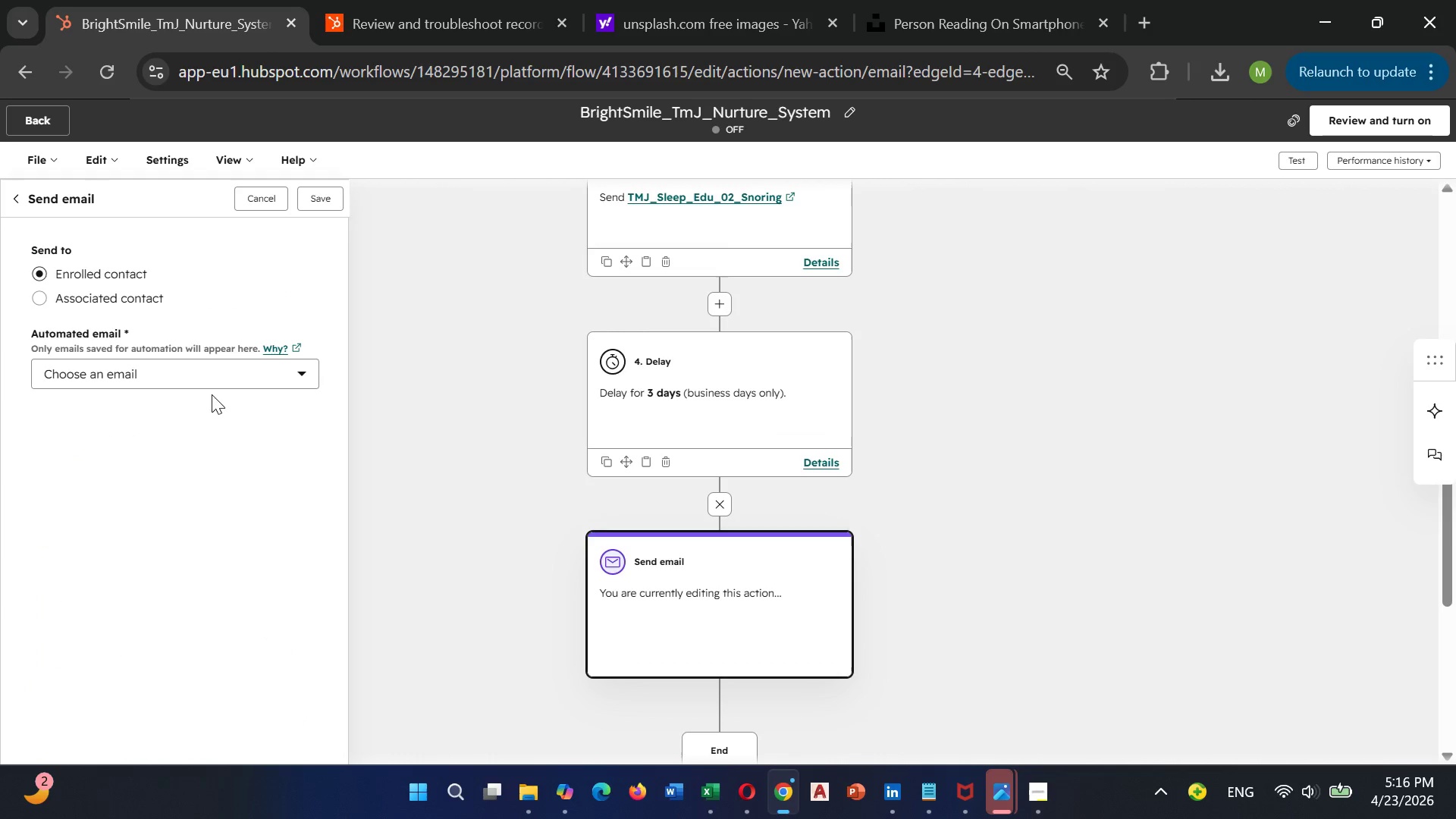 
left_click([218, 375])
 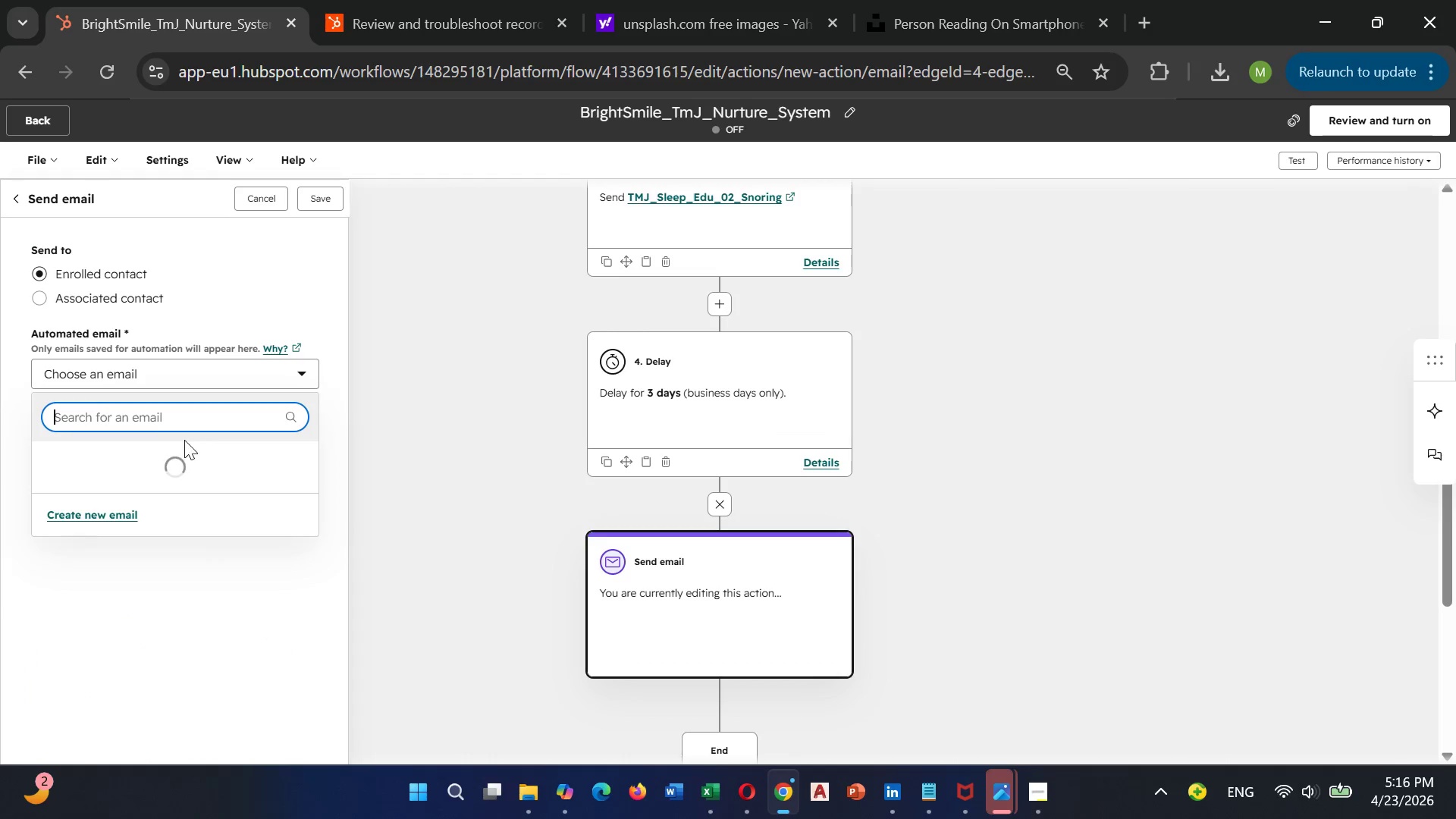 
mouse_move([168, 466])
 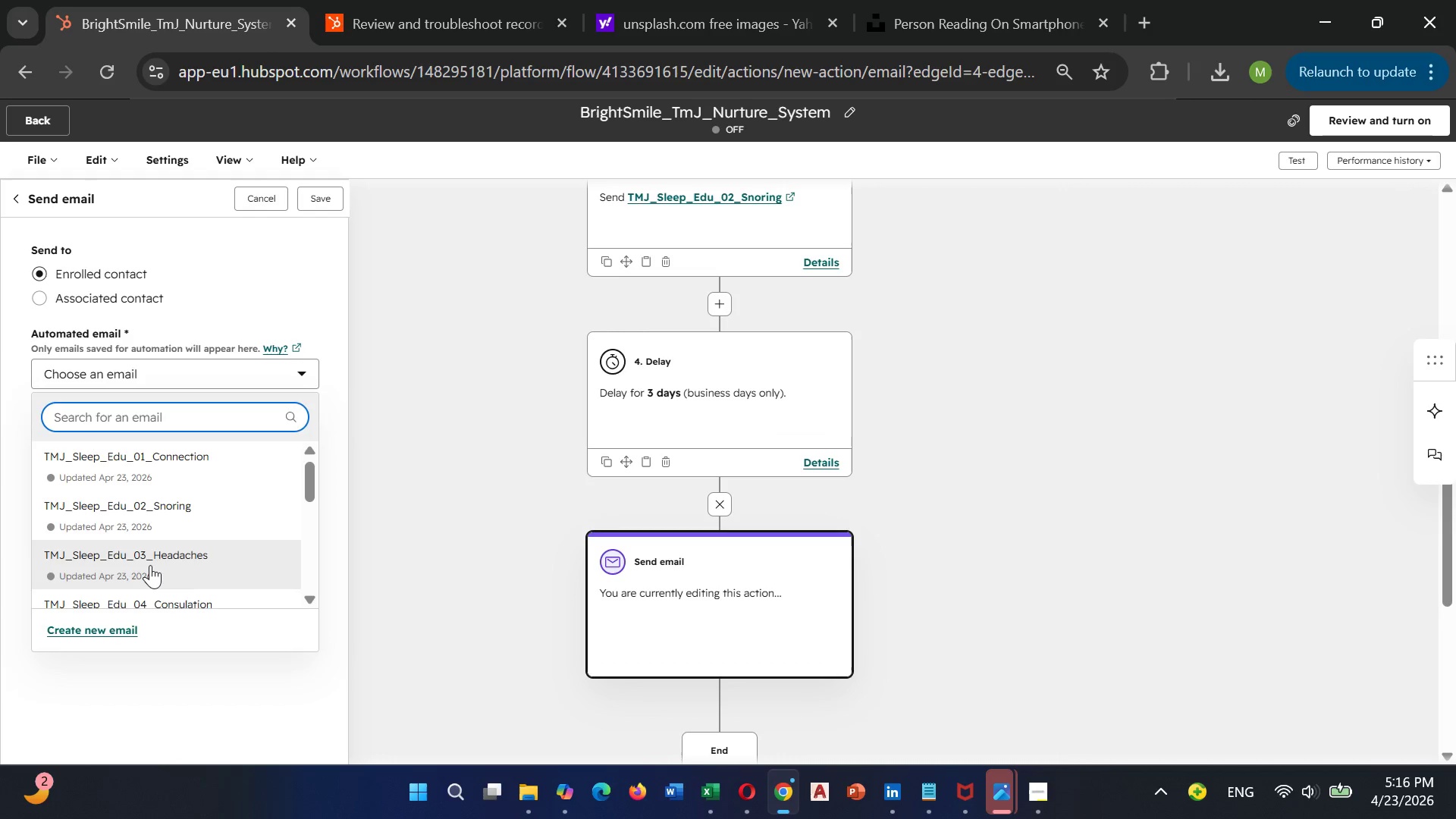 
left_click([150, 565])
 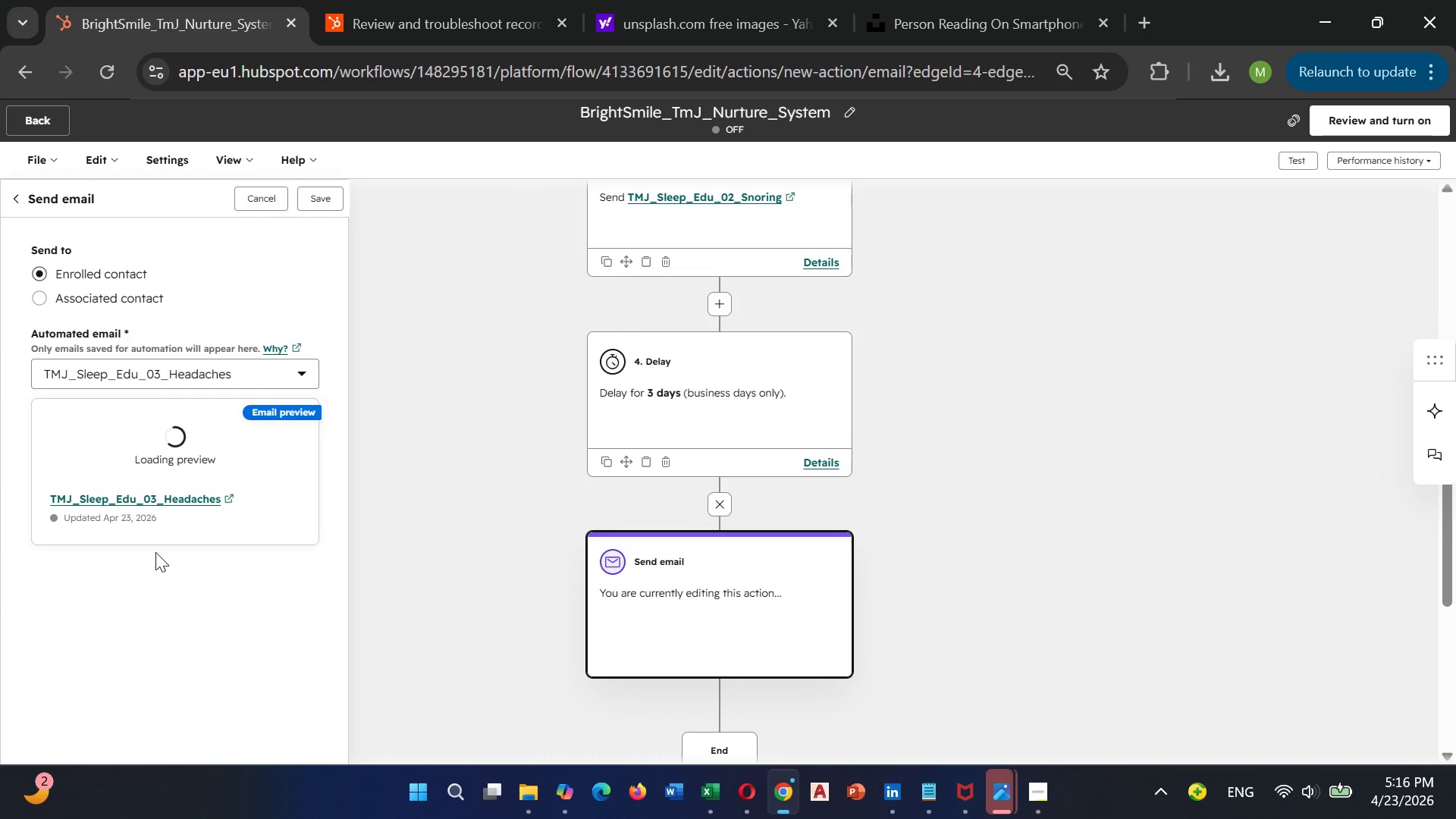 
mouse_move([174, 541])
 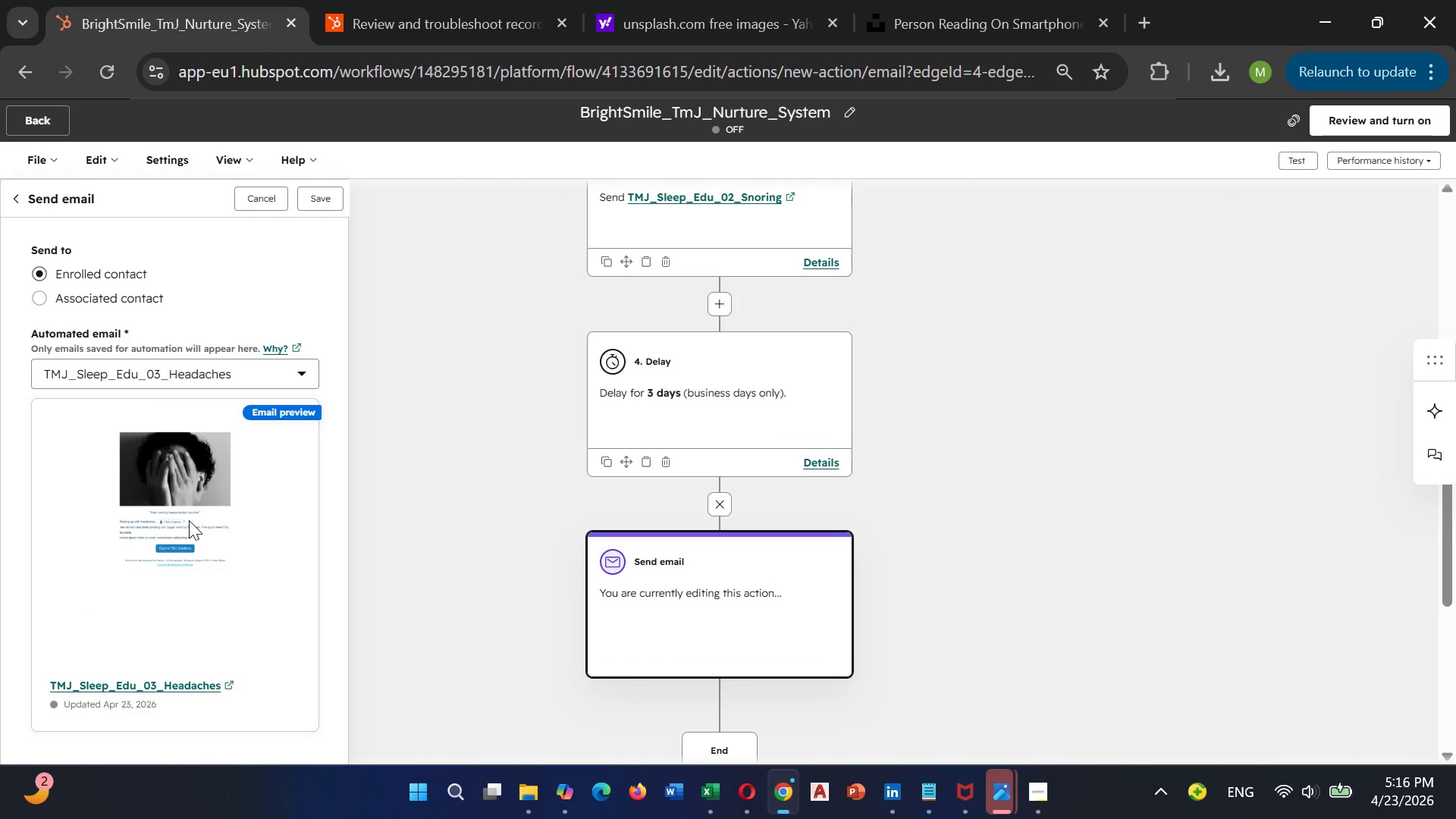 
scroll: coordinate [171, 582], scroll_direction: down, amount: 2.0
 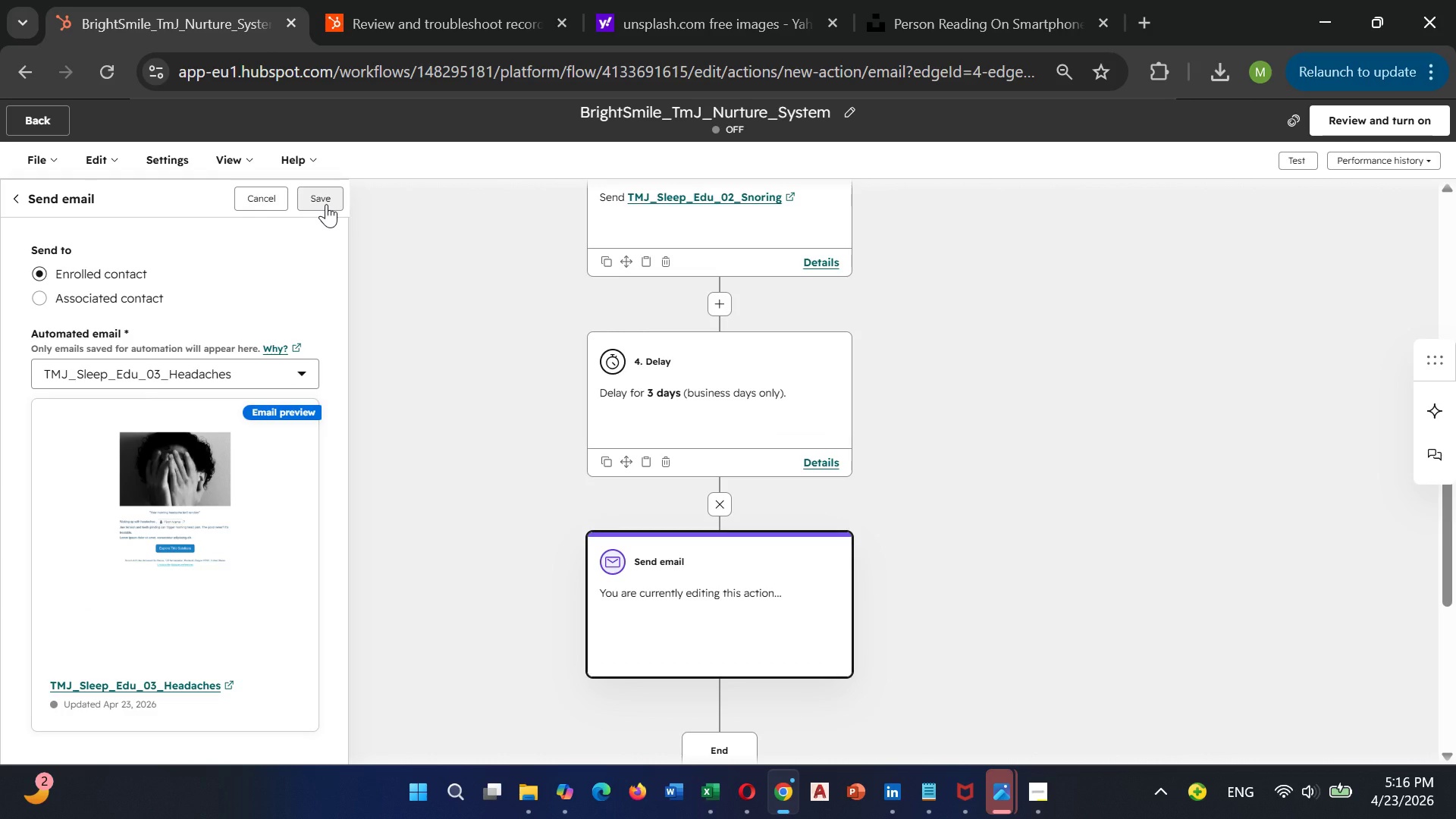 
left_click([326, 204])
 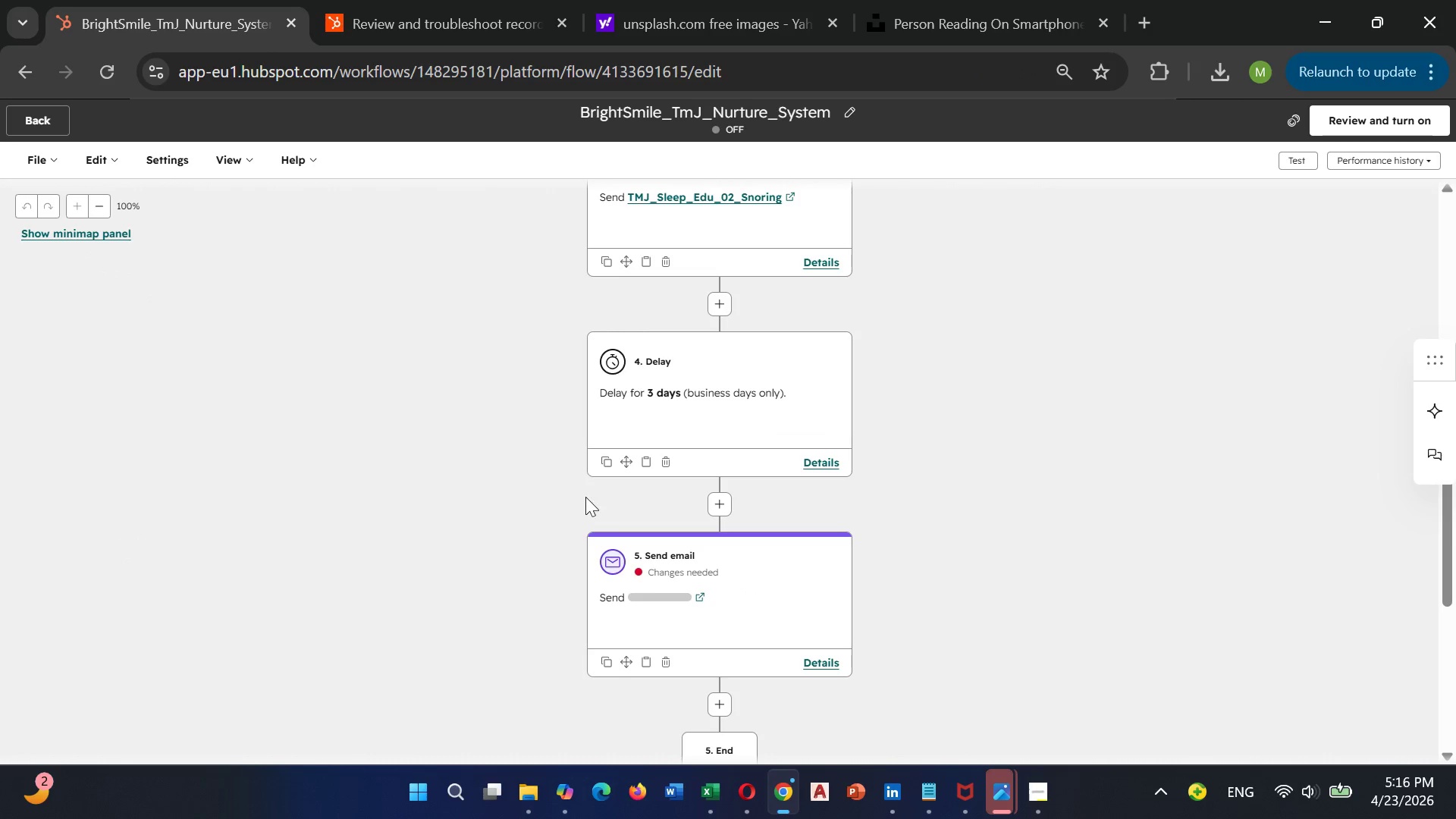 
scroll: coordinate [604, 518], scroll_direction: down, amount: 2.0
 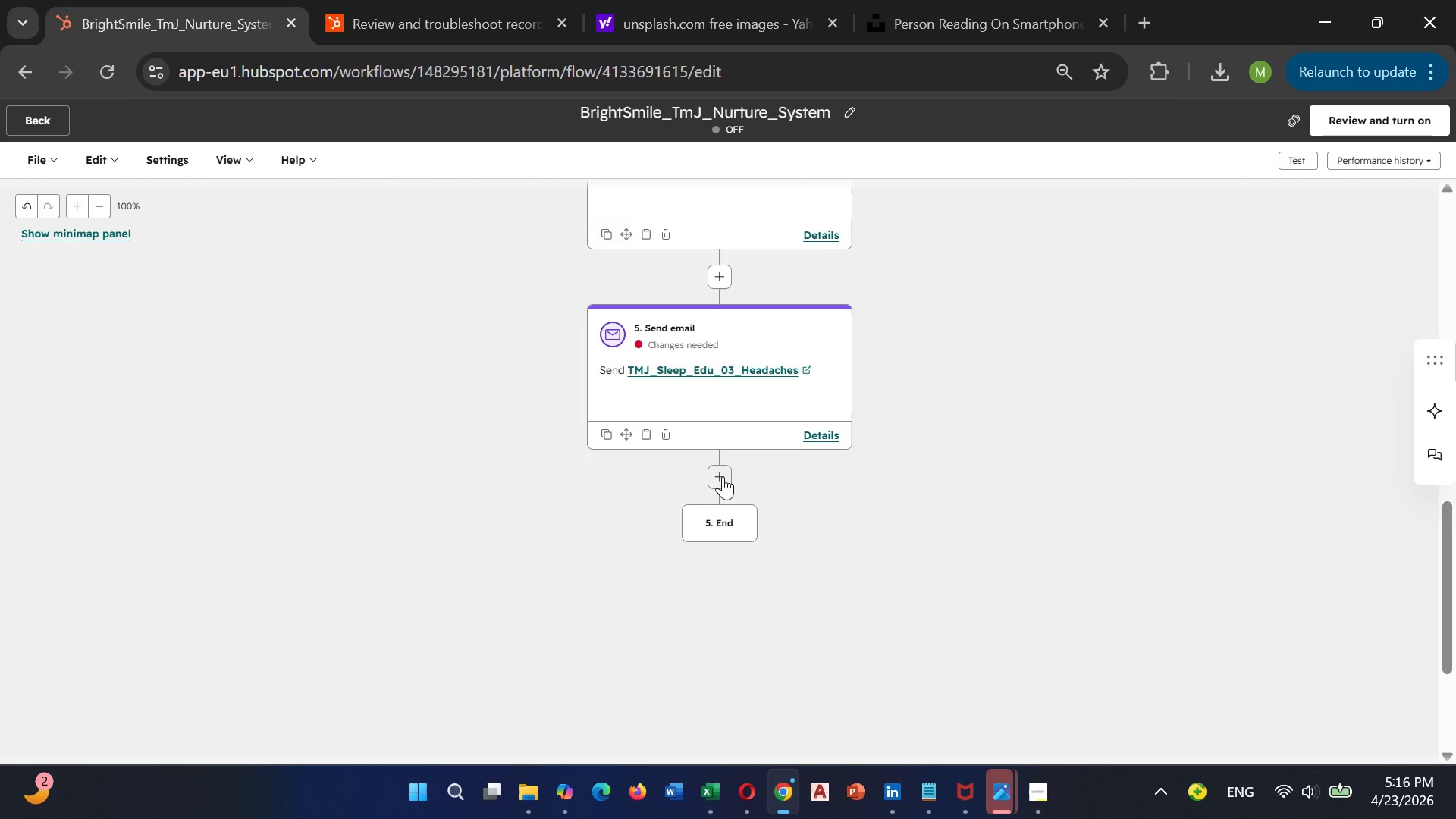 
left_click([723, 476])
 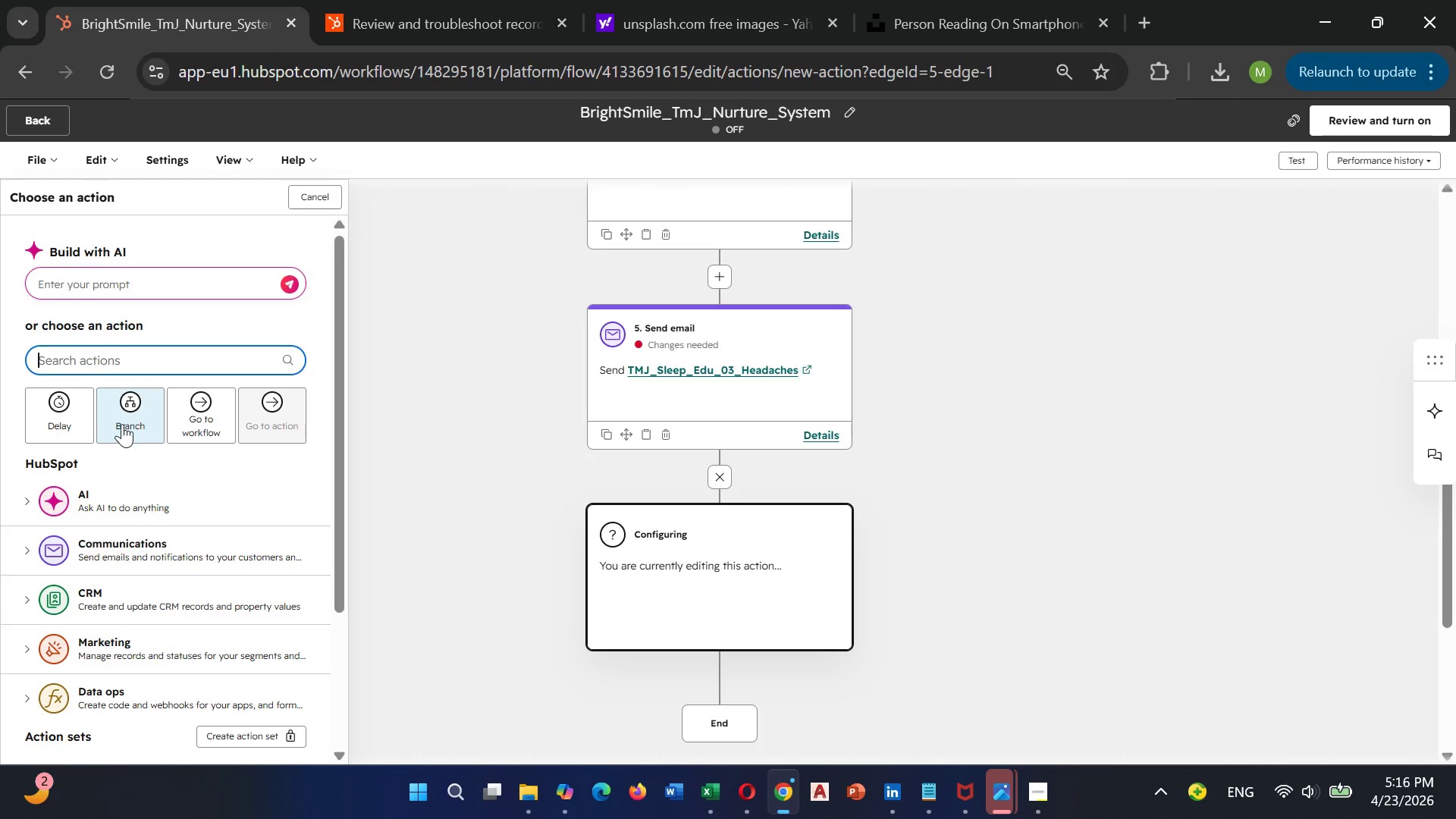 
left_click([86, 411])
 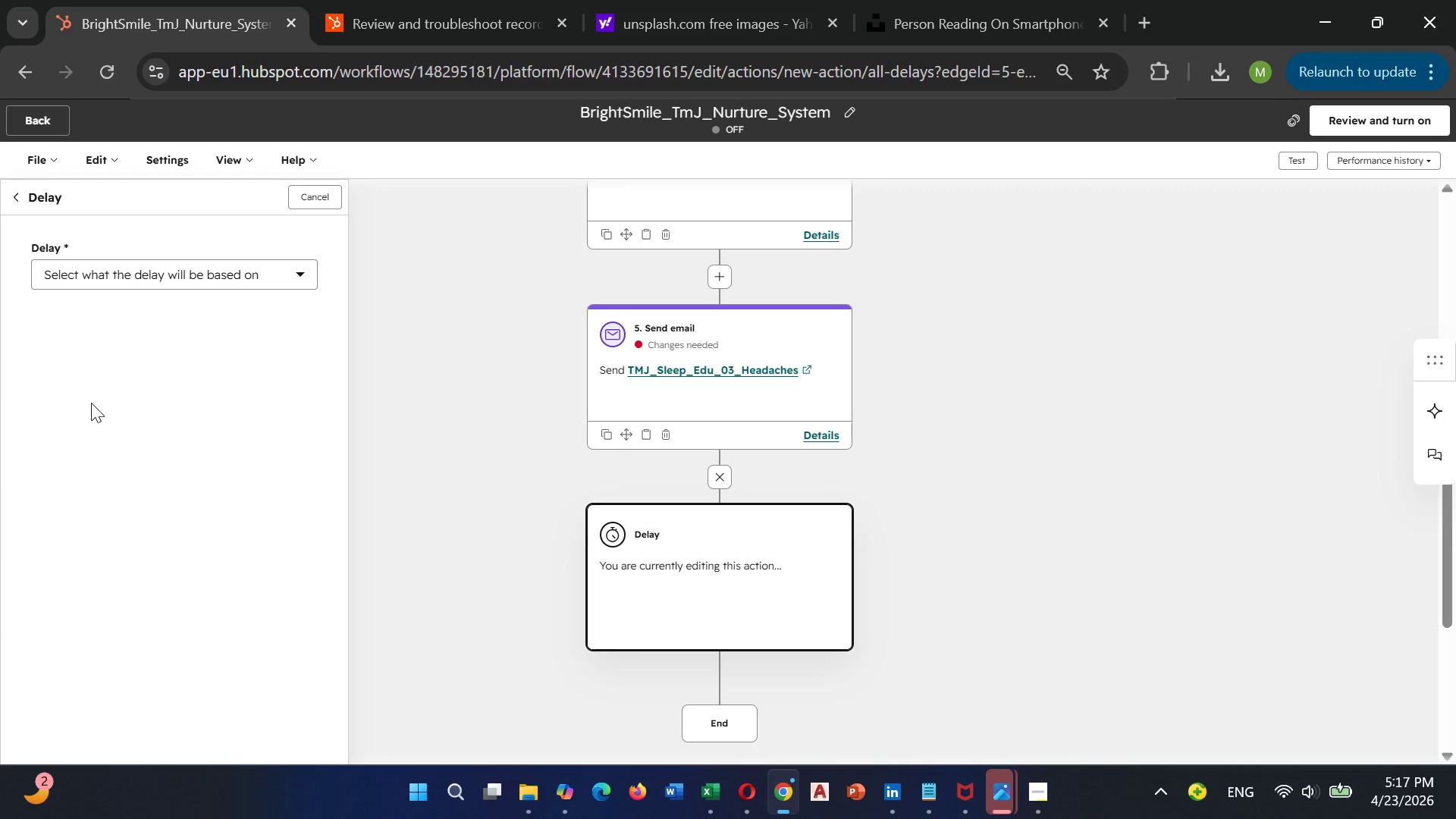 
wait(49.77)
 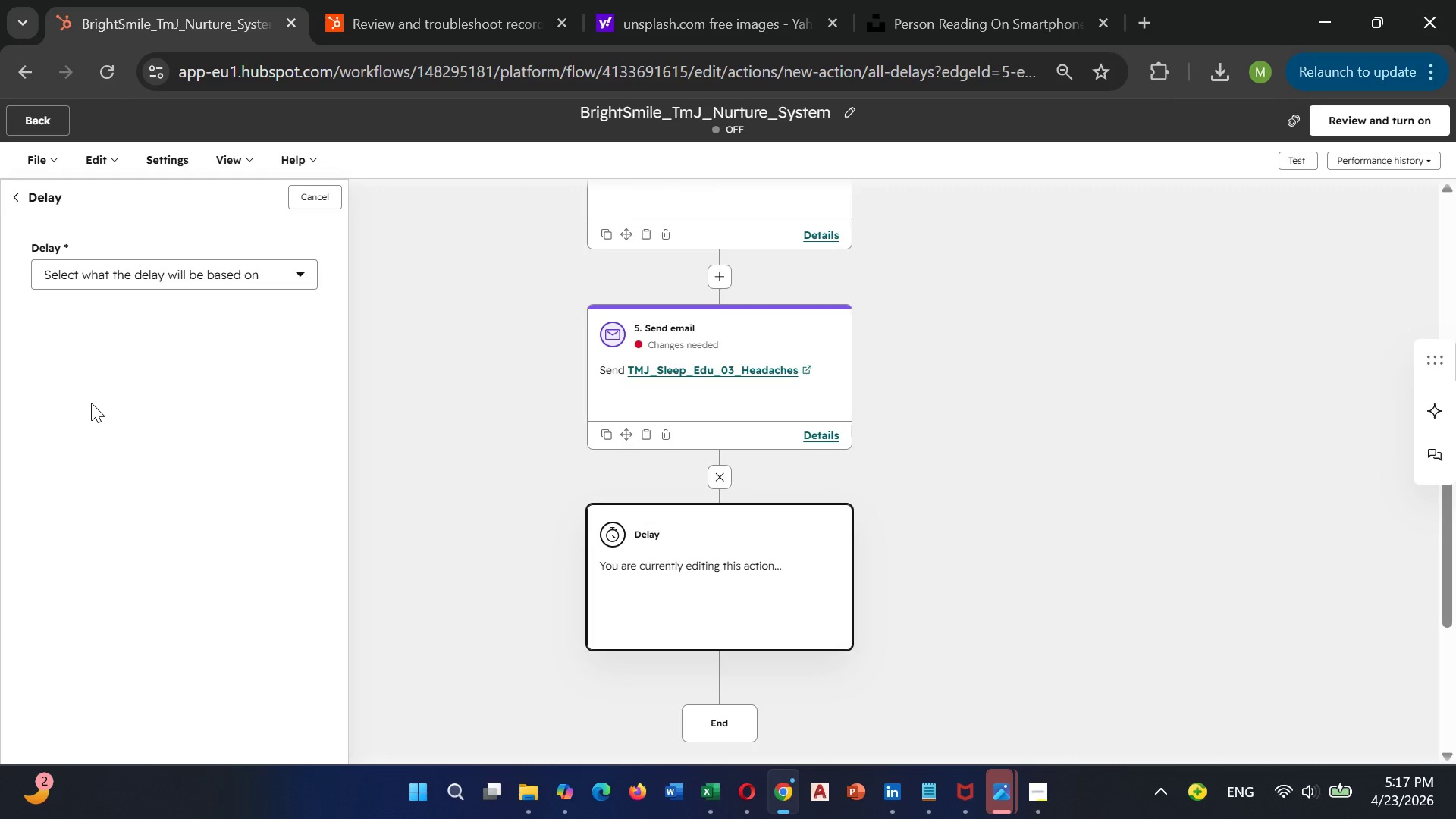 
scroll: coordinate [583, 469], scroll_direction: up, amount: 2.0
 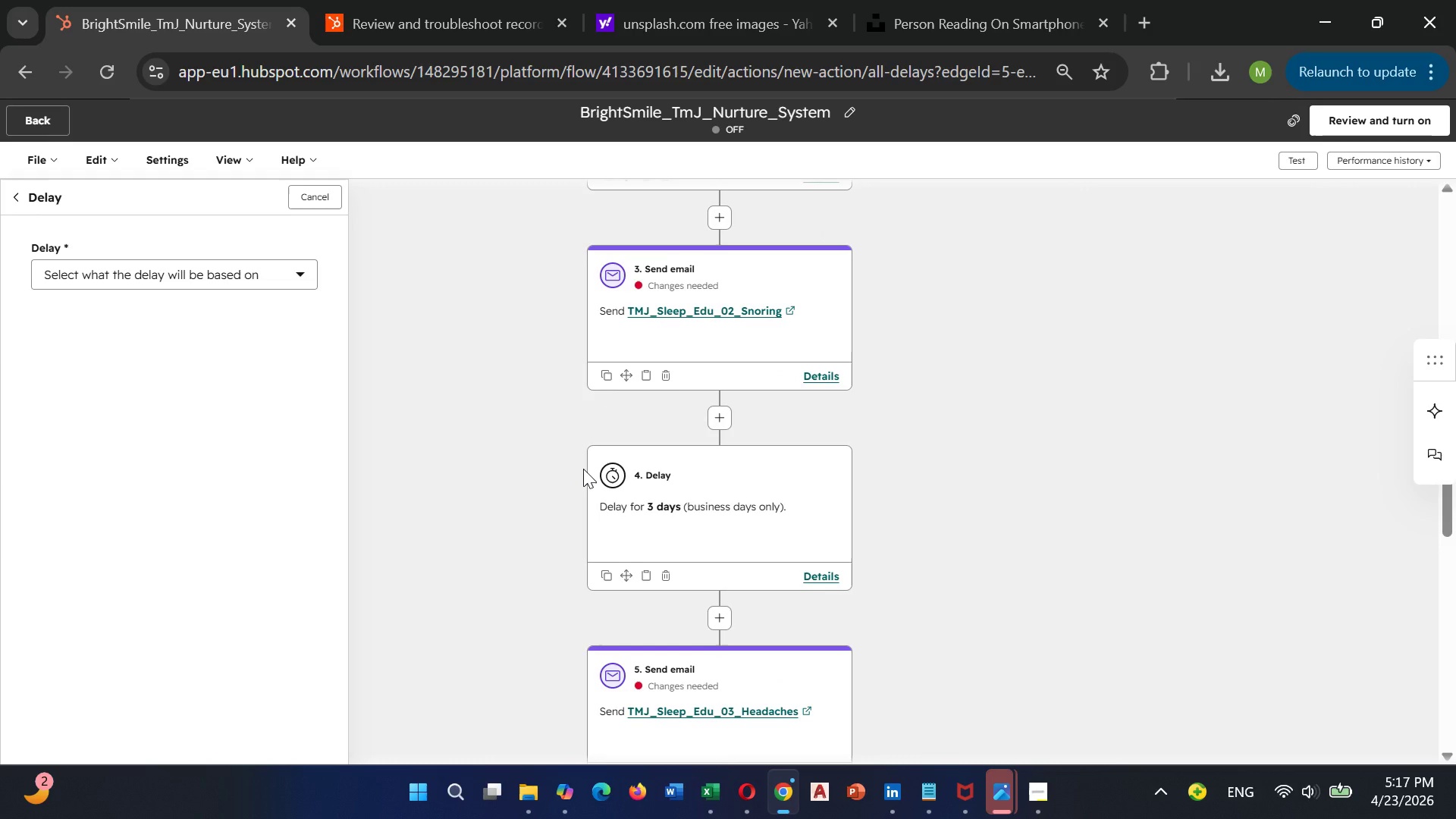 
scroll: coordinate [583, 469], scroll_direction: down, amount: 1.0
 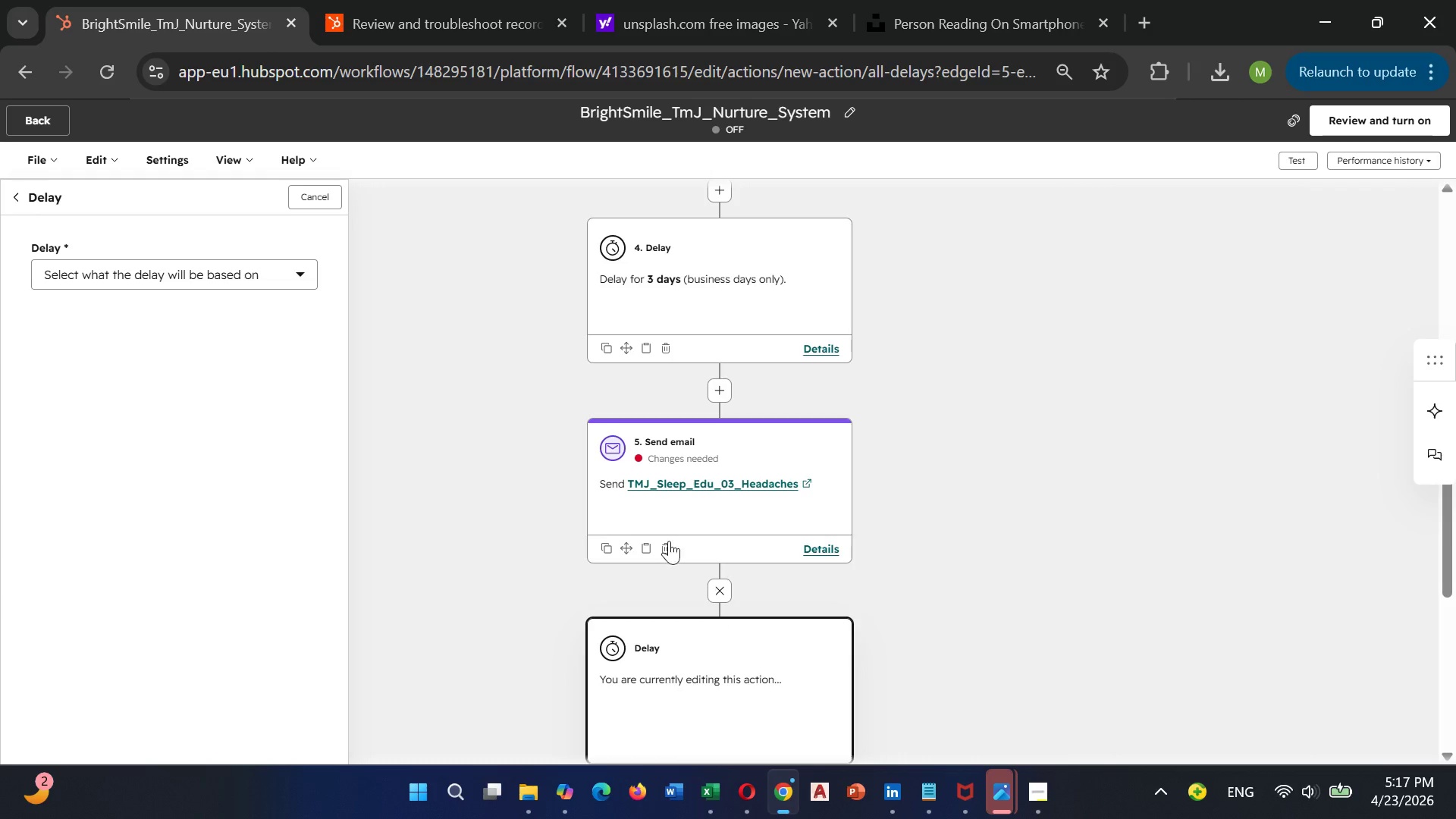 
wait(17.73)
 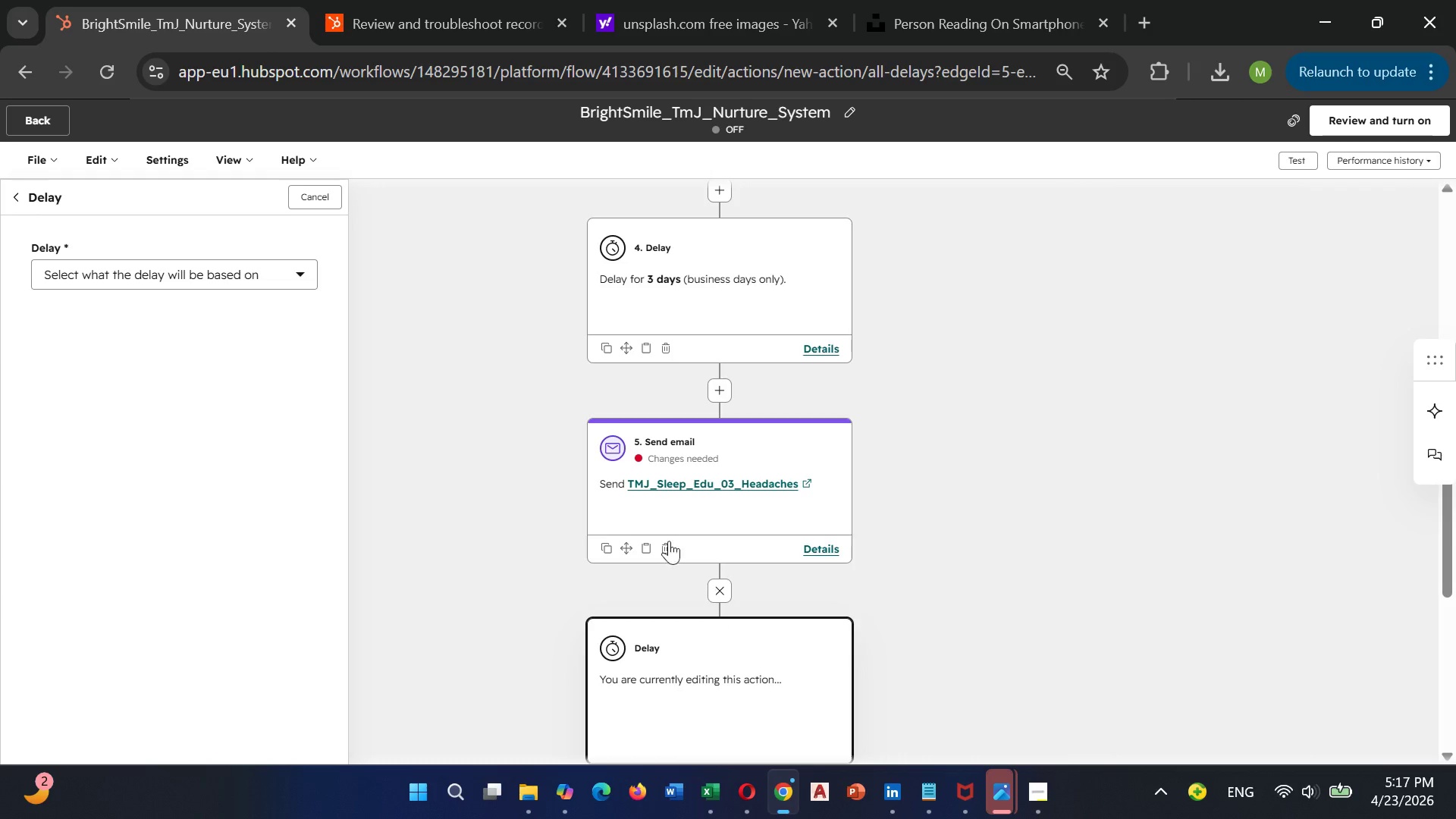 
left_click([330, 205])
 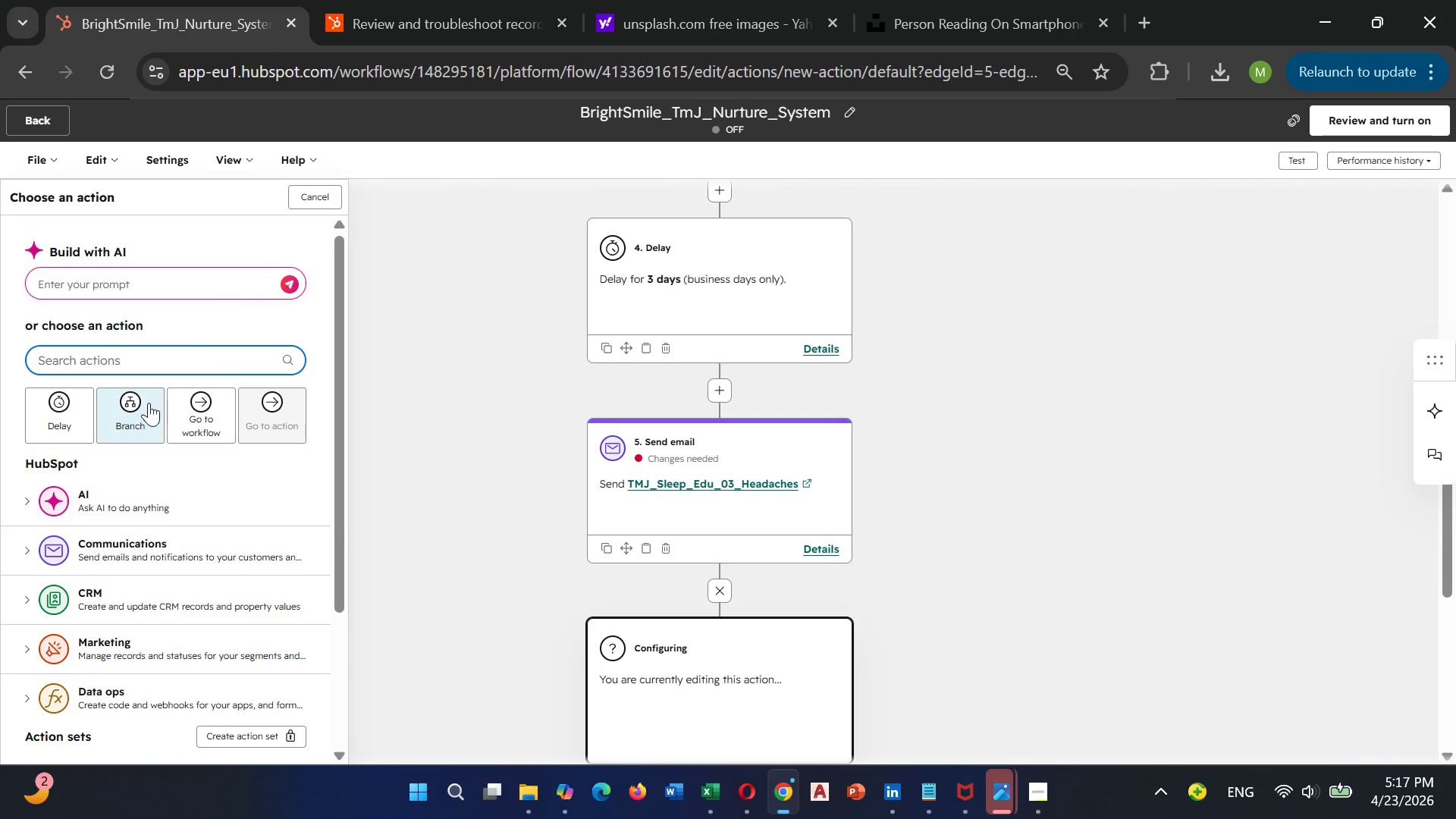 
left_click([145, 413])
 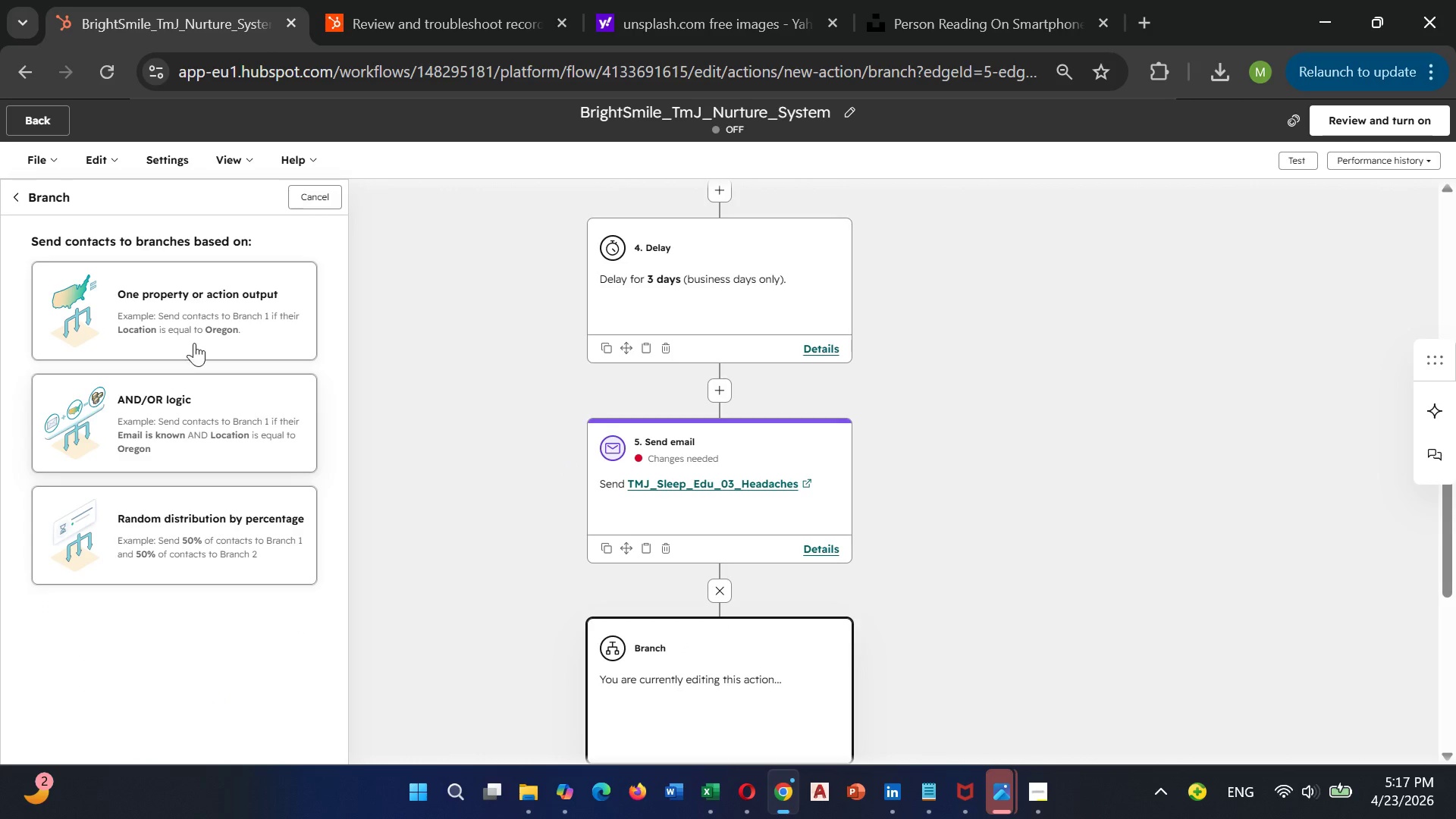 
left_click([211, 307])
 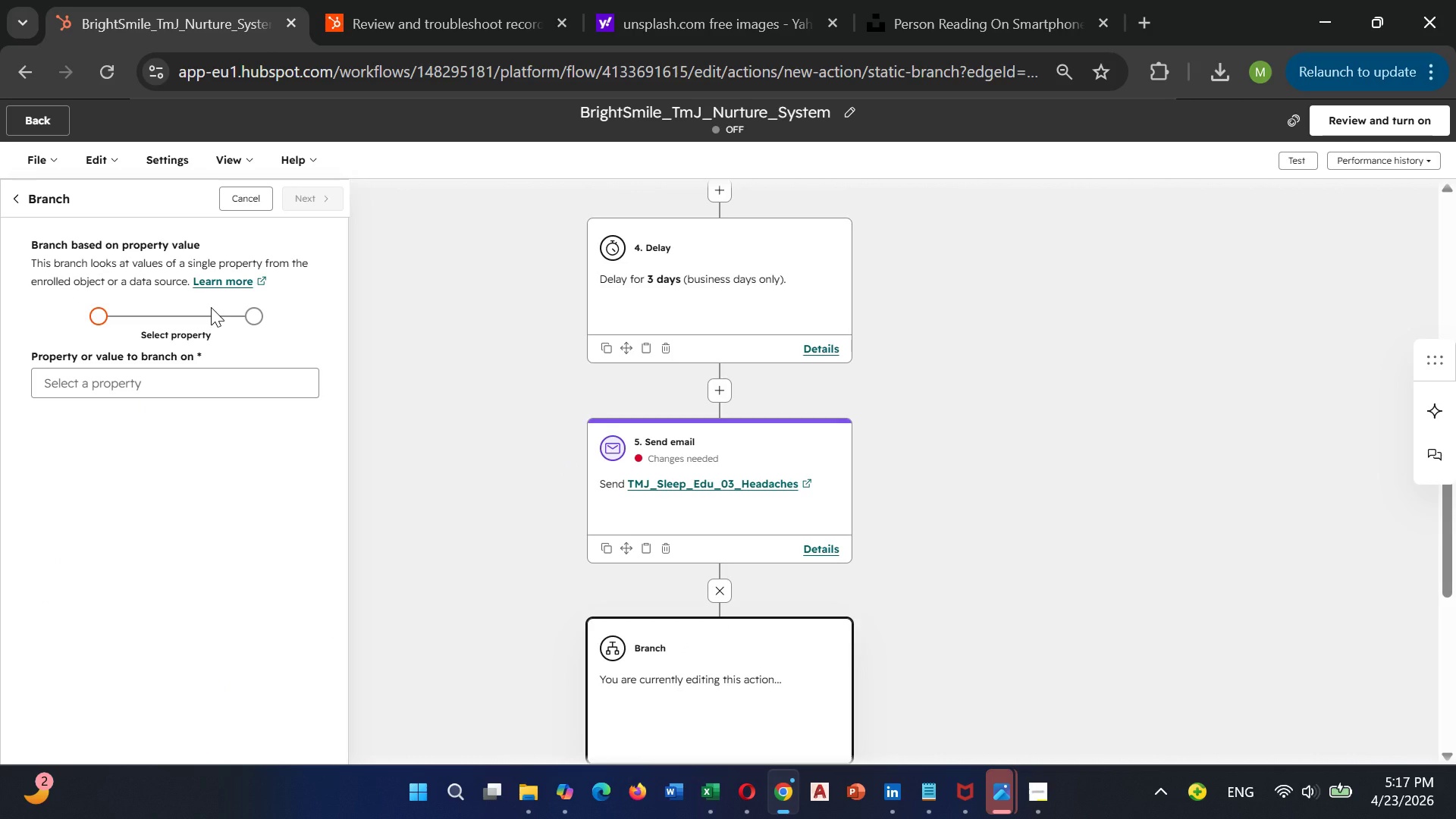 
wait(6.62)
 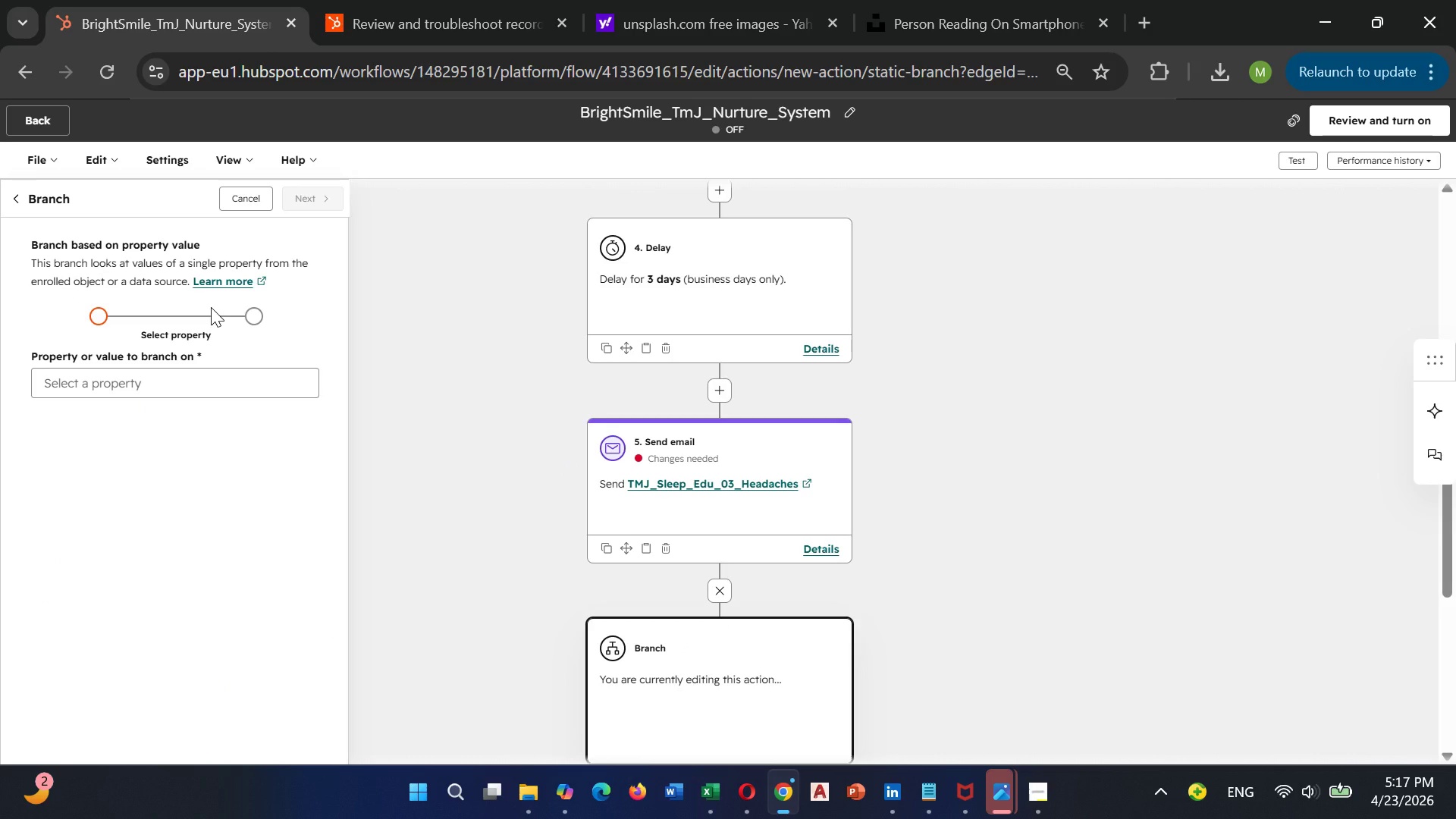 
scroll: coordinate [585, 592], scroll_direction: down, amount: 1.0
 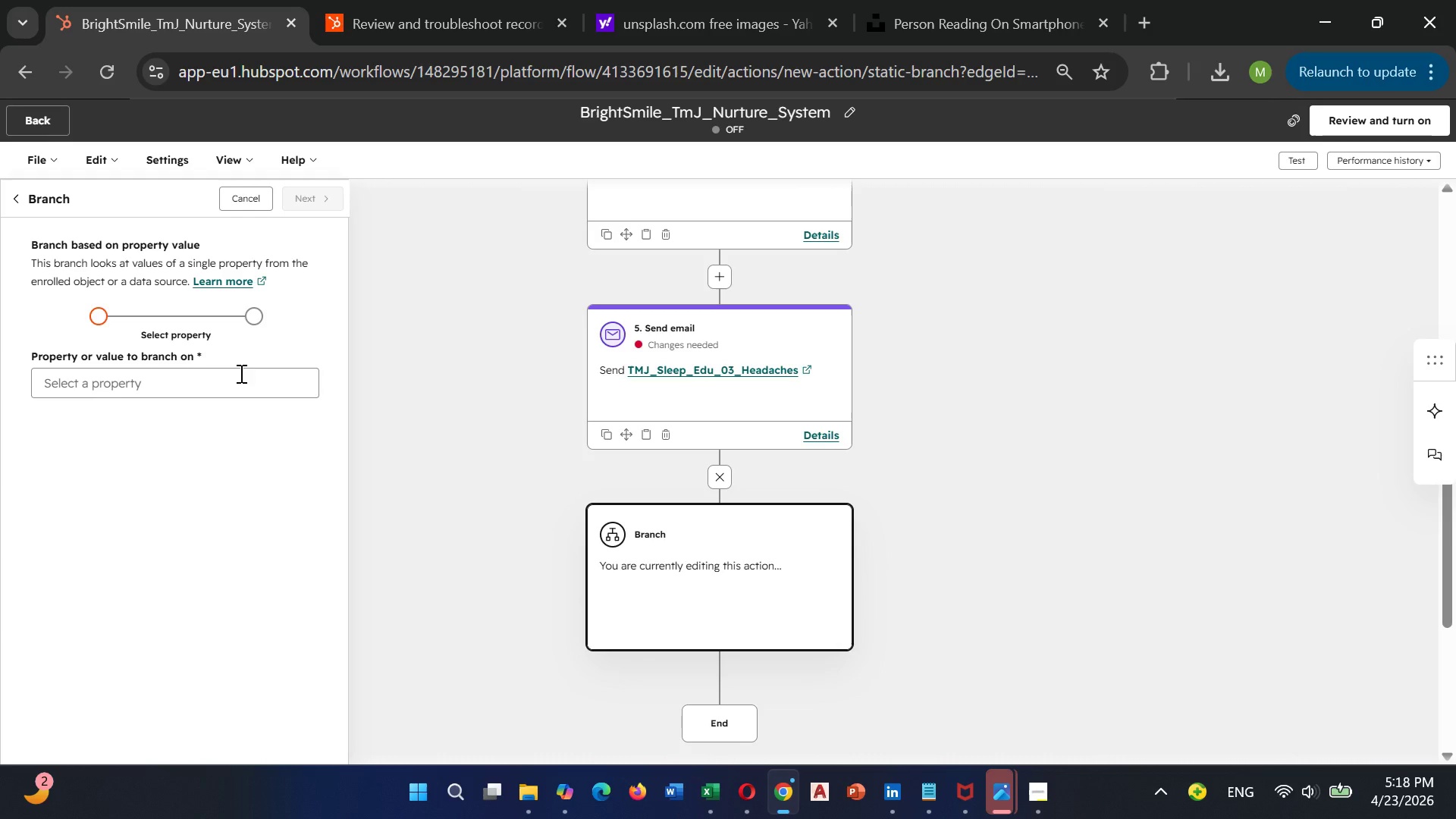 
left_click([240, 374])
 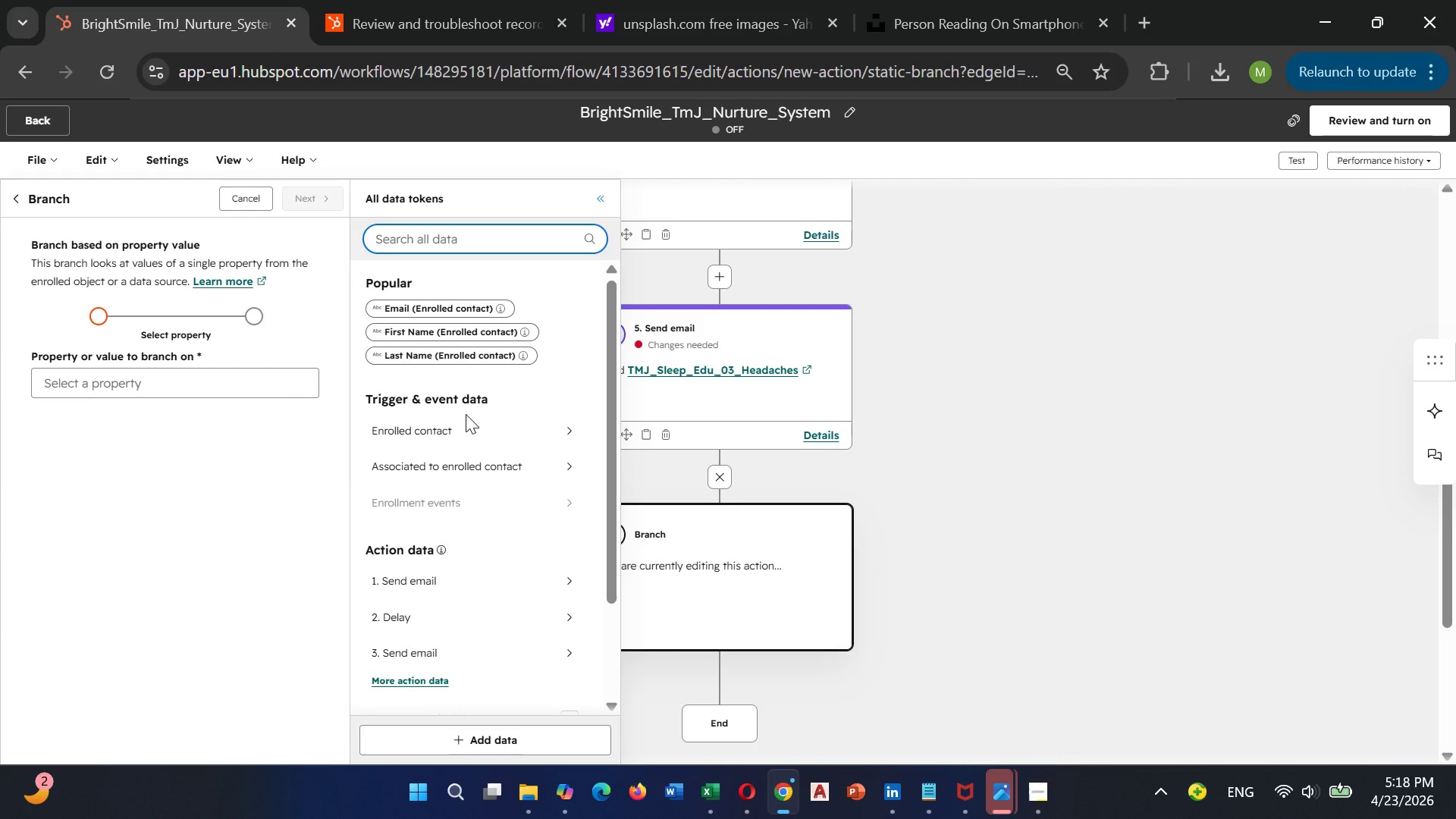 
wait(29.24)
 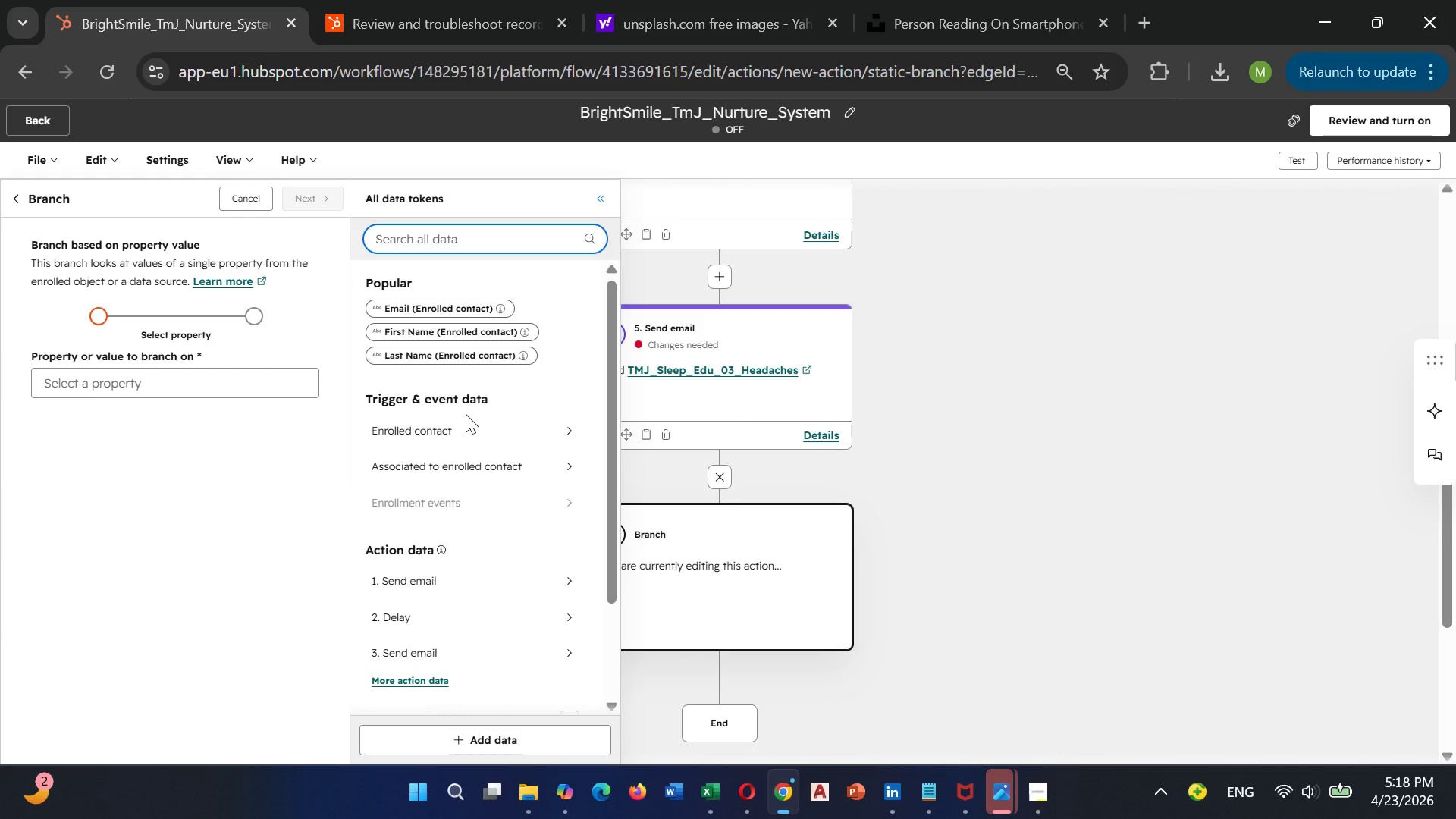 
left_click([457, 304])
 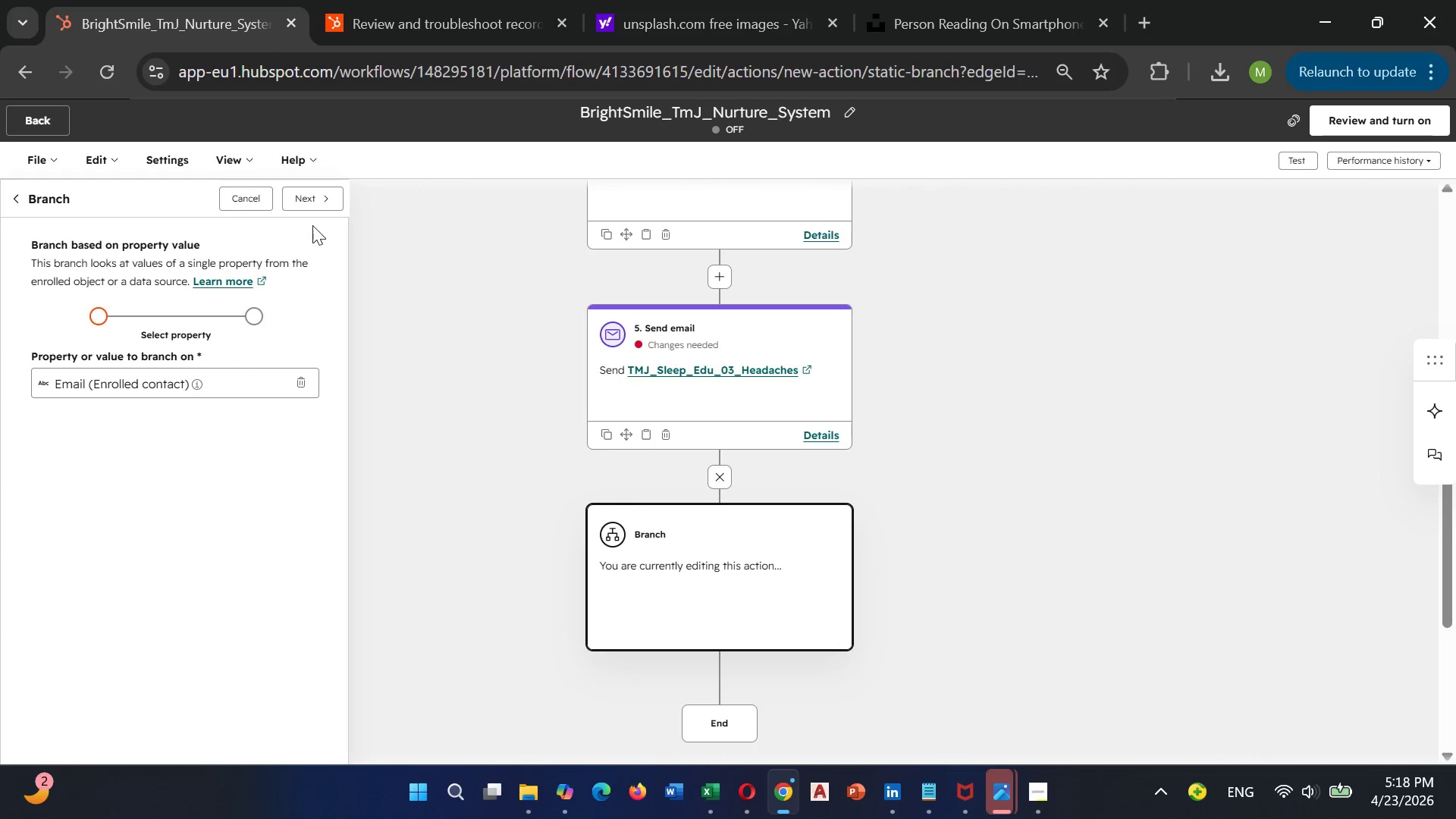 
left_click([313, 203])
 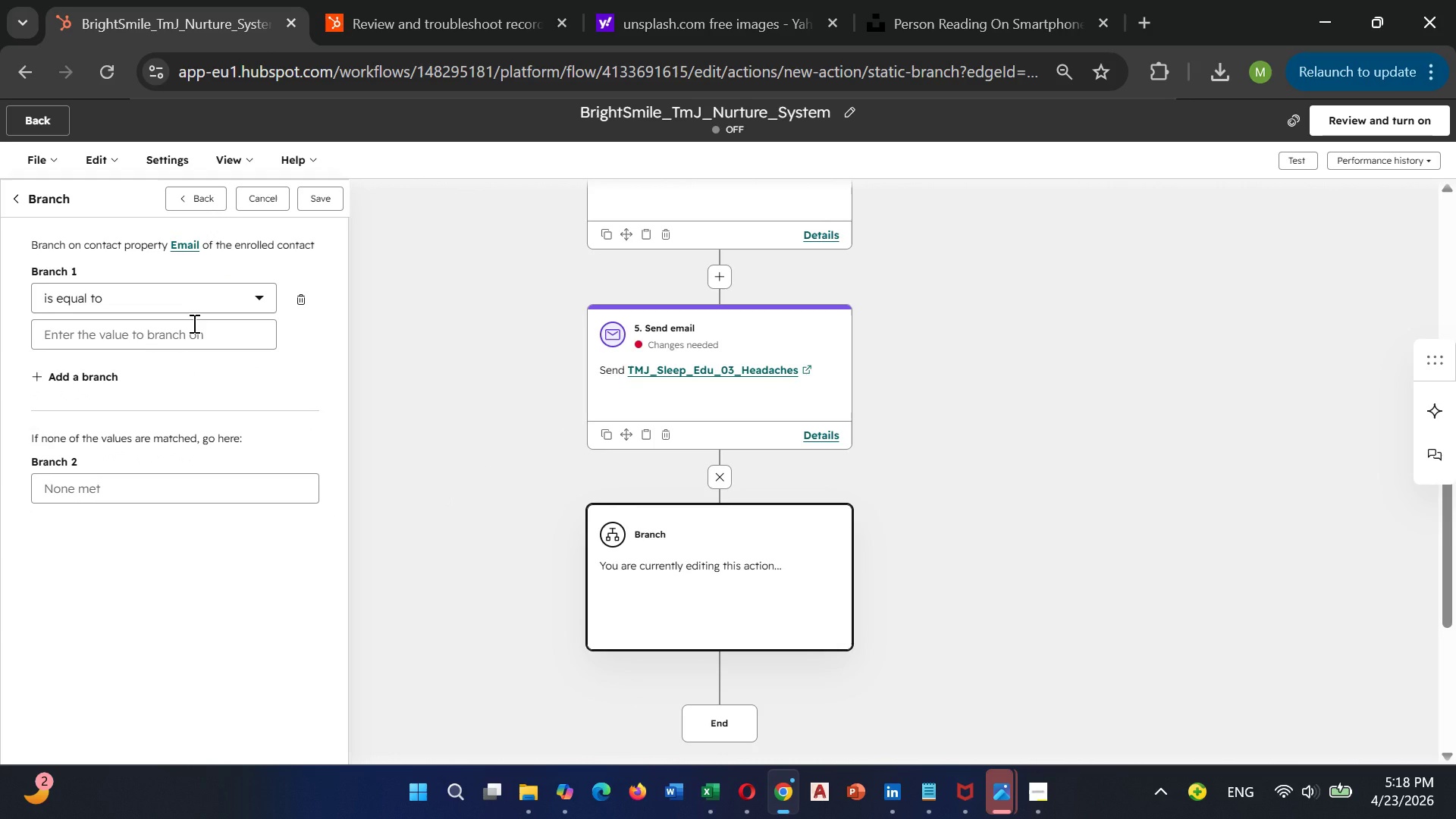 
wait(7.94)
 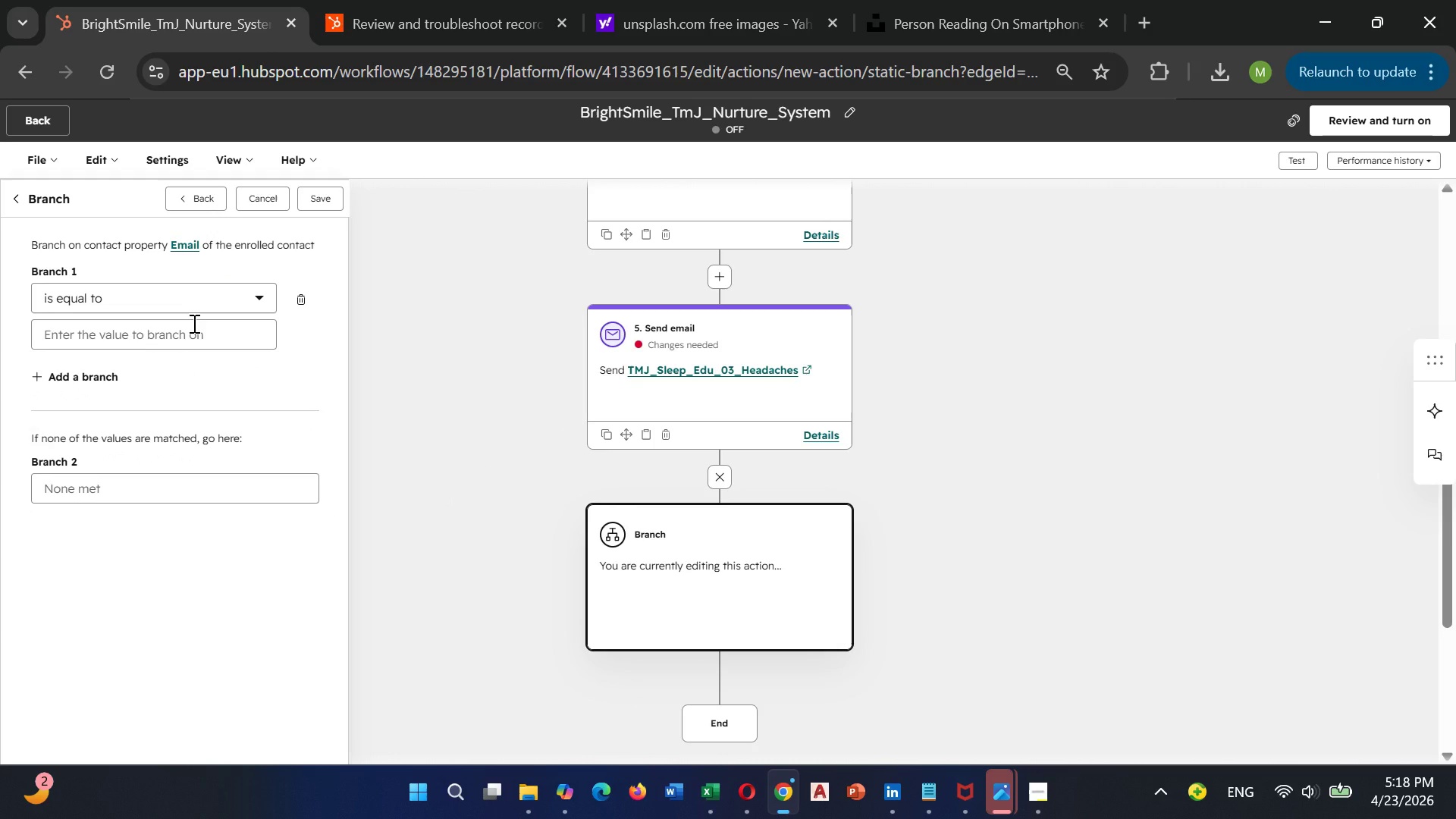 
left_click([204, 293])
 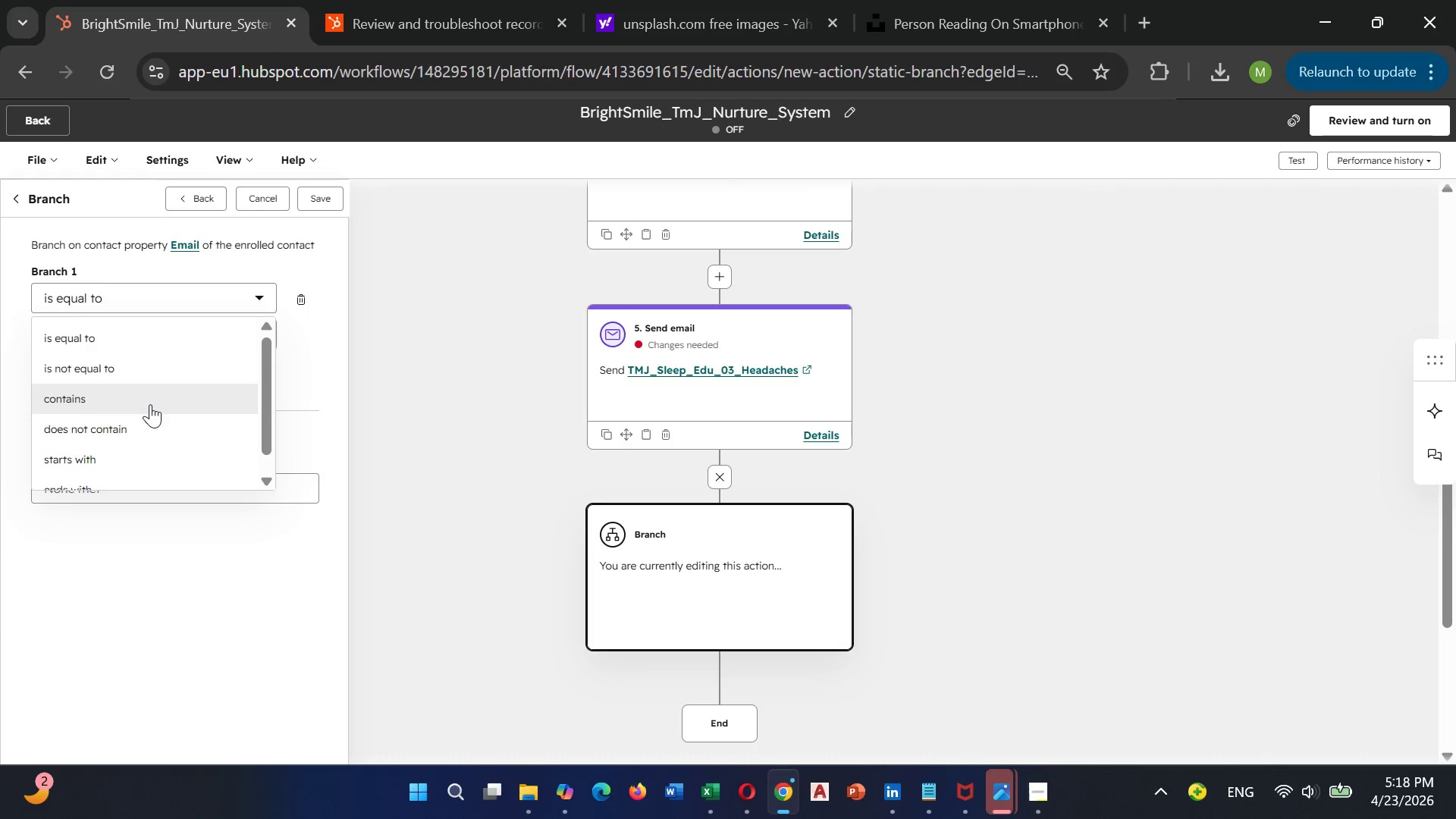 
scroll: coordinate [149, 394], scroll_direction: down, amount: 6.0
 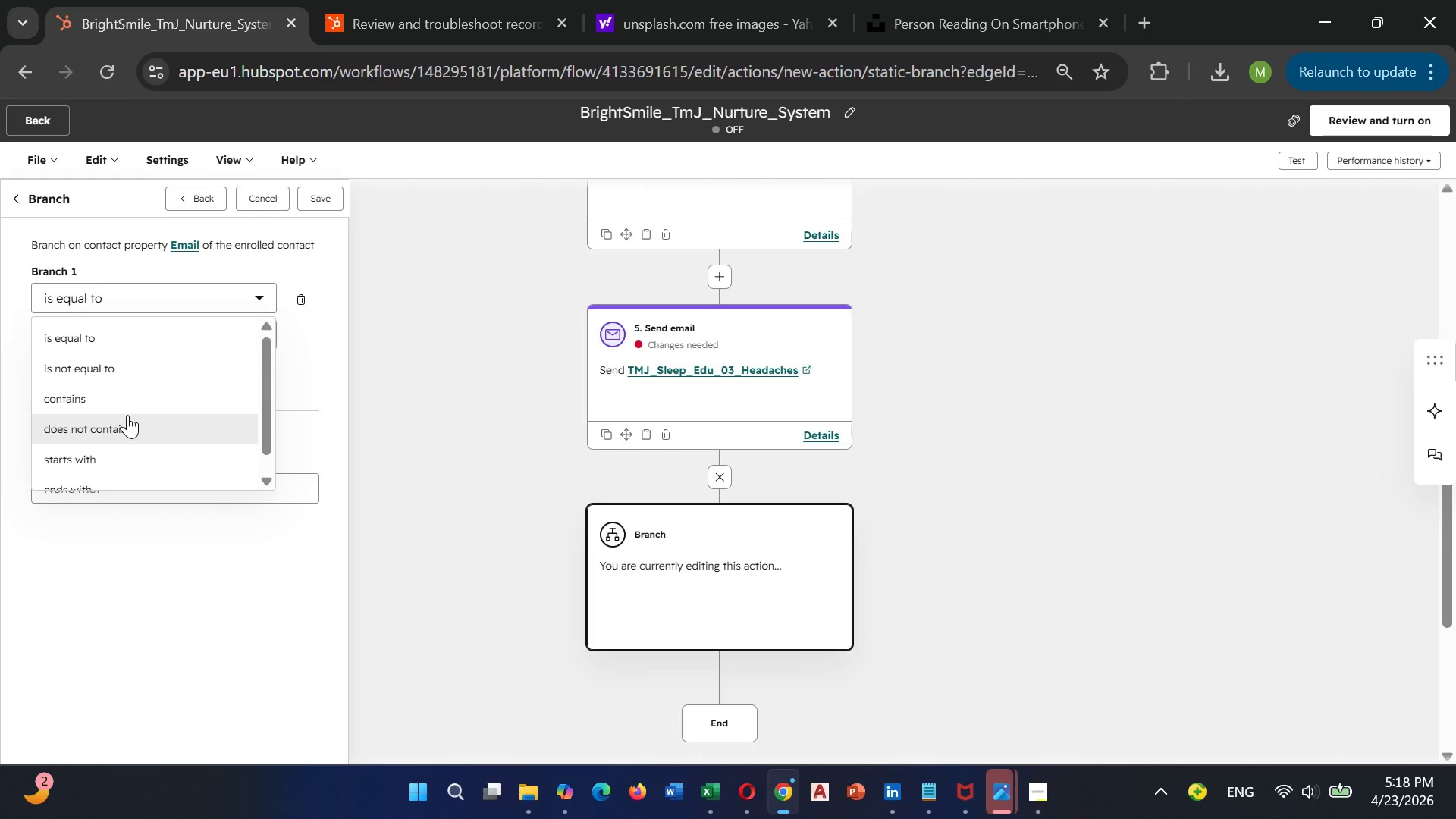 
left_click([127, 405])
 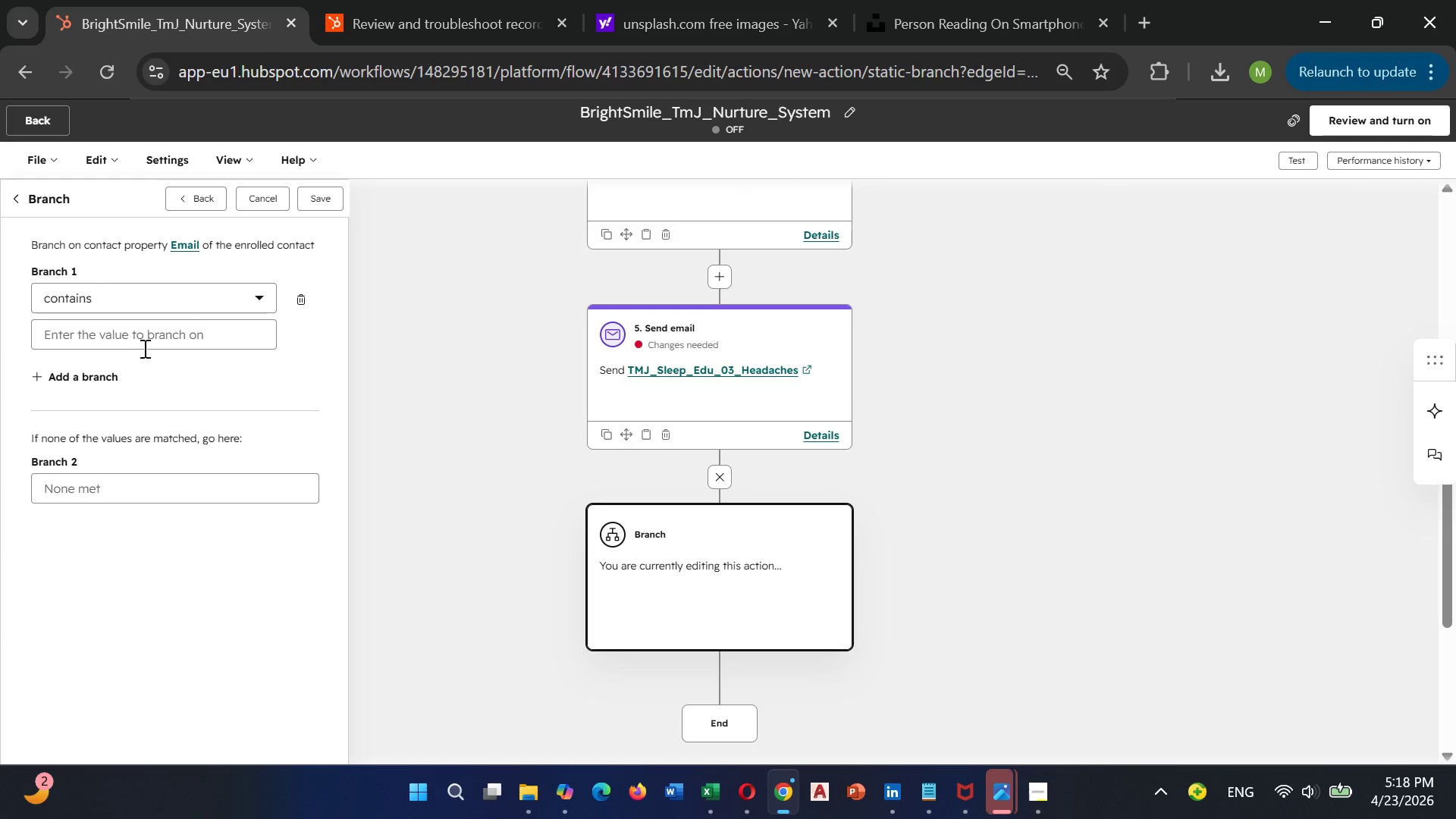 
left_click([146, 344])
 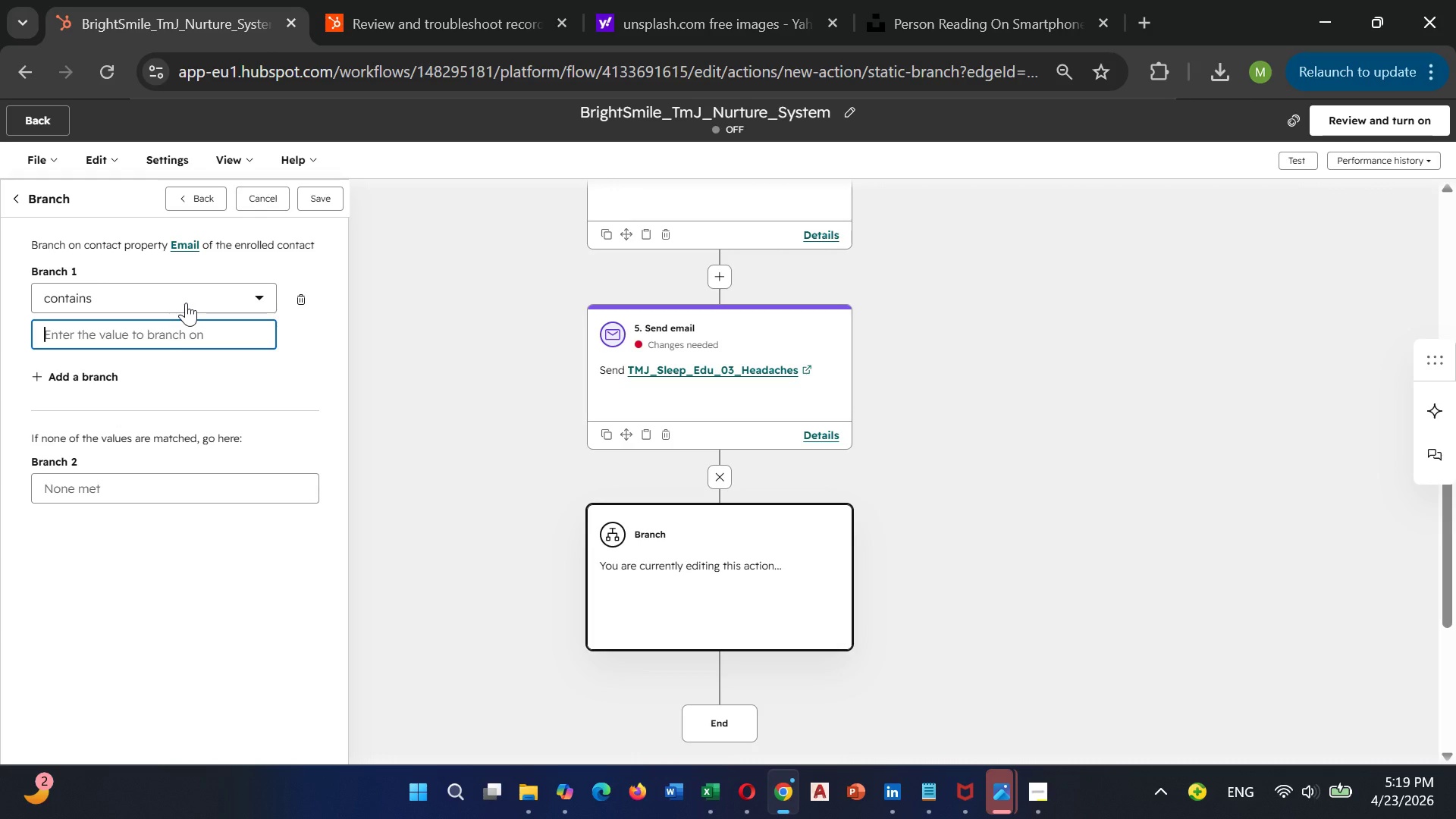 
wait(26.58)
 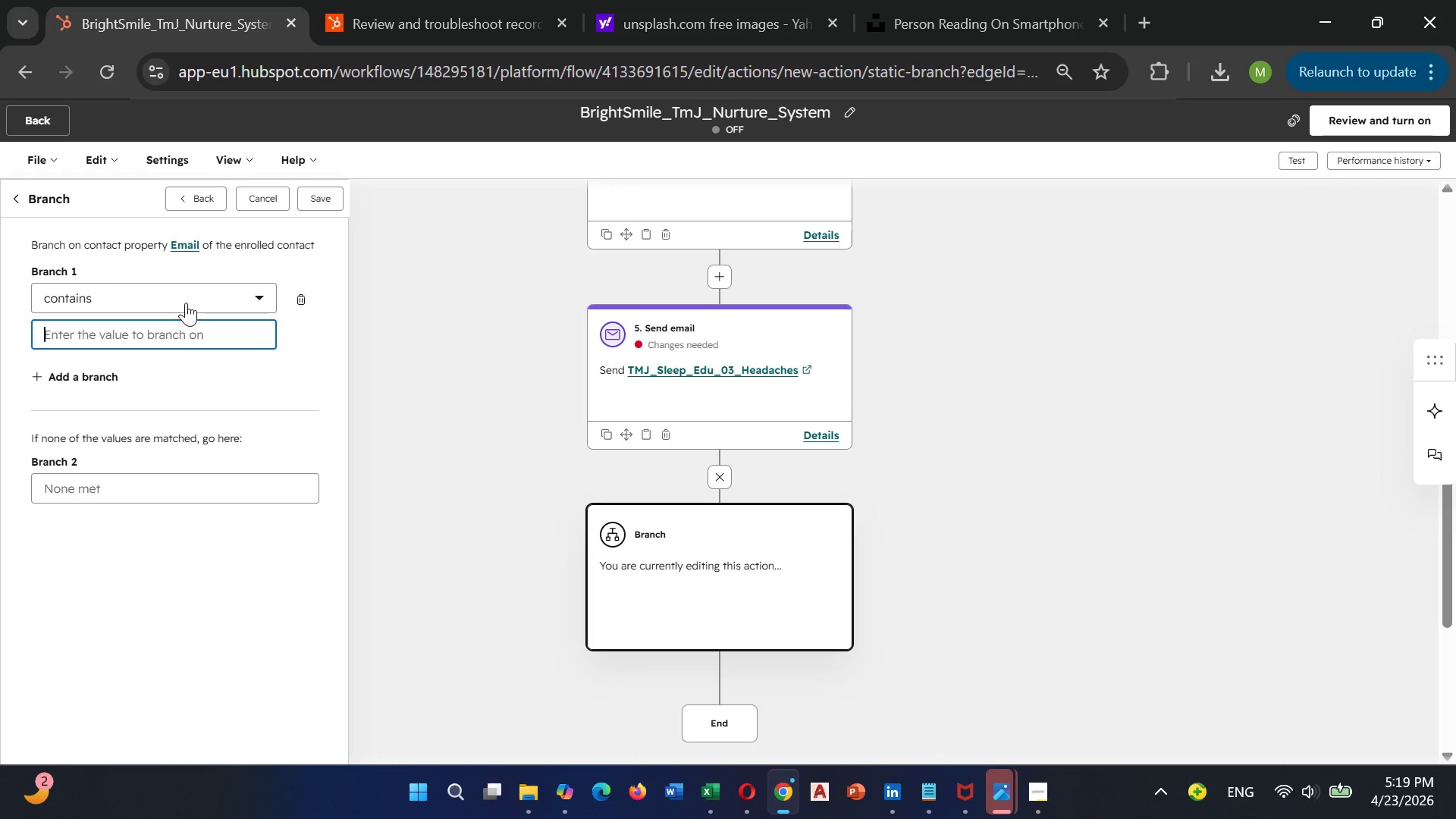 
left_click([224, 199])
 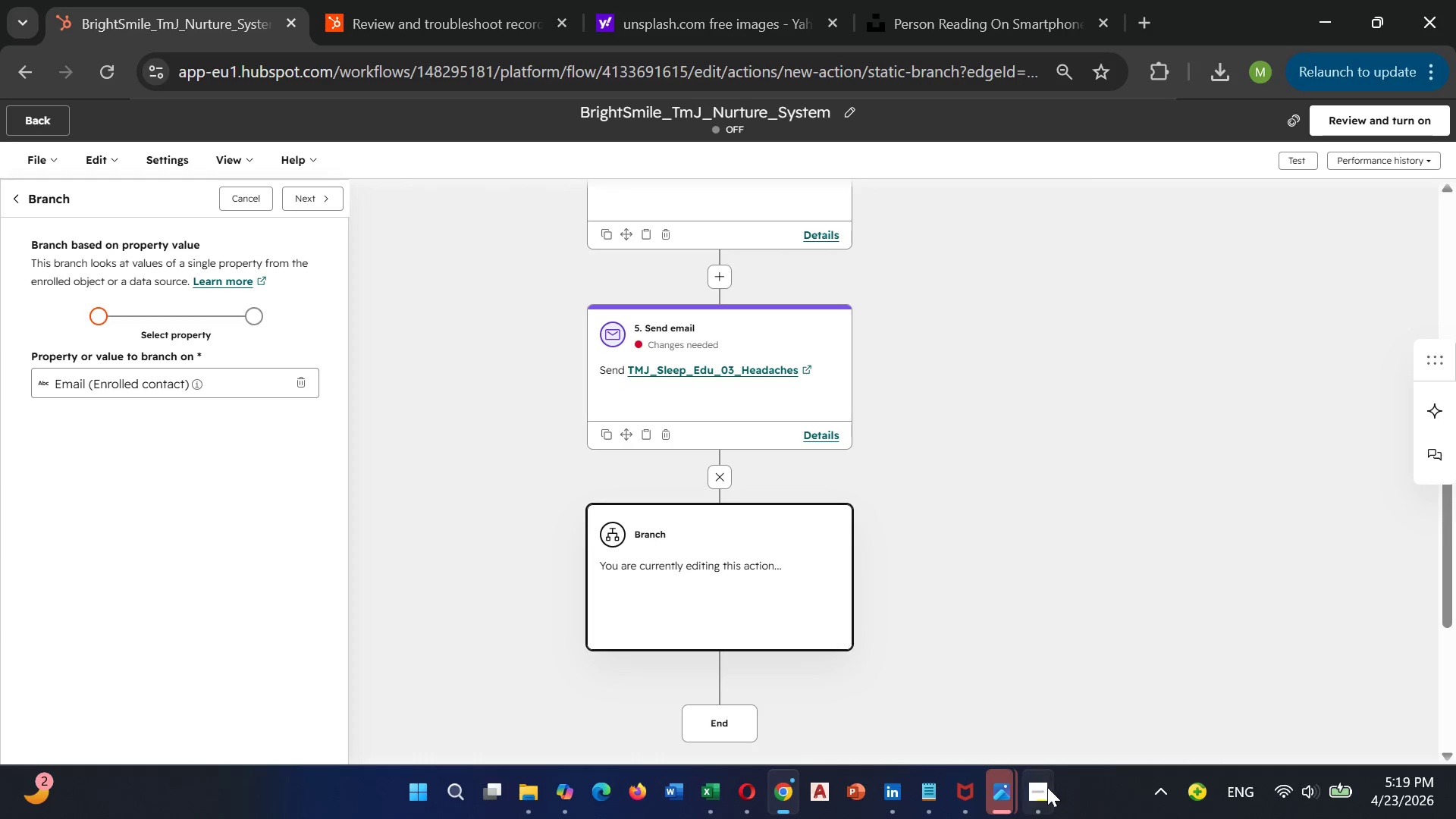 
left_click([1016, 691])
 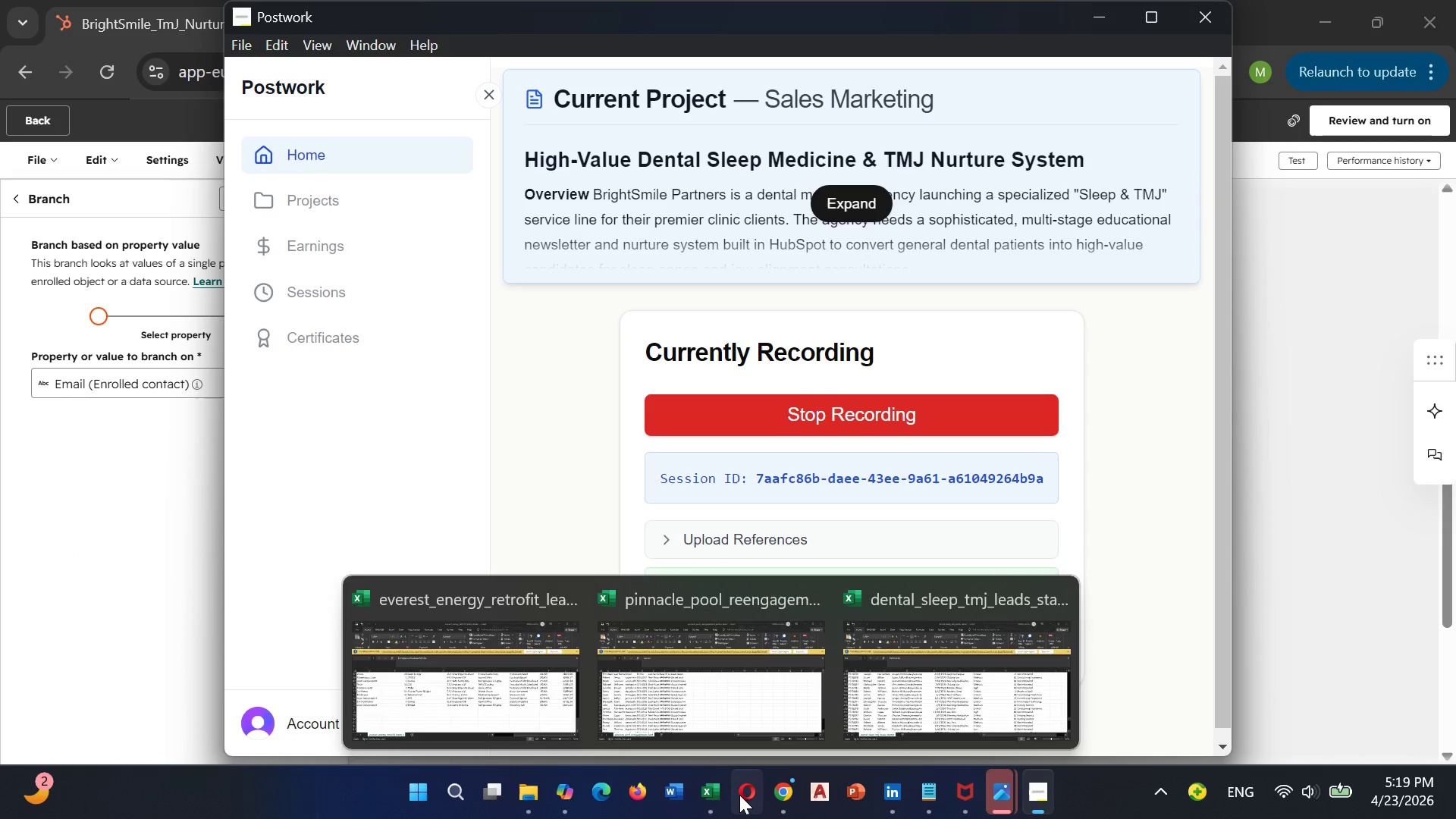 
wait(5.34)
 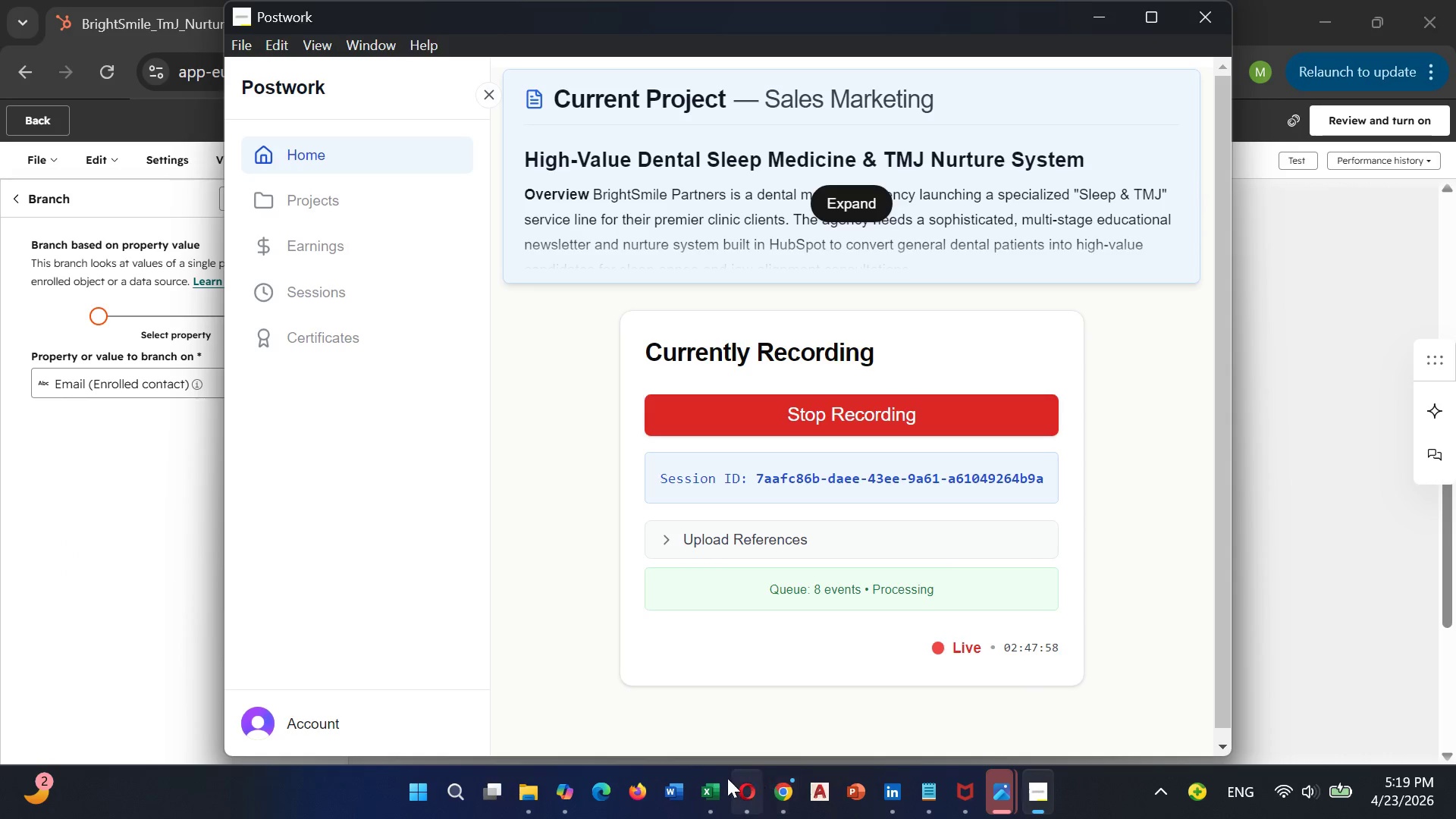 
left_click([777, 726])
 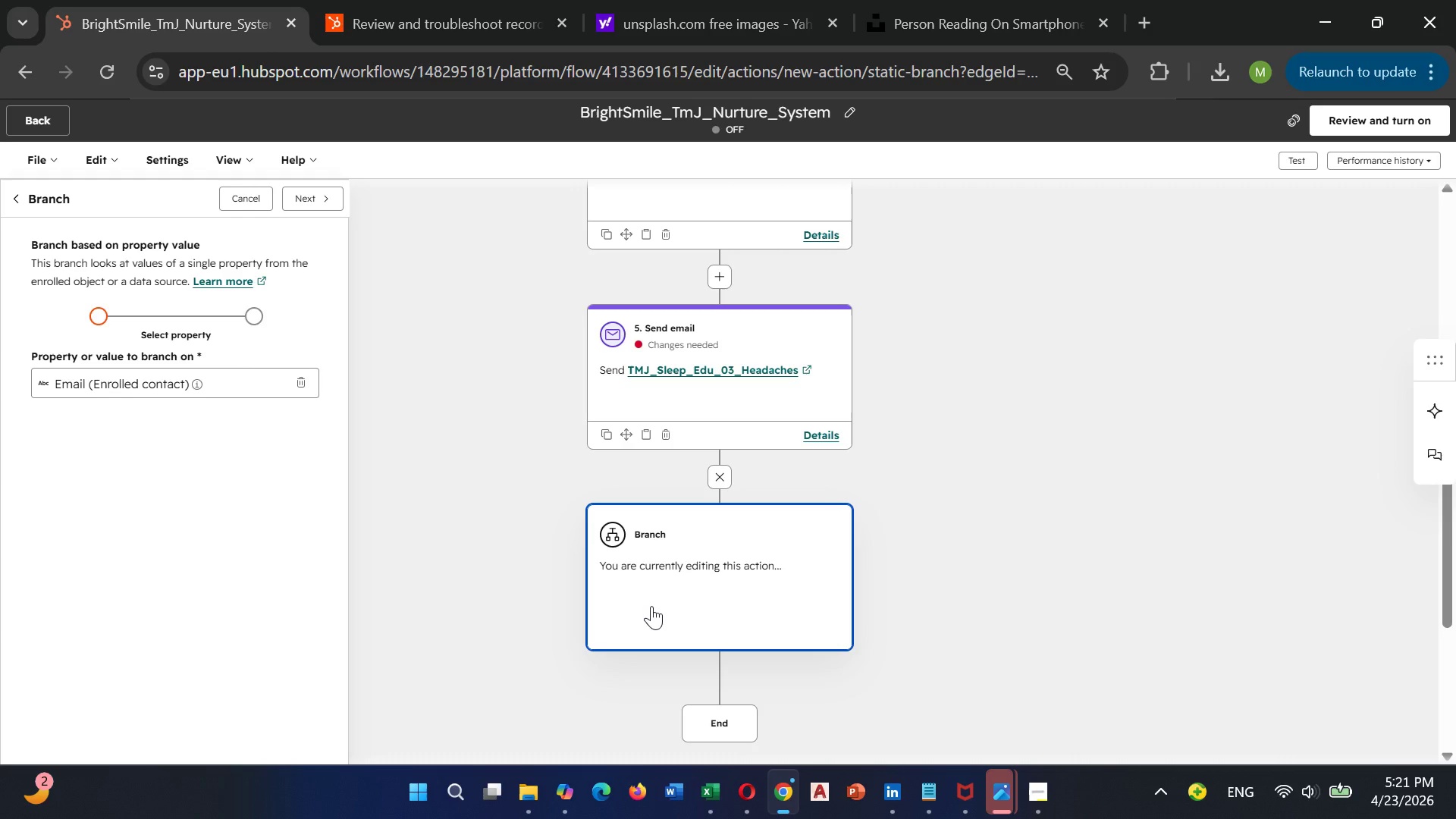 
wait(104.89)
 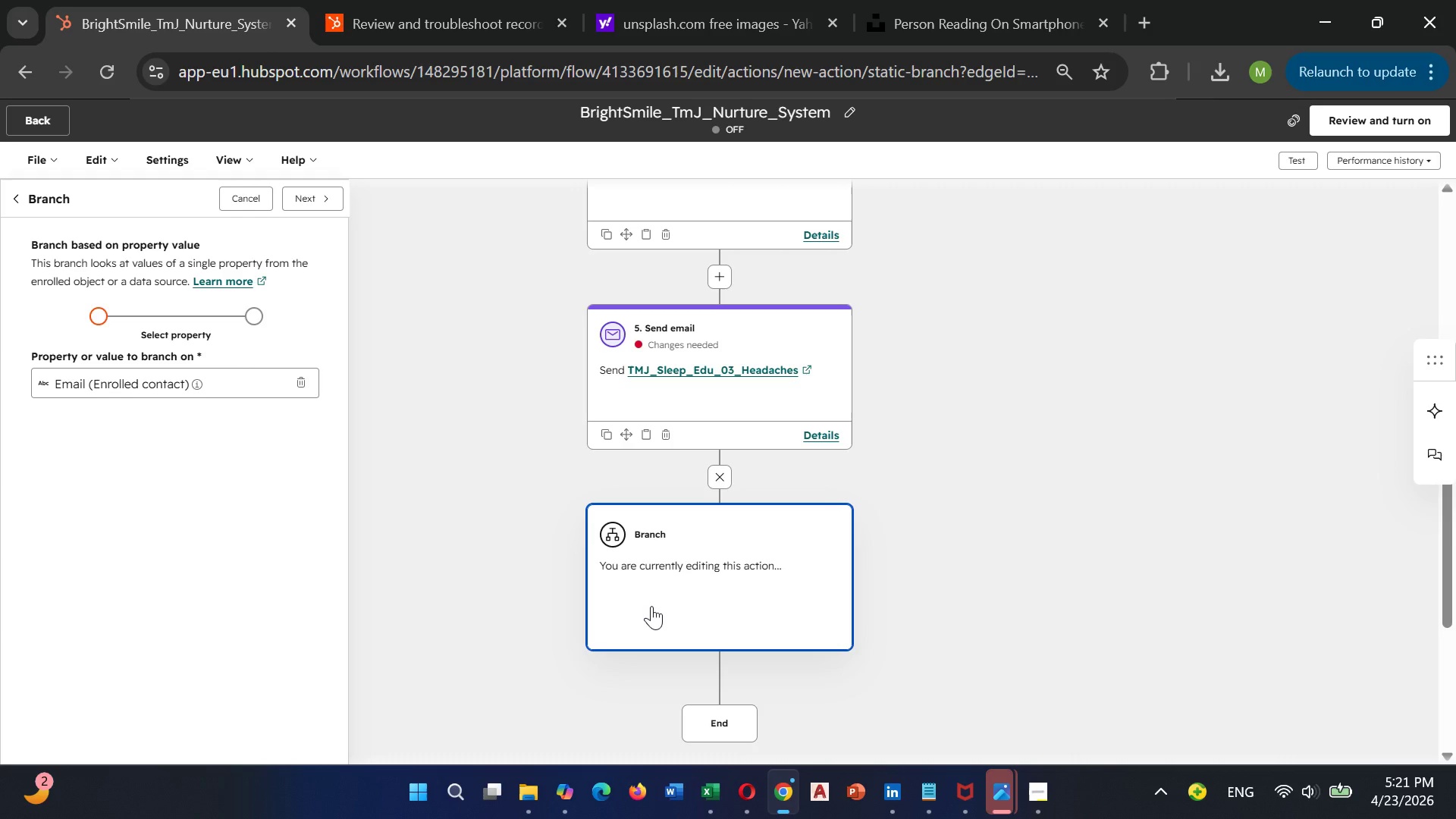 
left_click([209, 390])
 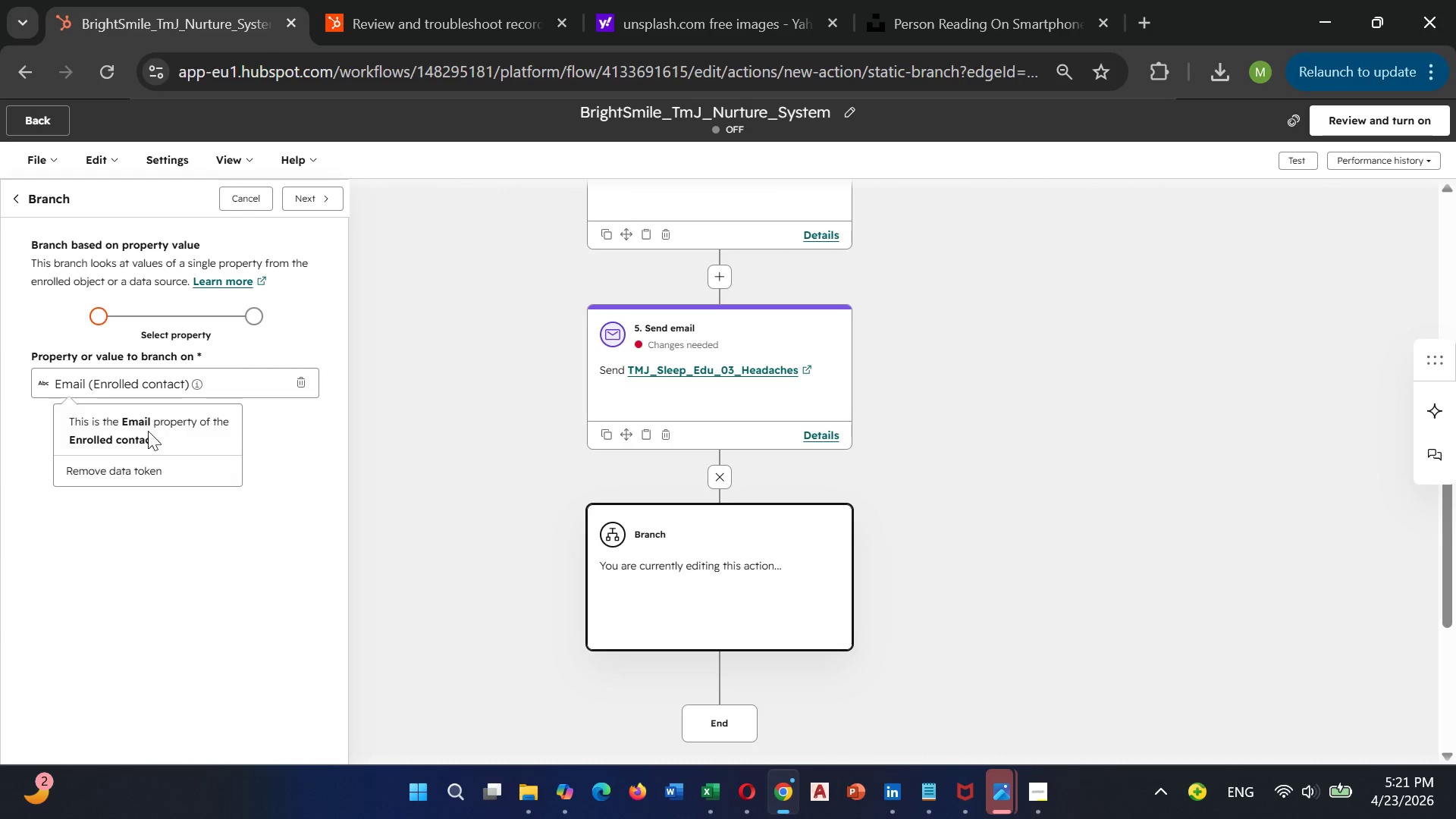 
left_click([136, 467])
 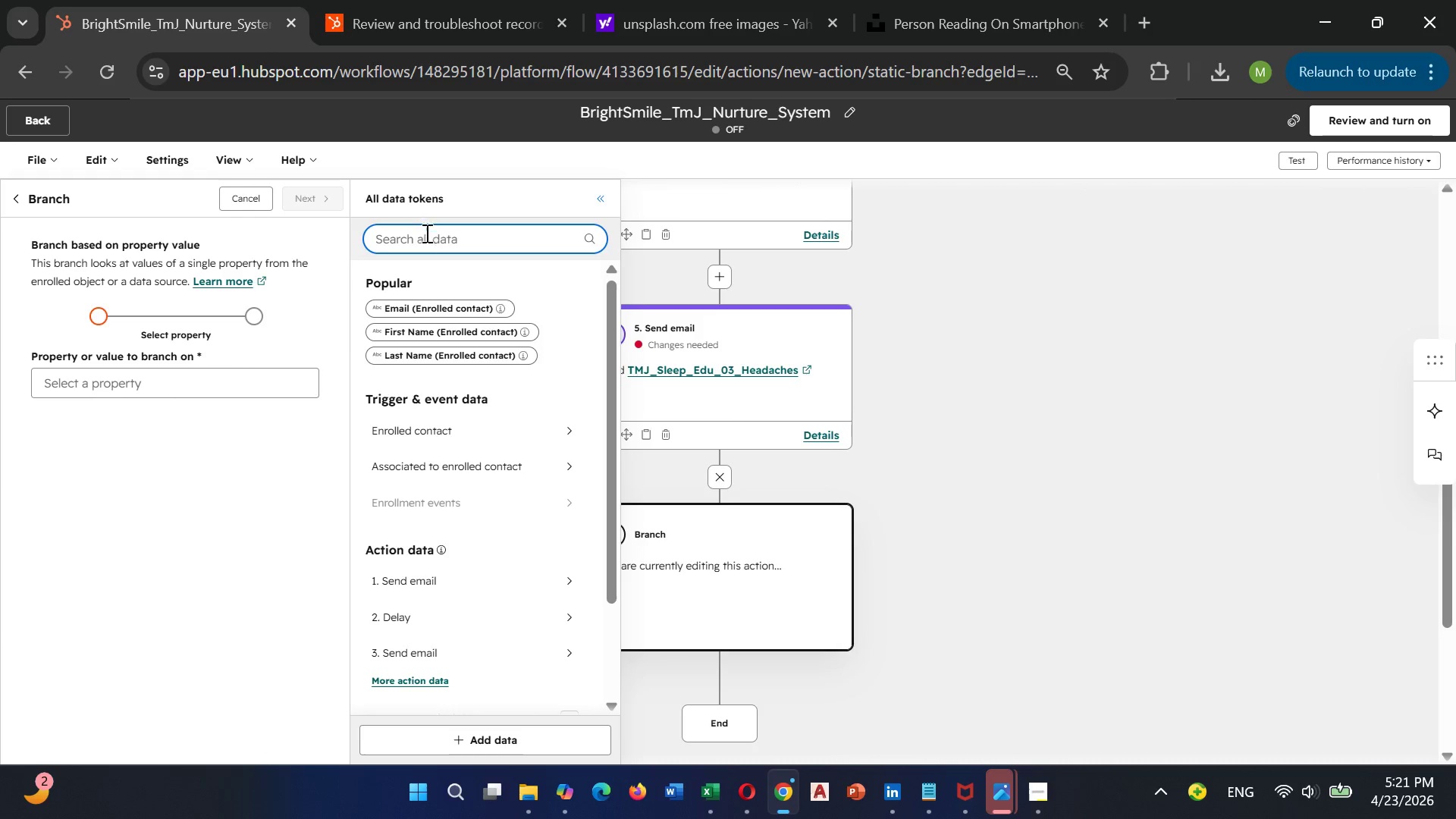 
wait(5.38)
 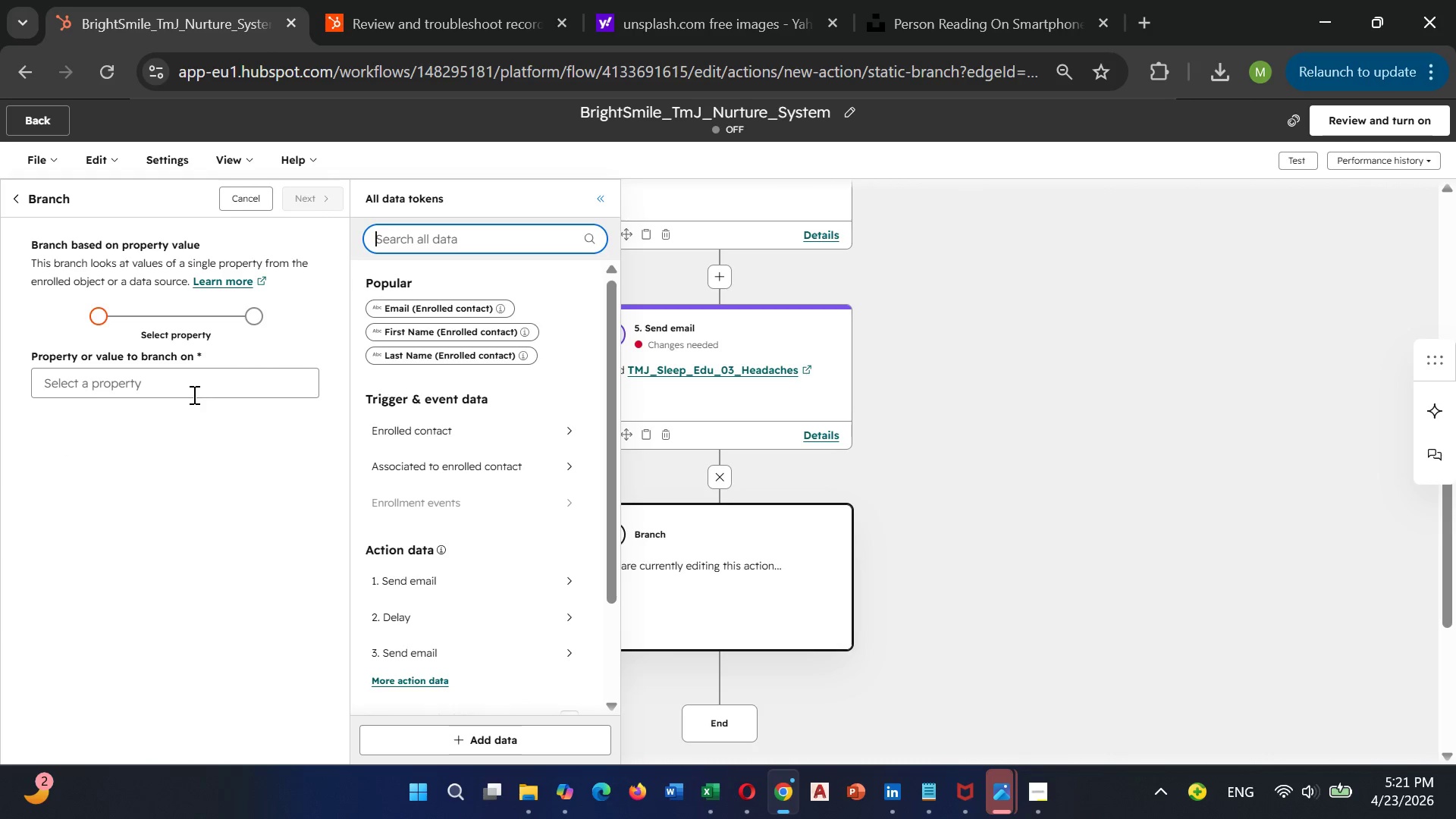 
type(has)
 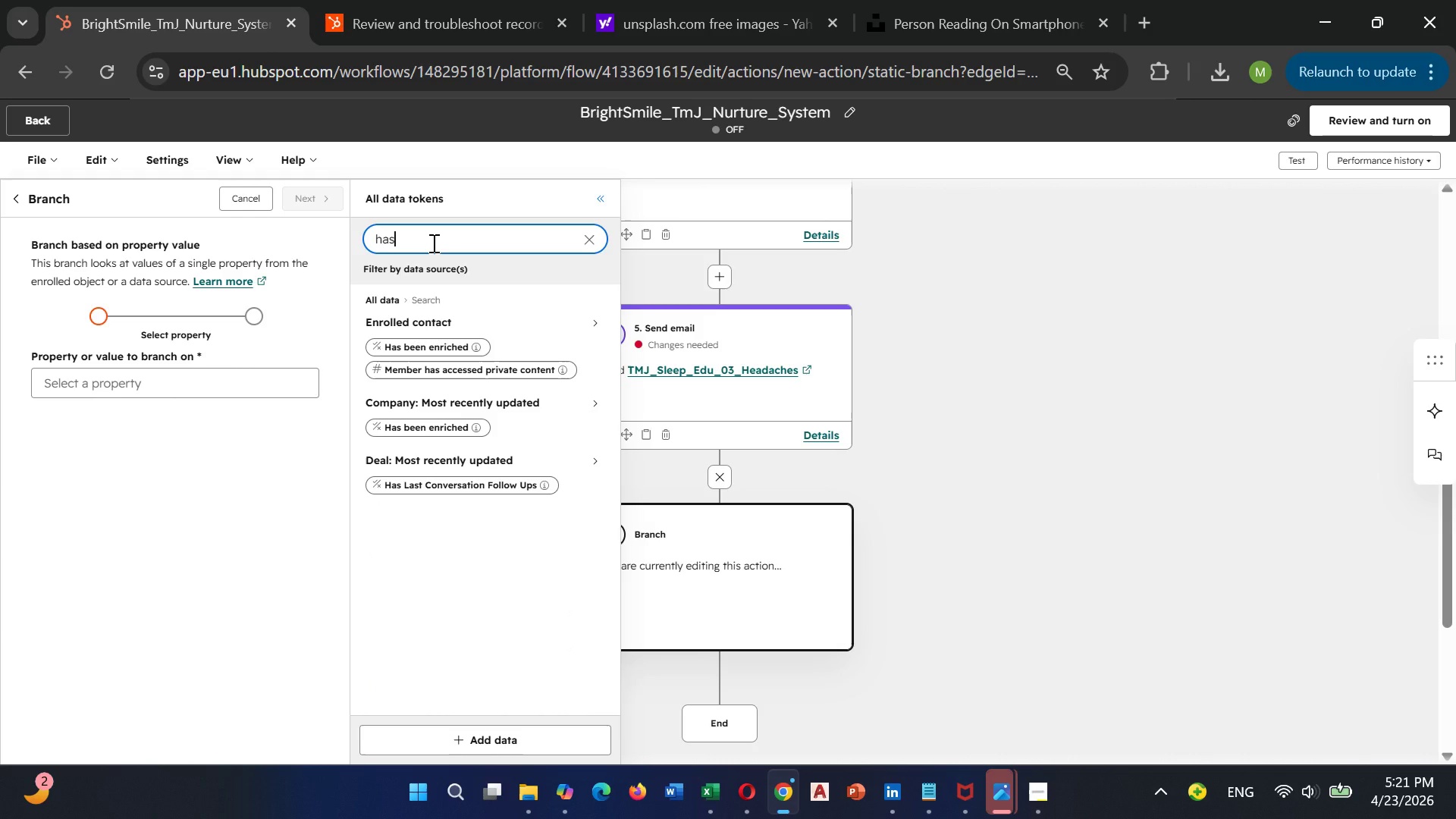 
wait(10.5)
 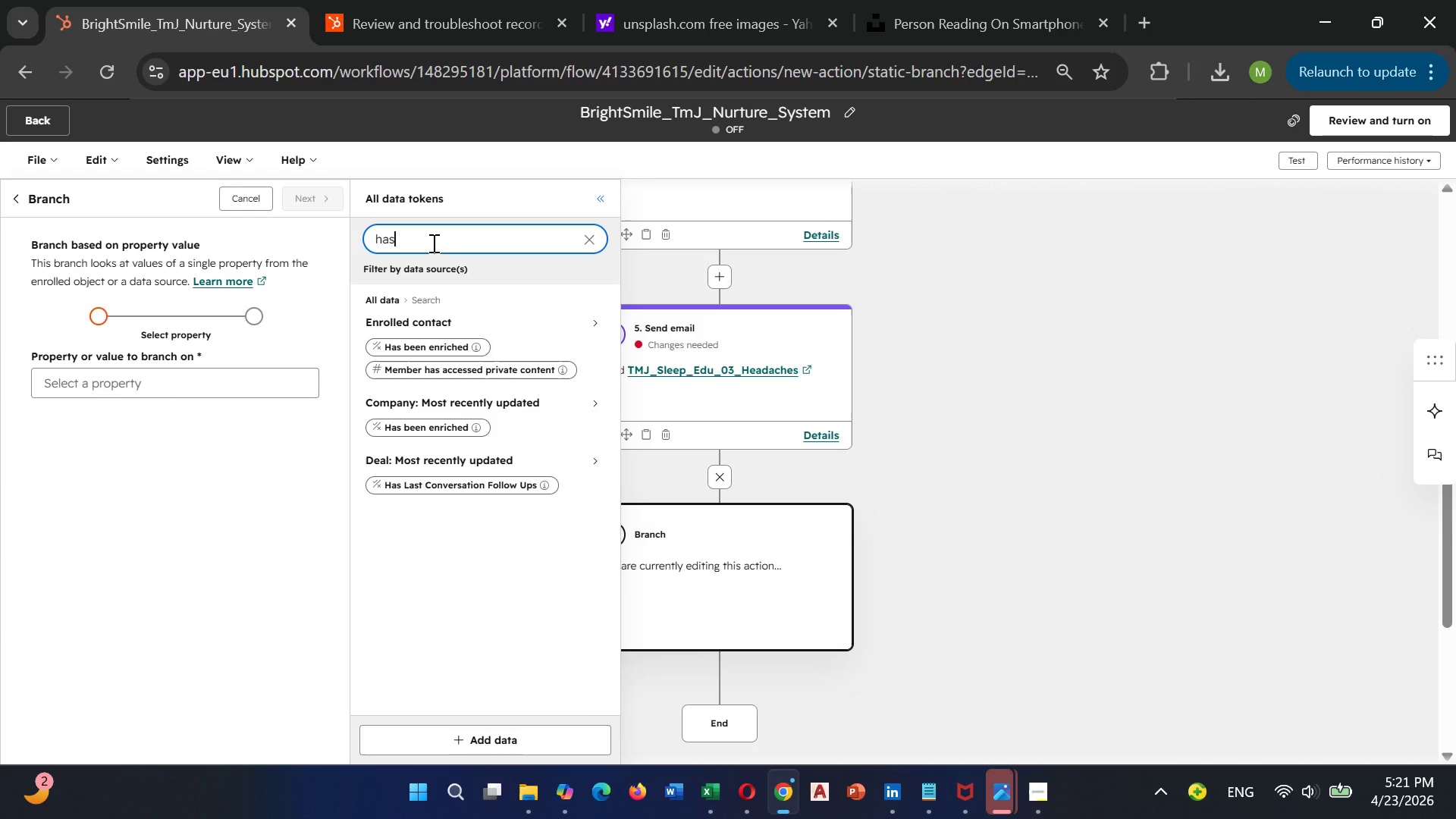 
type( clicked)
 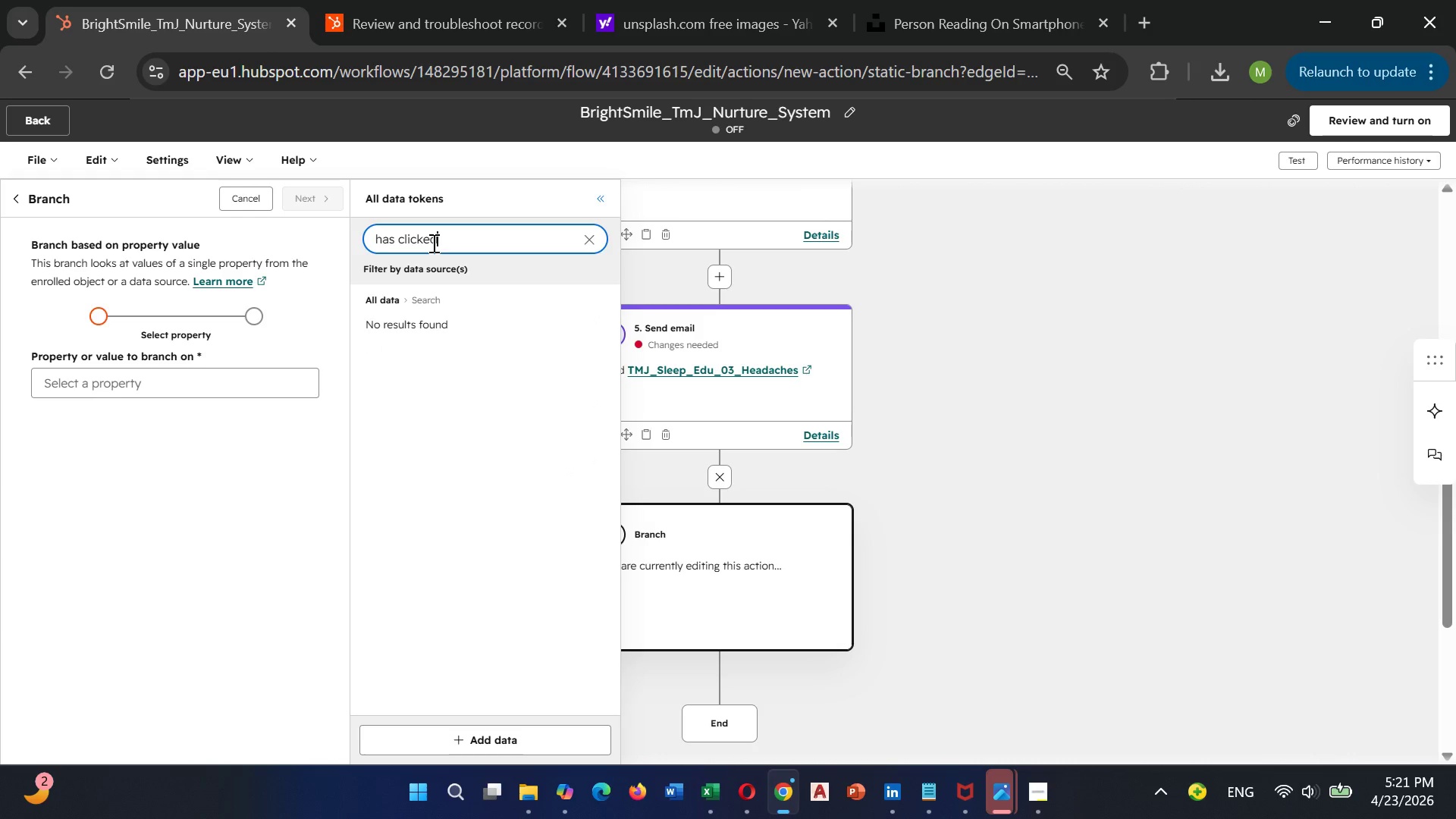 
hold_key(key=Backspace, duration=0.98)
 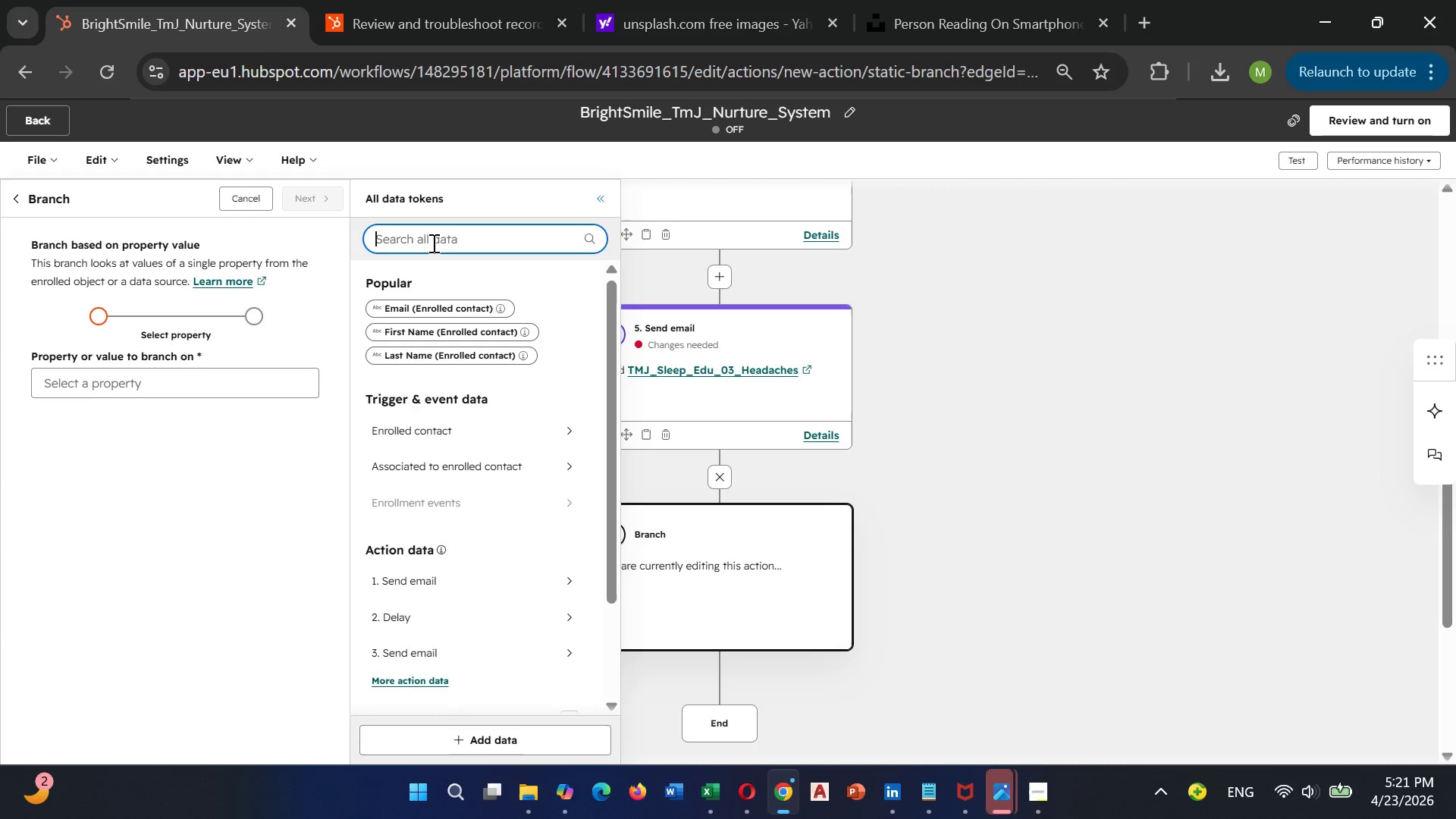 
type(link)
 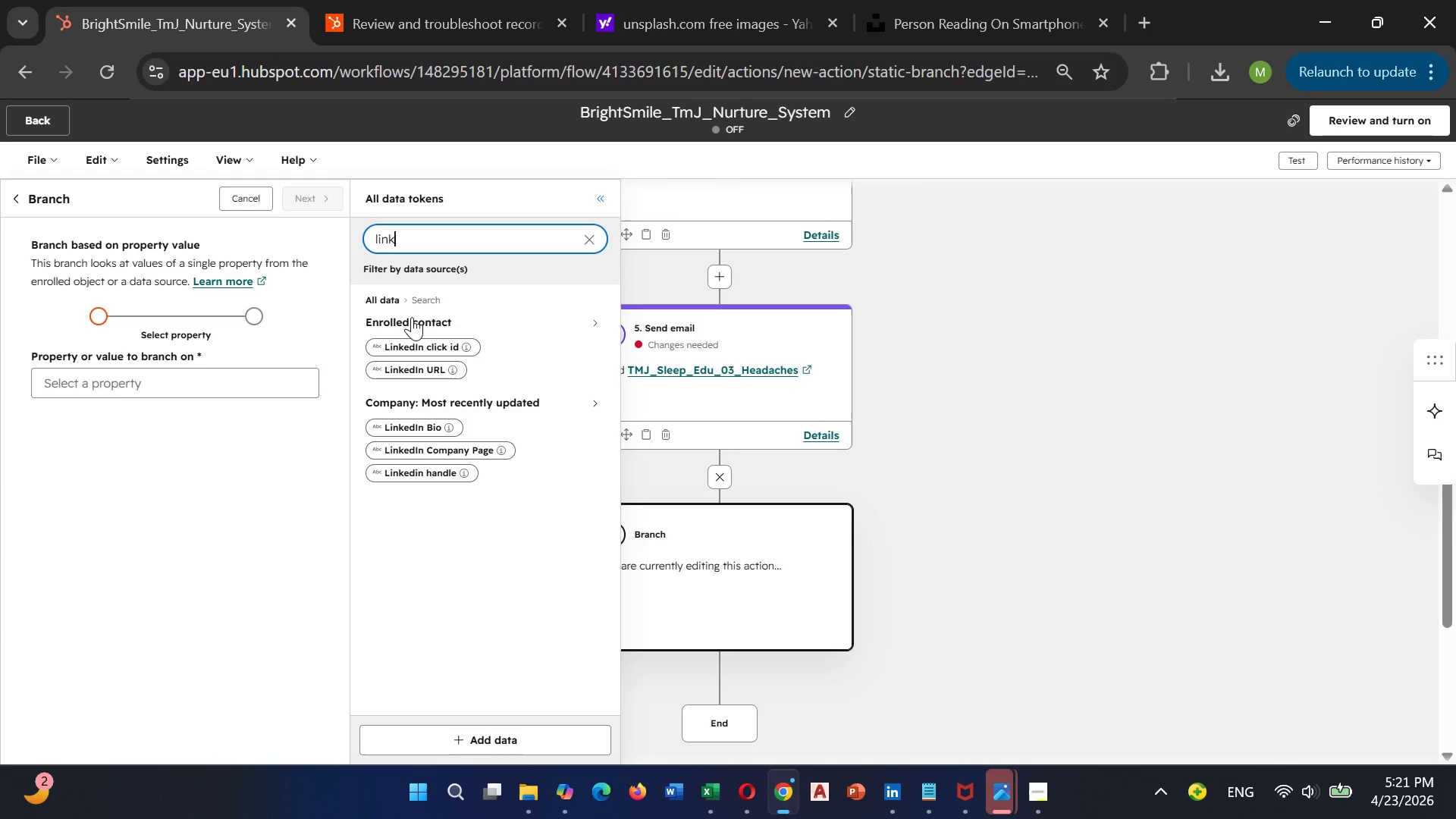 
wait(16.72)
 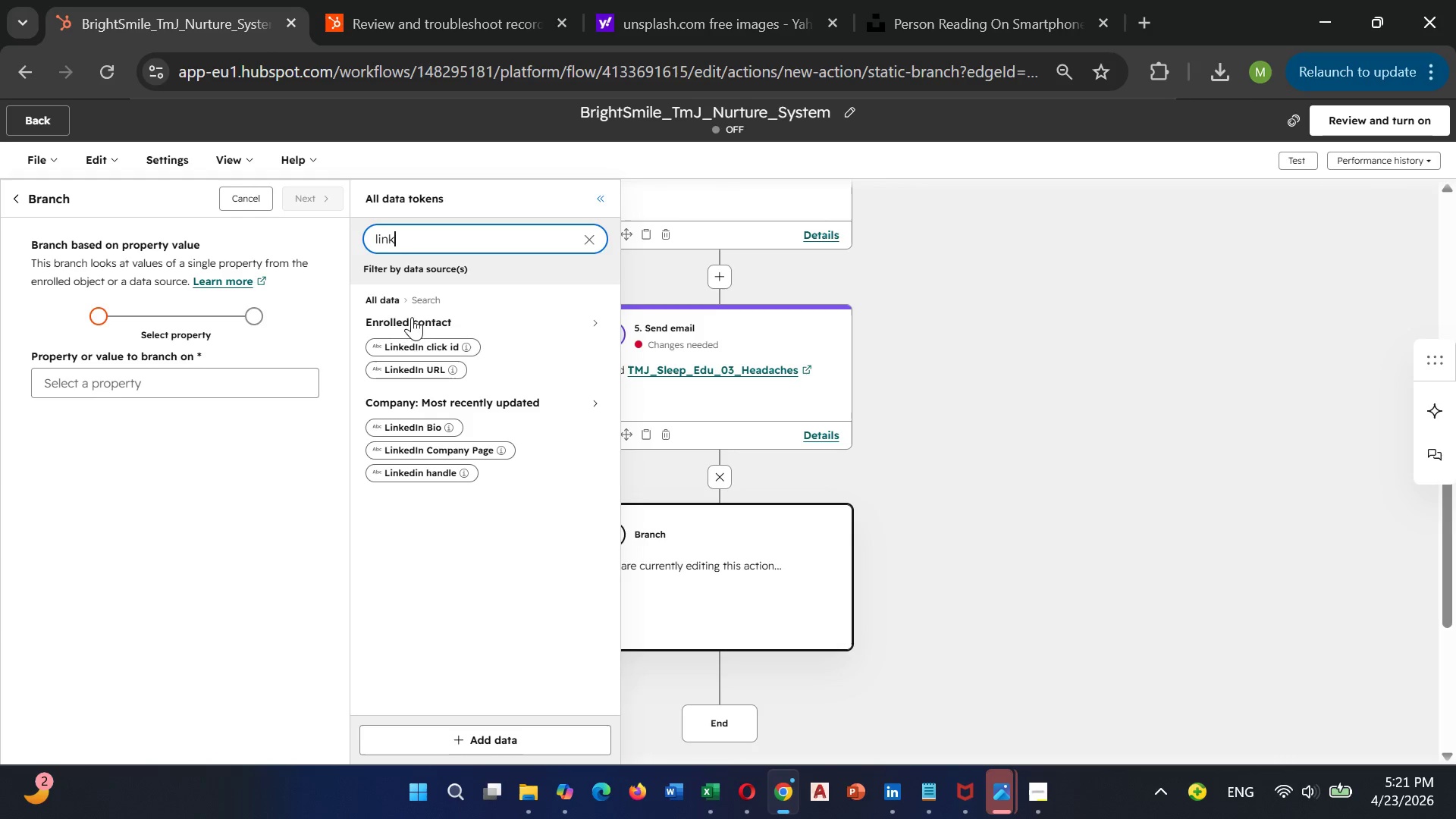 
type( in)
 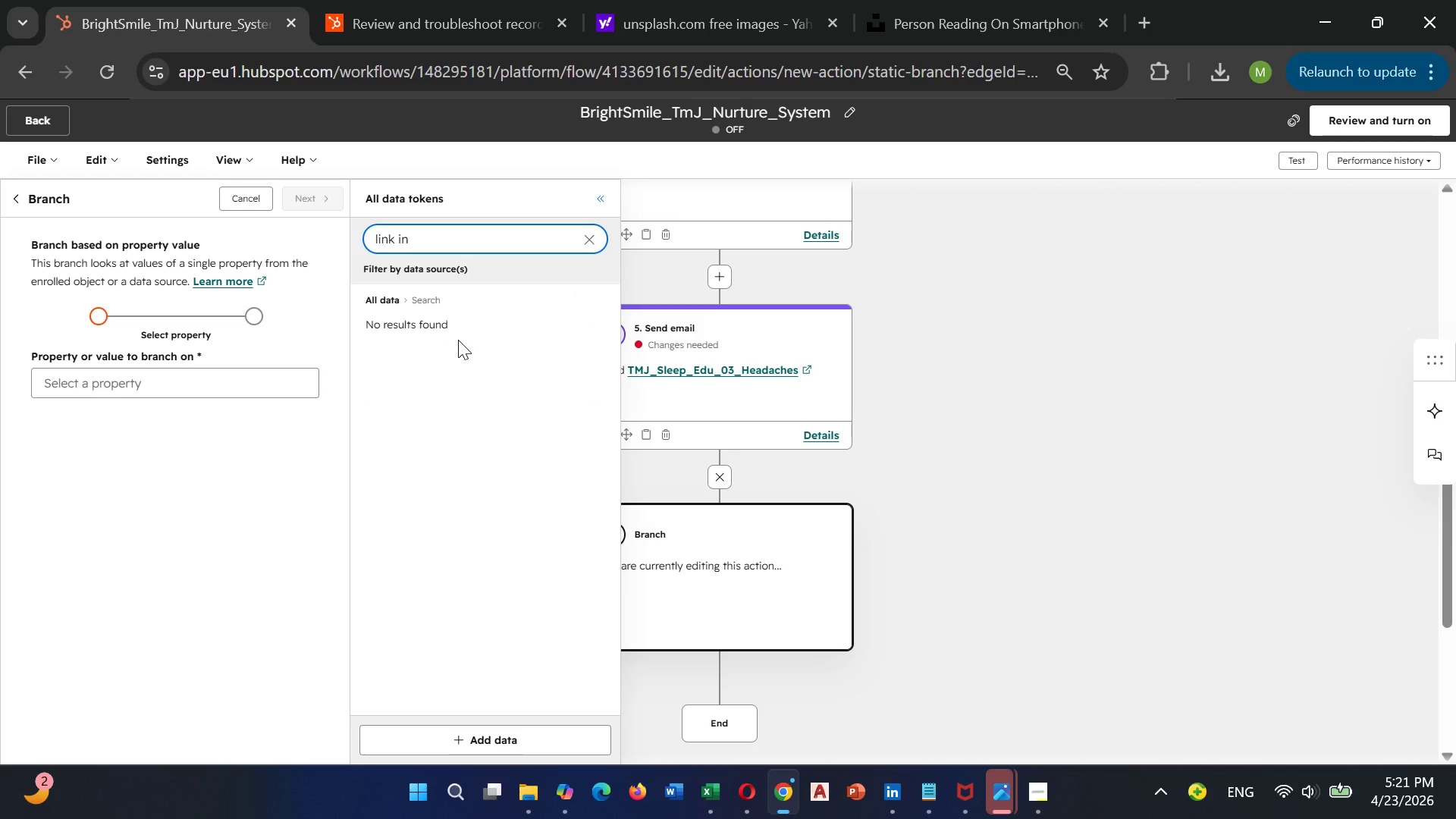 
hold_key(key=Backspace, duration=0.61)
 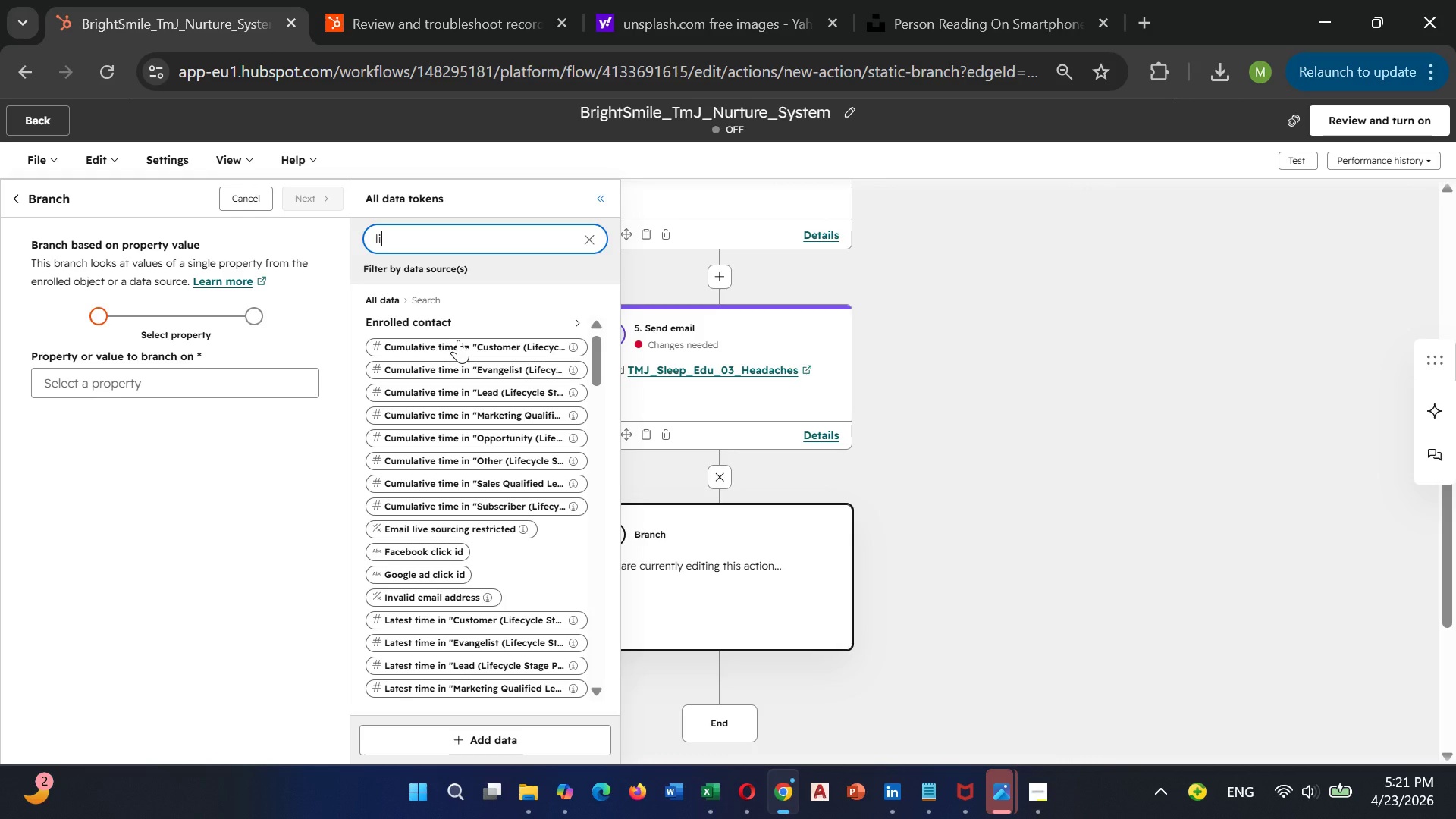 
key(Backspace)
 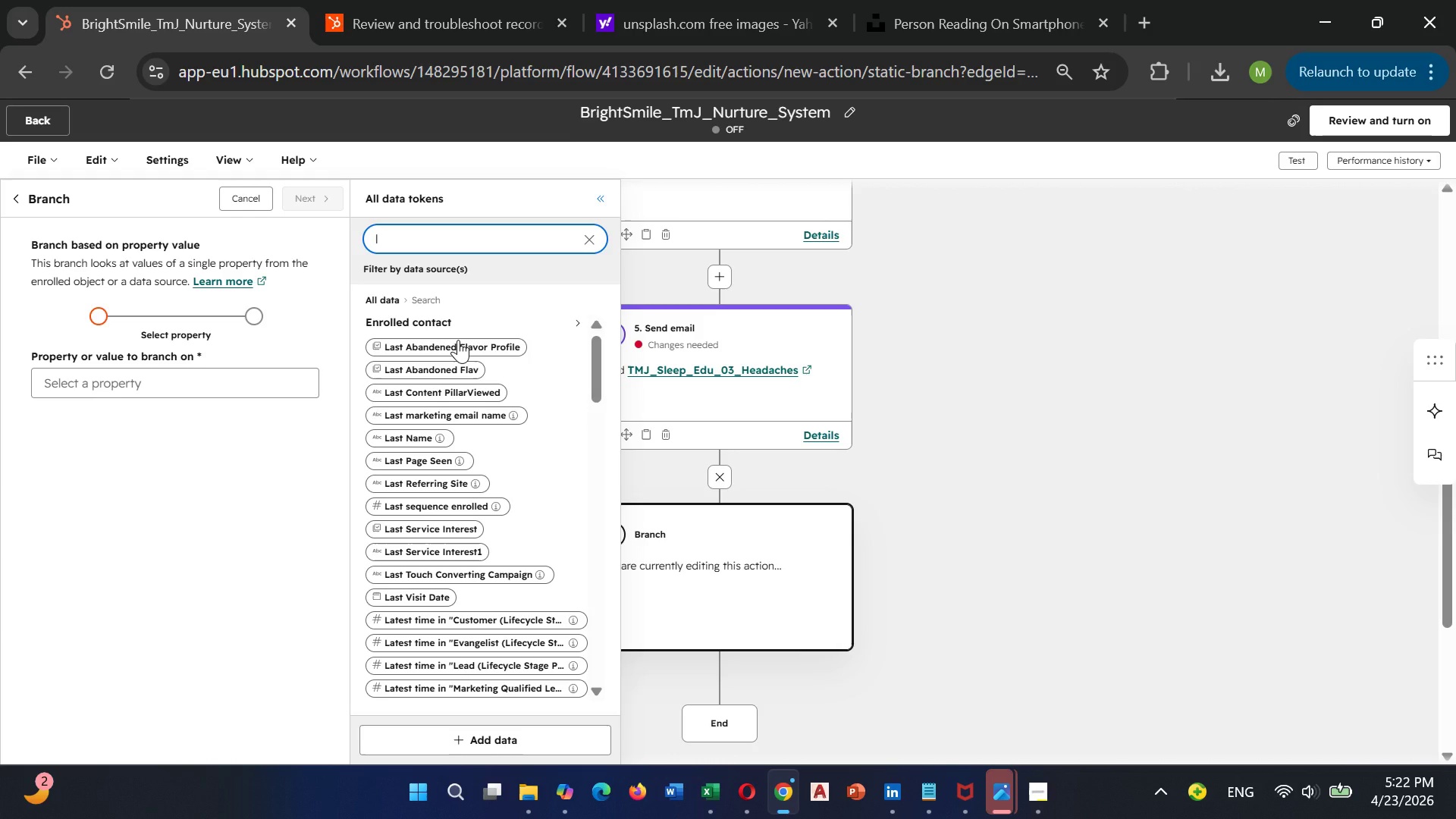 
wait(9.31)
 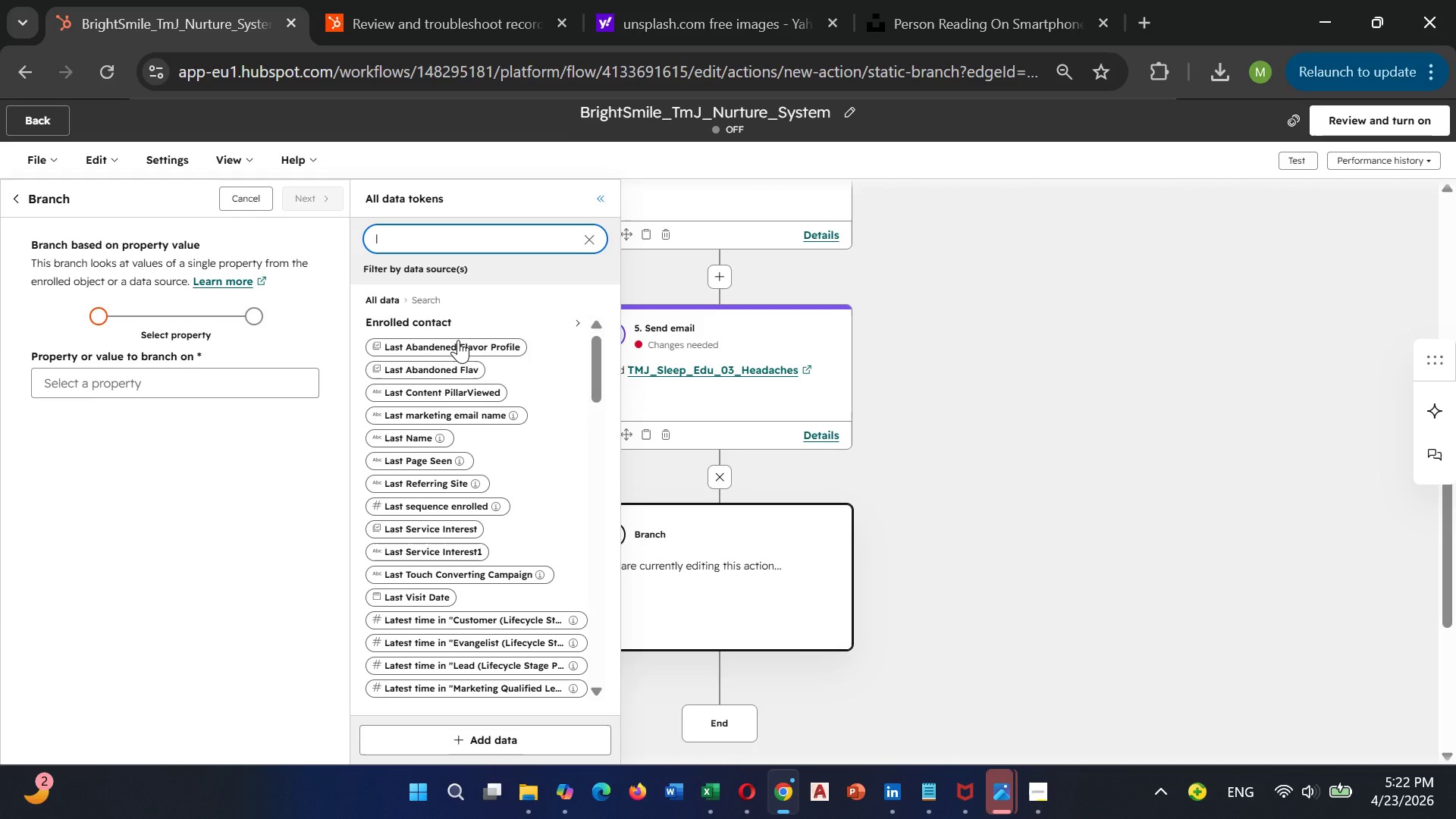 
type(Link)
 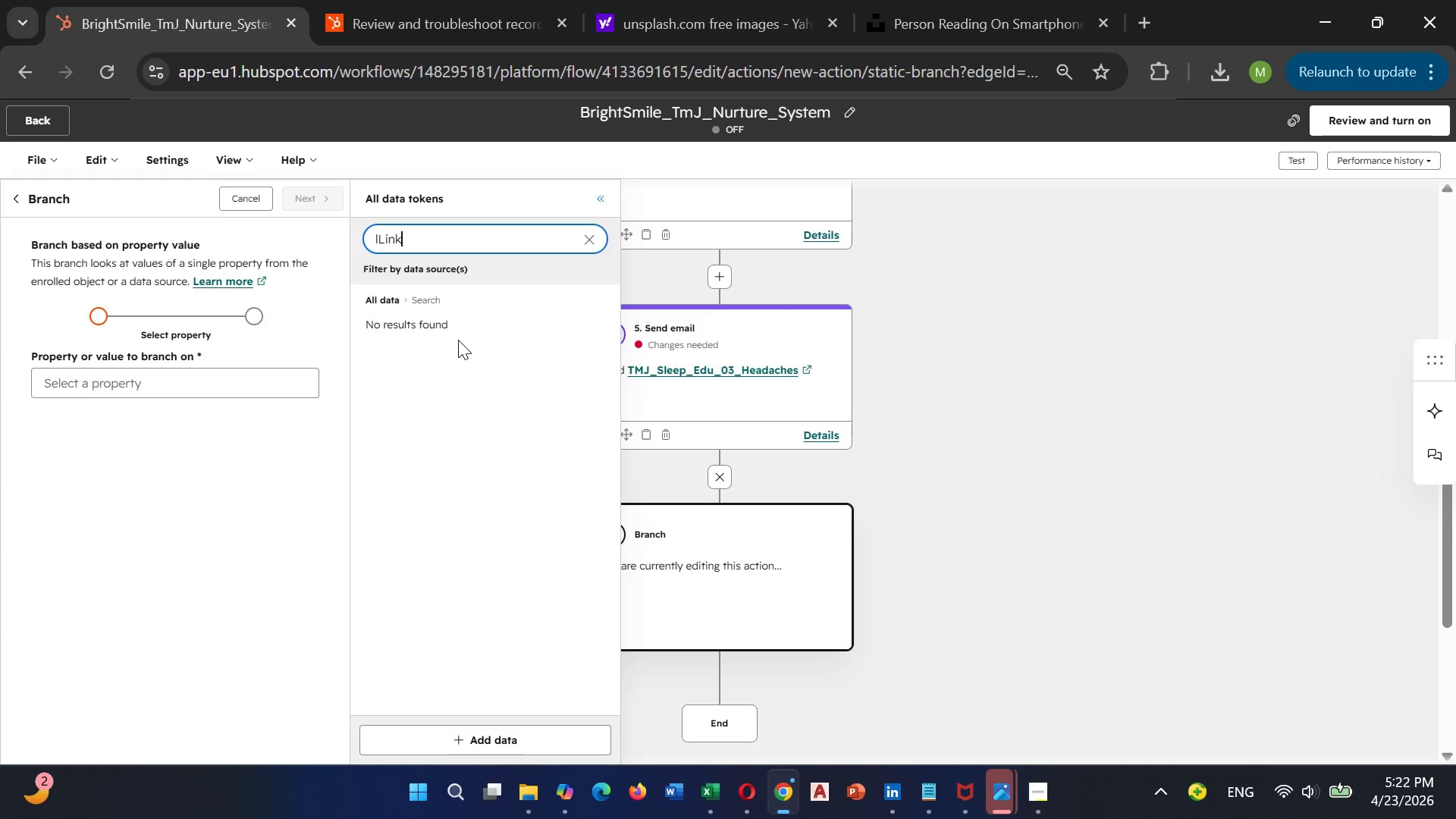 
hold_key(key=Backspace, duration=0.91)
 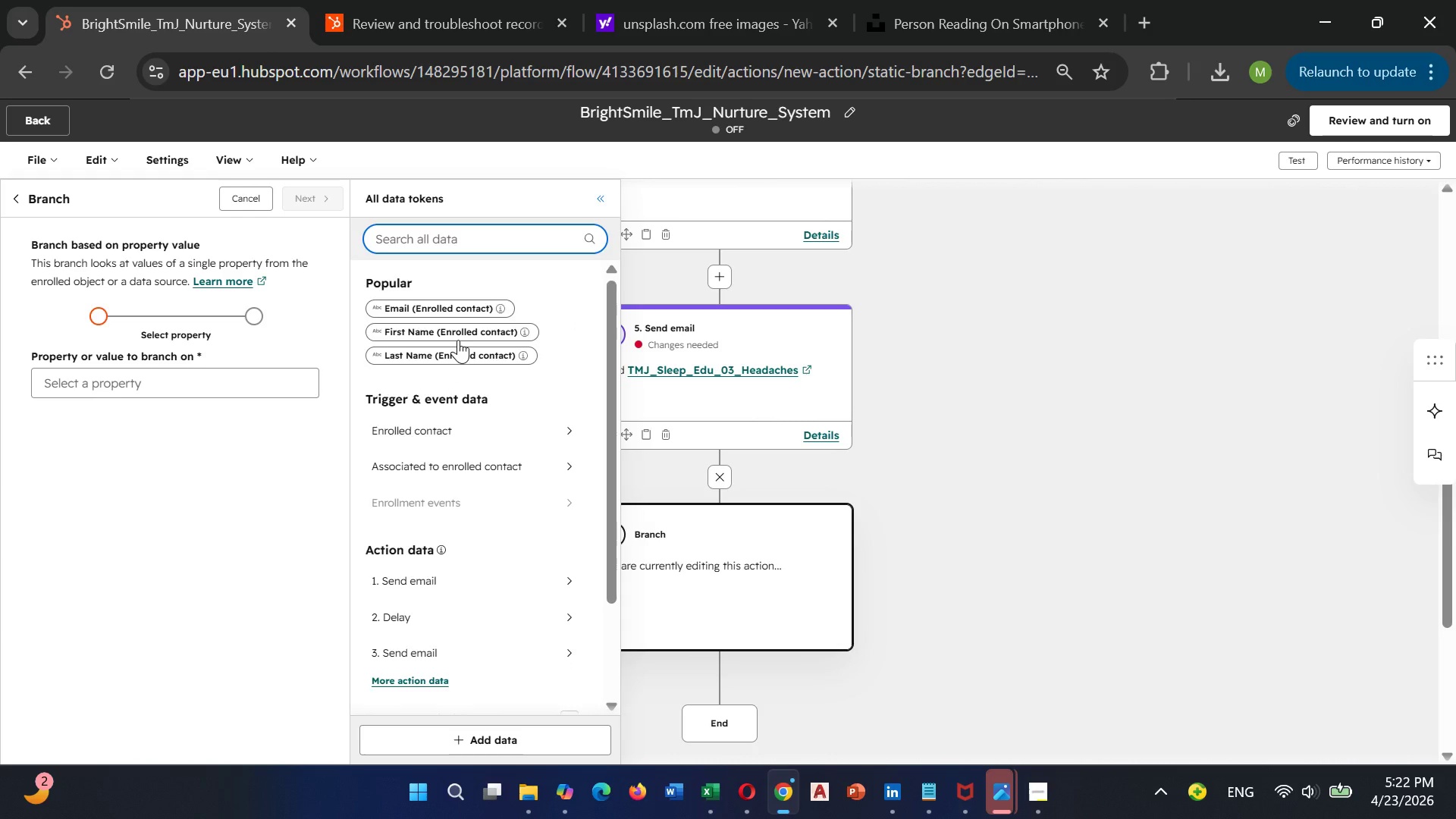 
type(Link)
 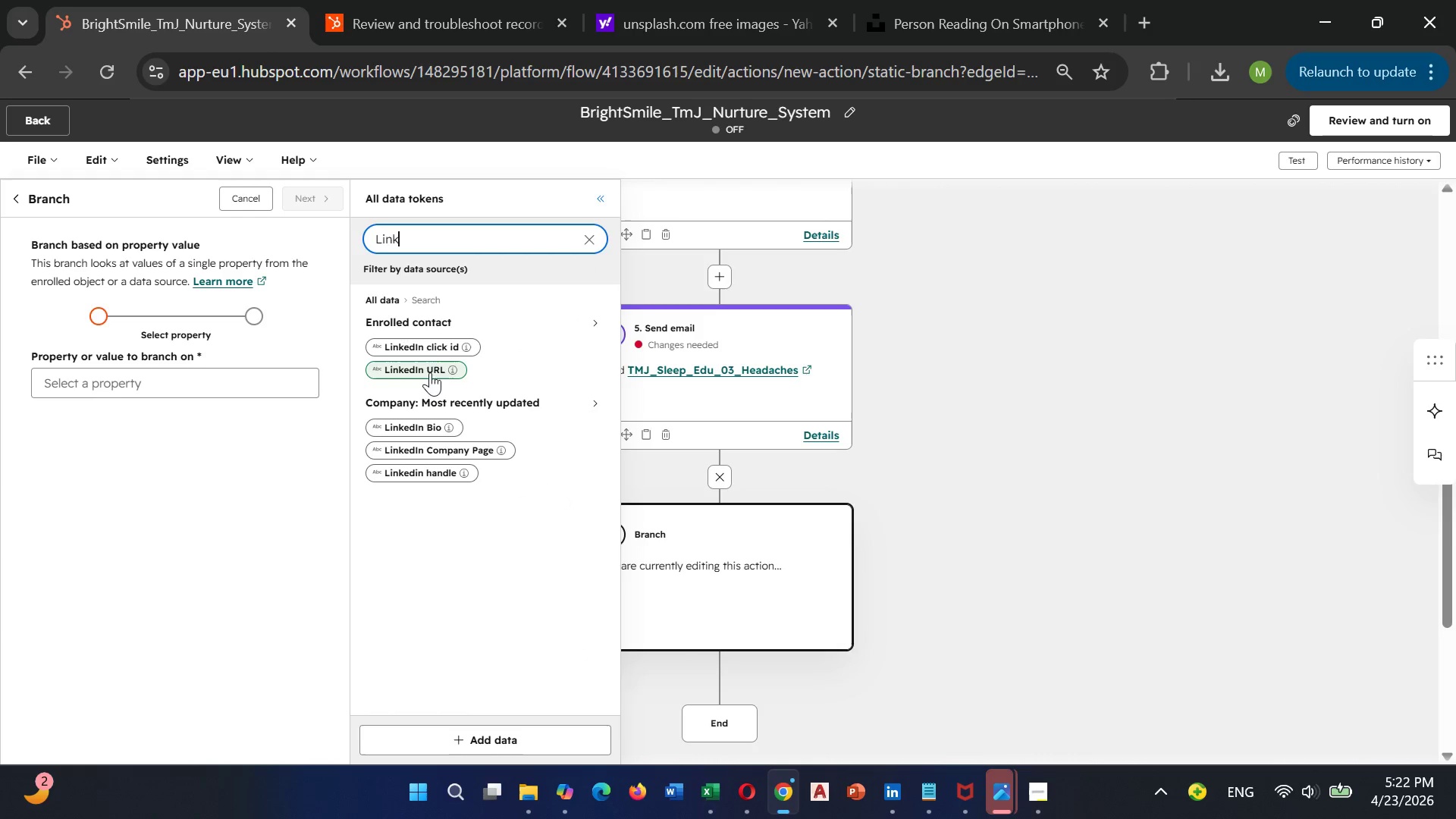 
left_click([441, 350])
 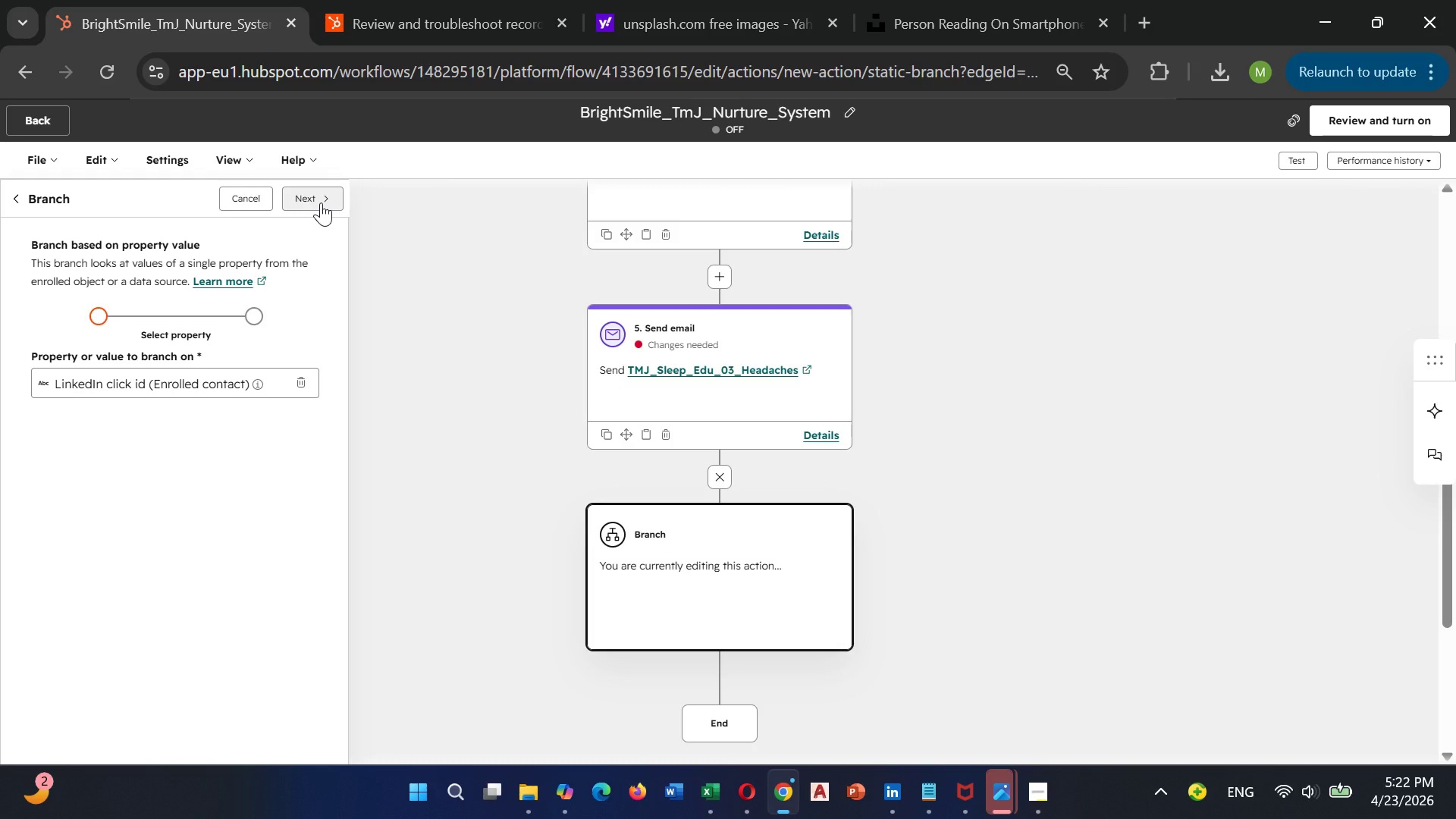 
wait(5.73)
 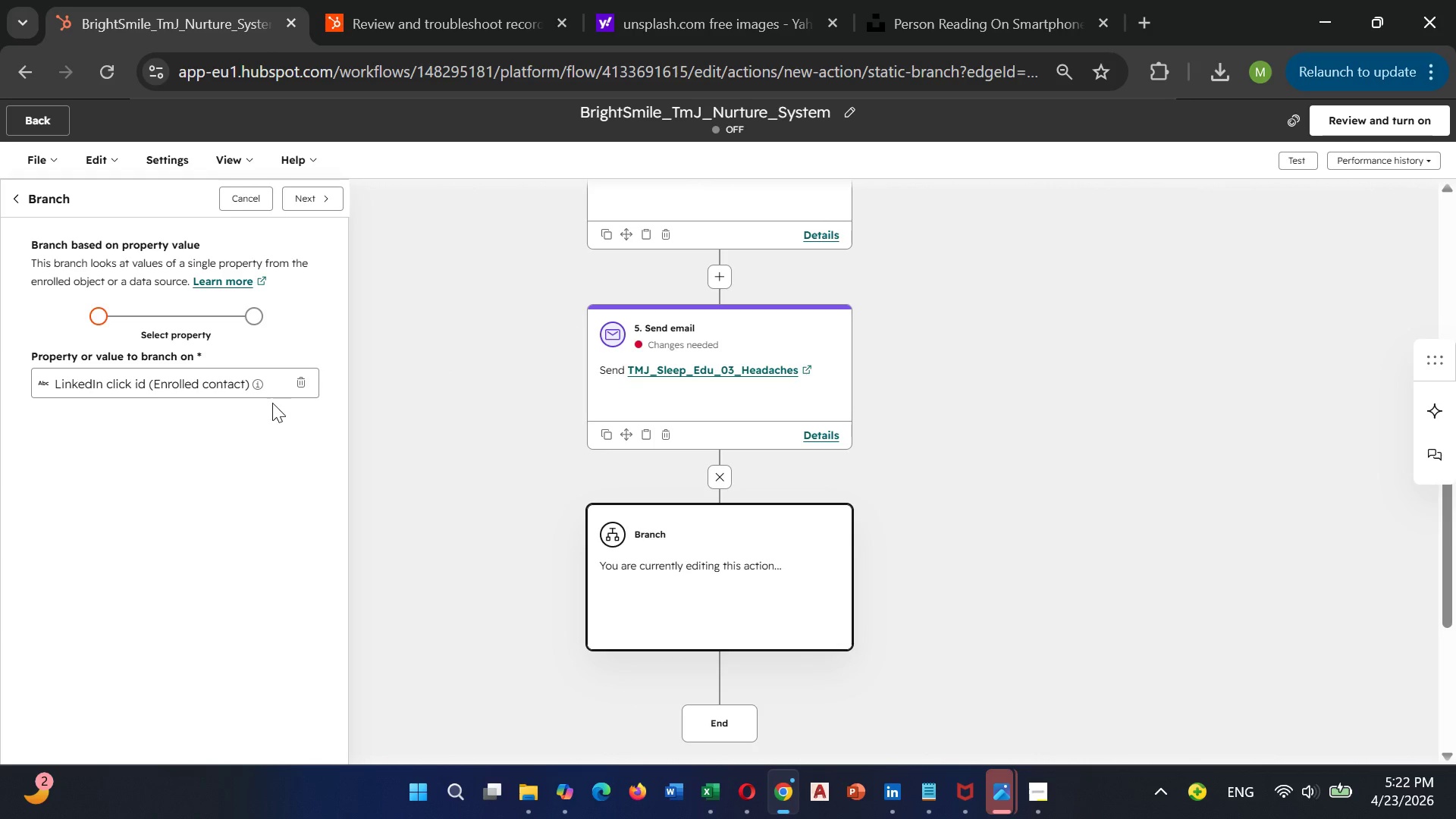 
left_click([320, 191])
 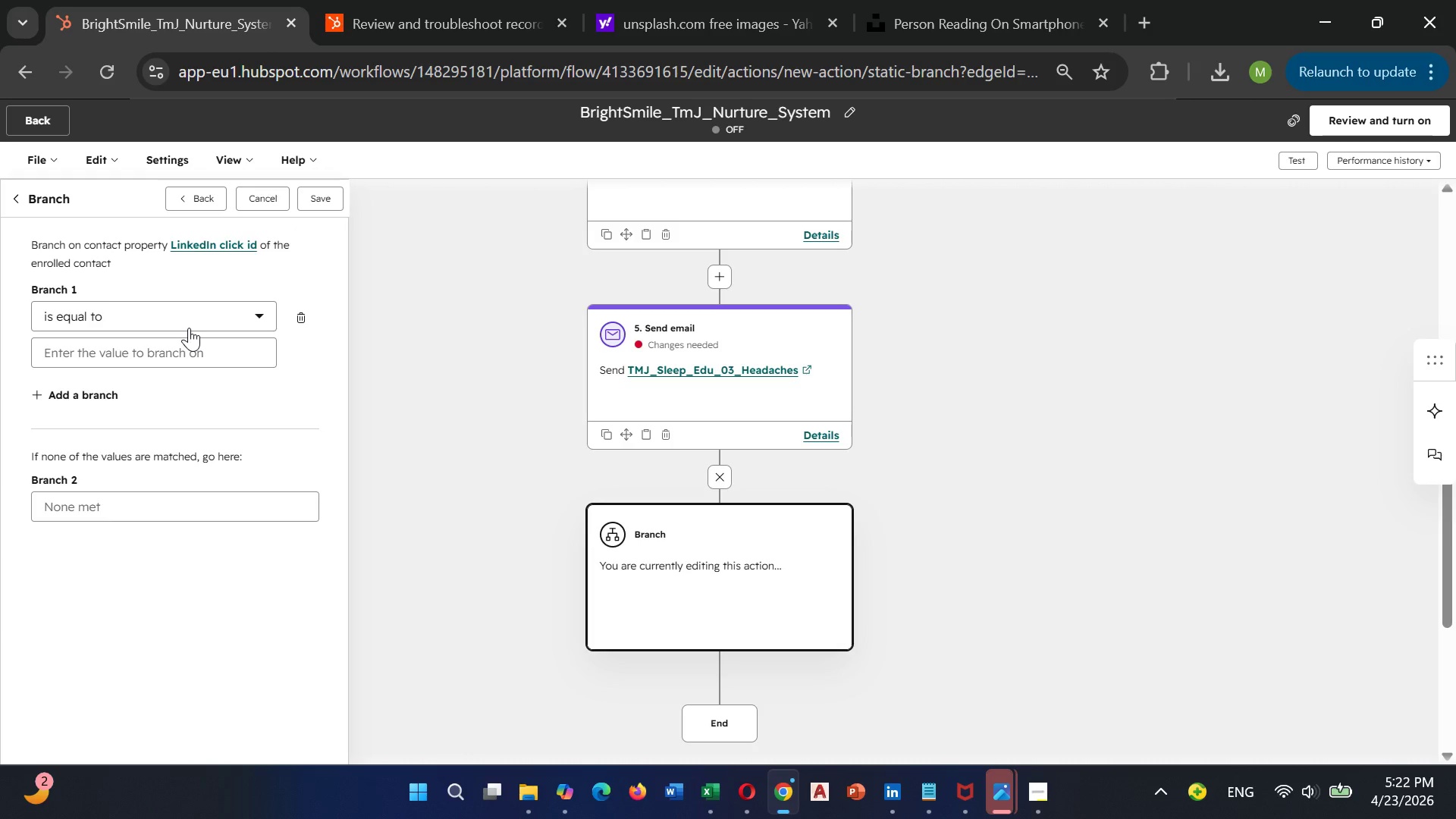 
left_click([181, 351])
 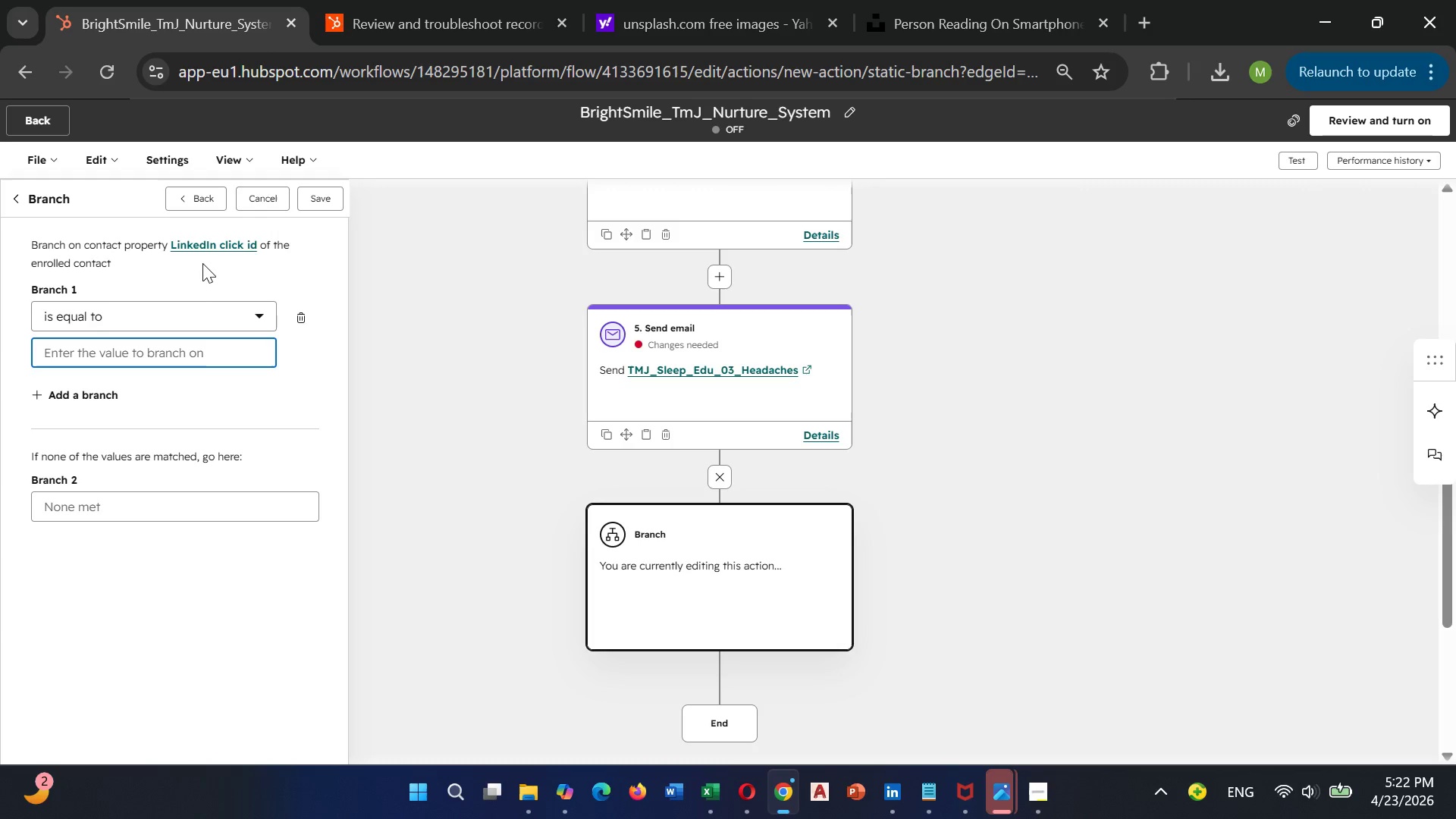 
wait(5.08)
 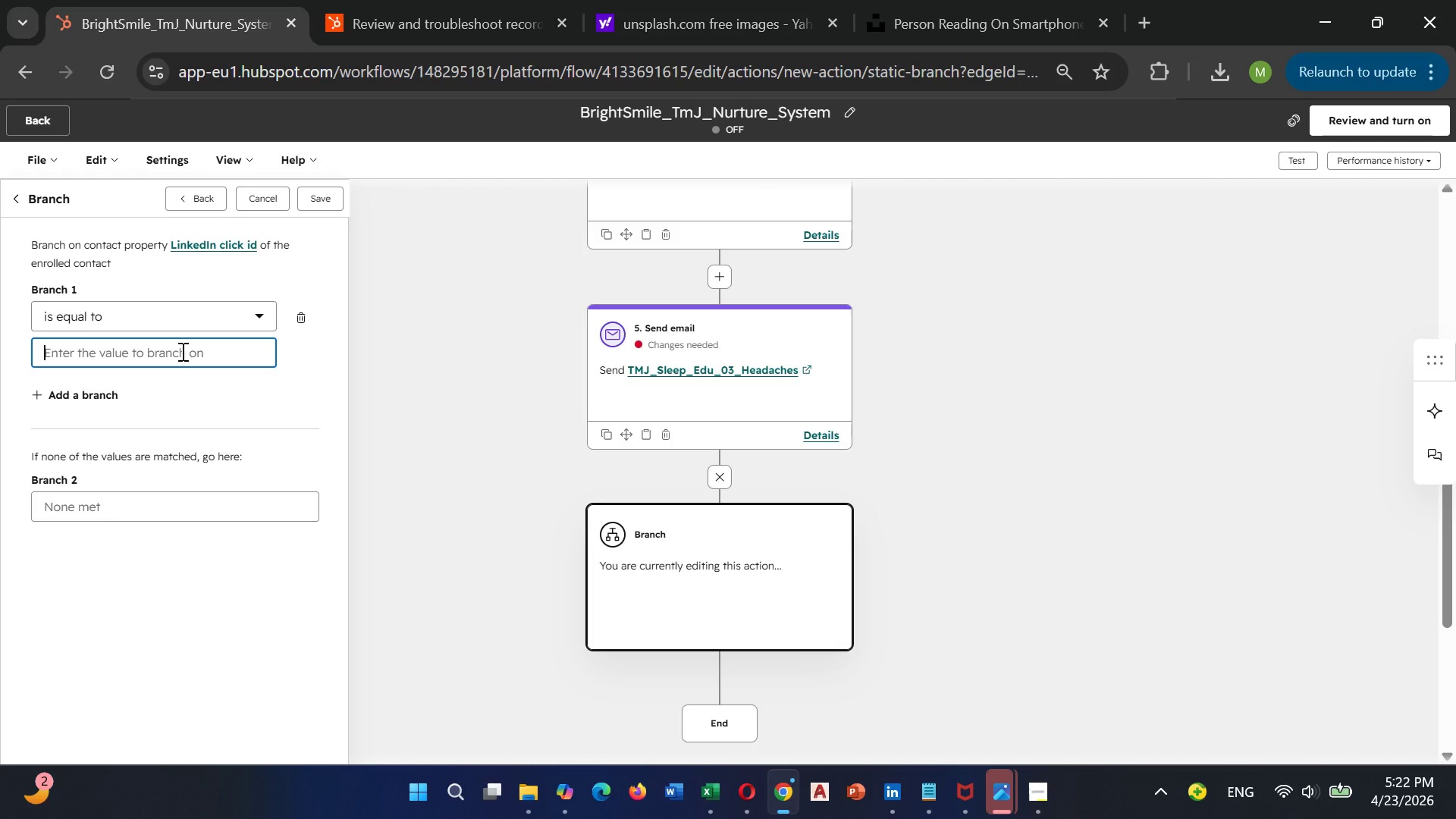 
left_click([205, 248])
 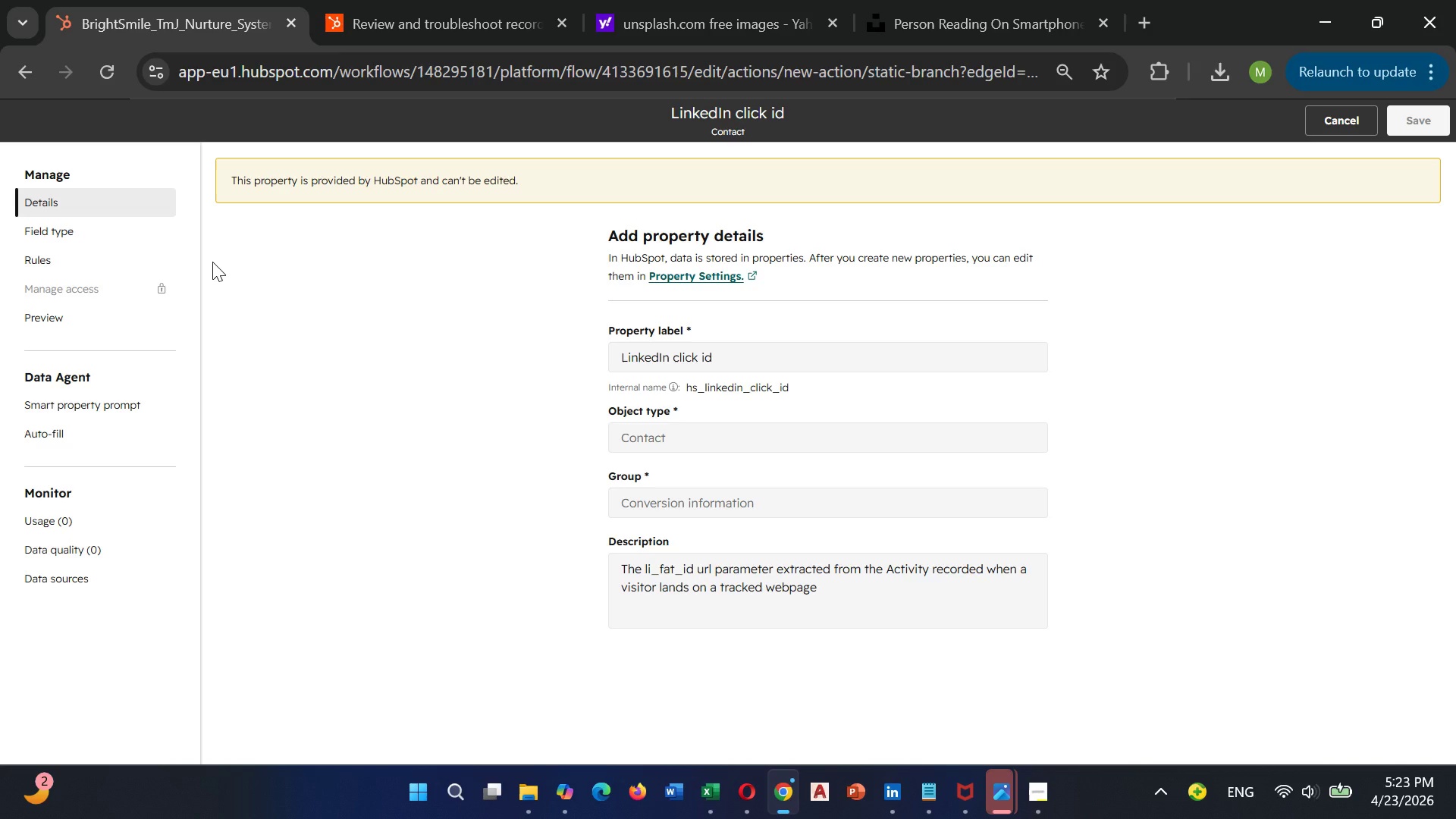 
wait(53.12)
 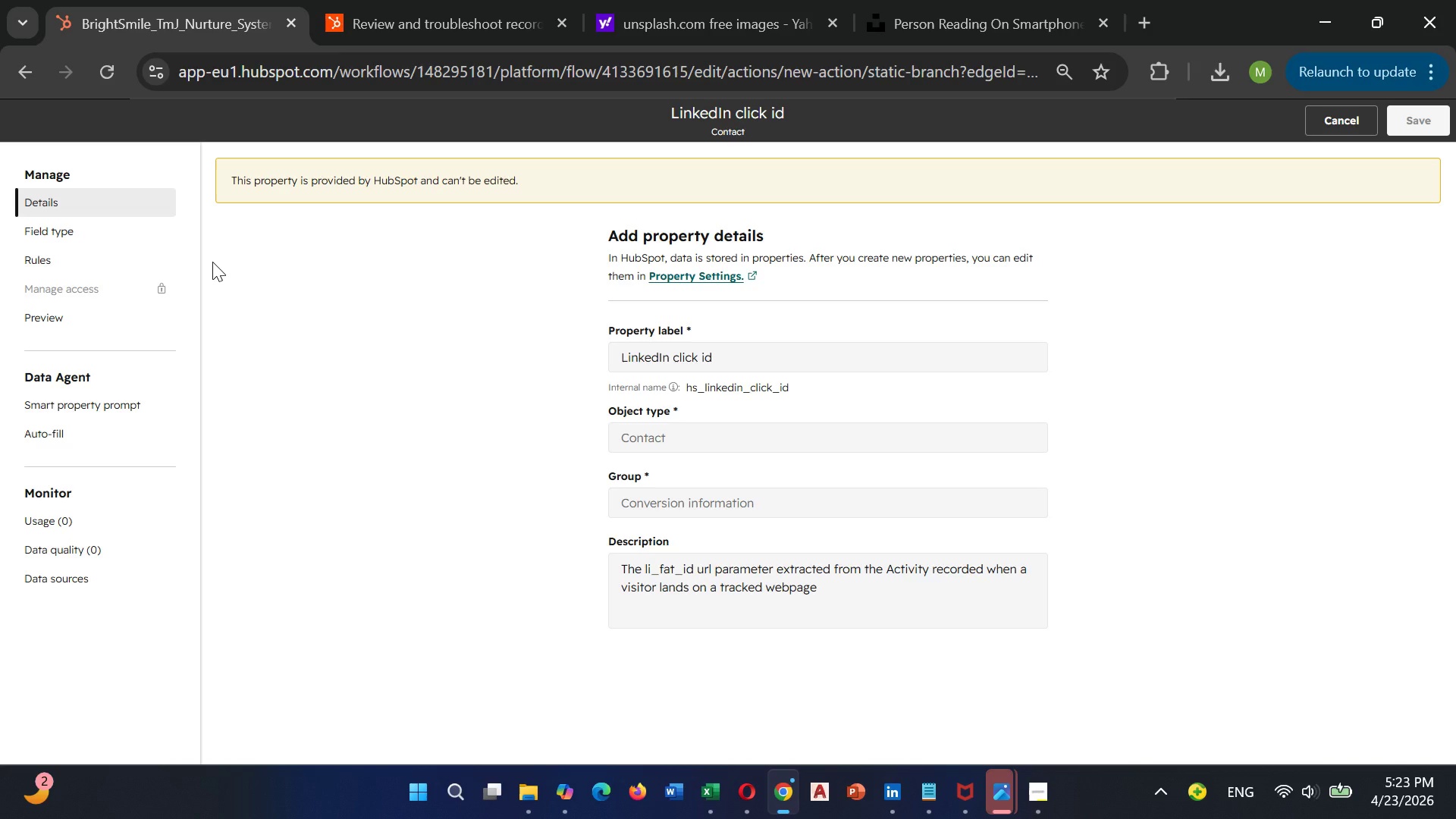 
left_click([760, 354])
 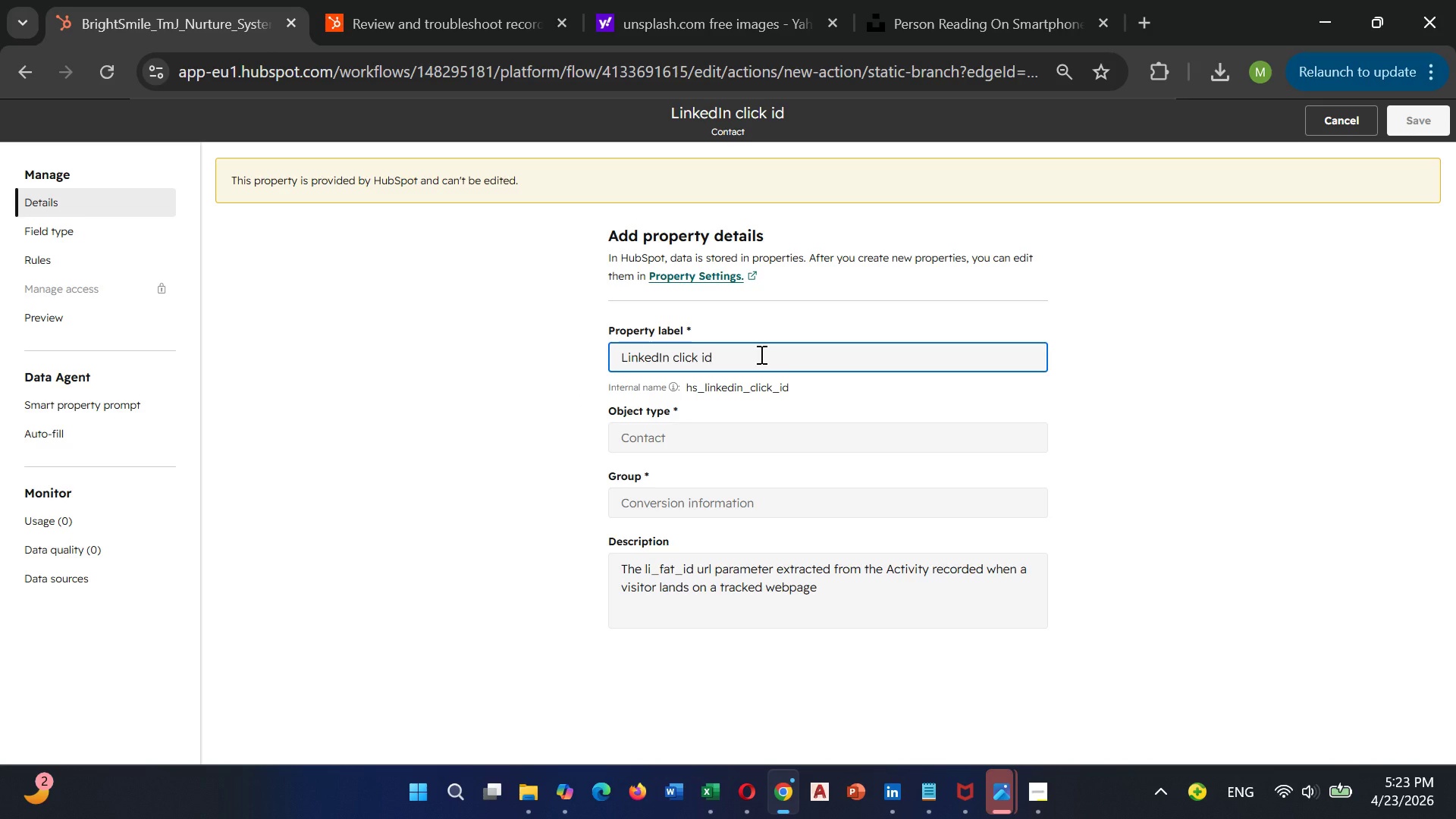 
left_click([760, 354])
 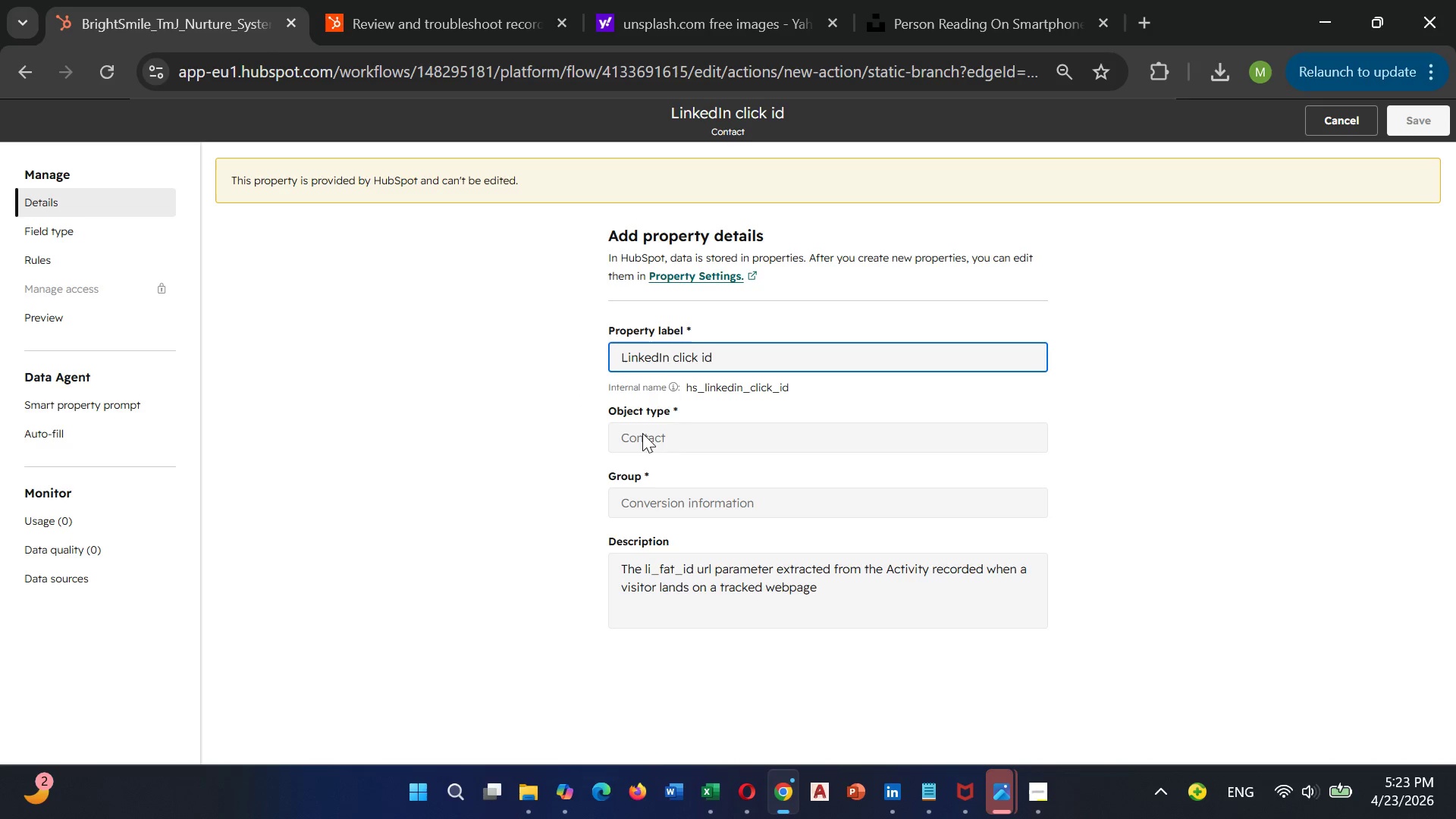 
left_click([660, 362])
 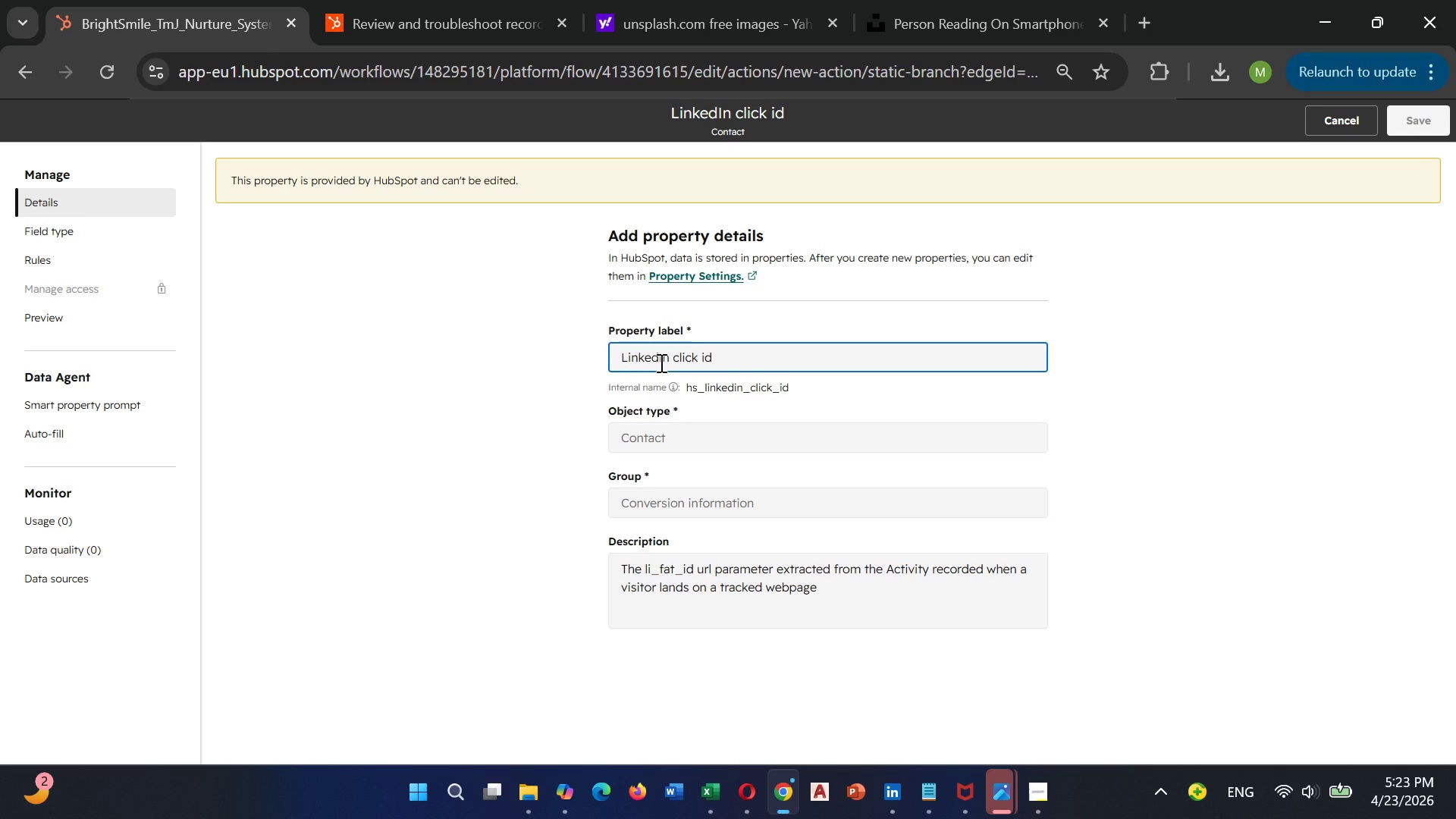 
type(ee)
 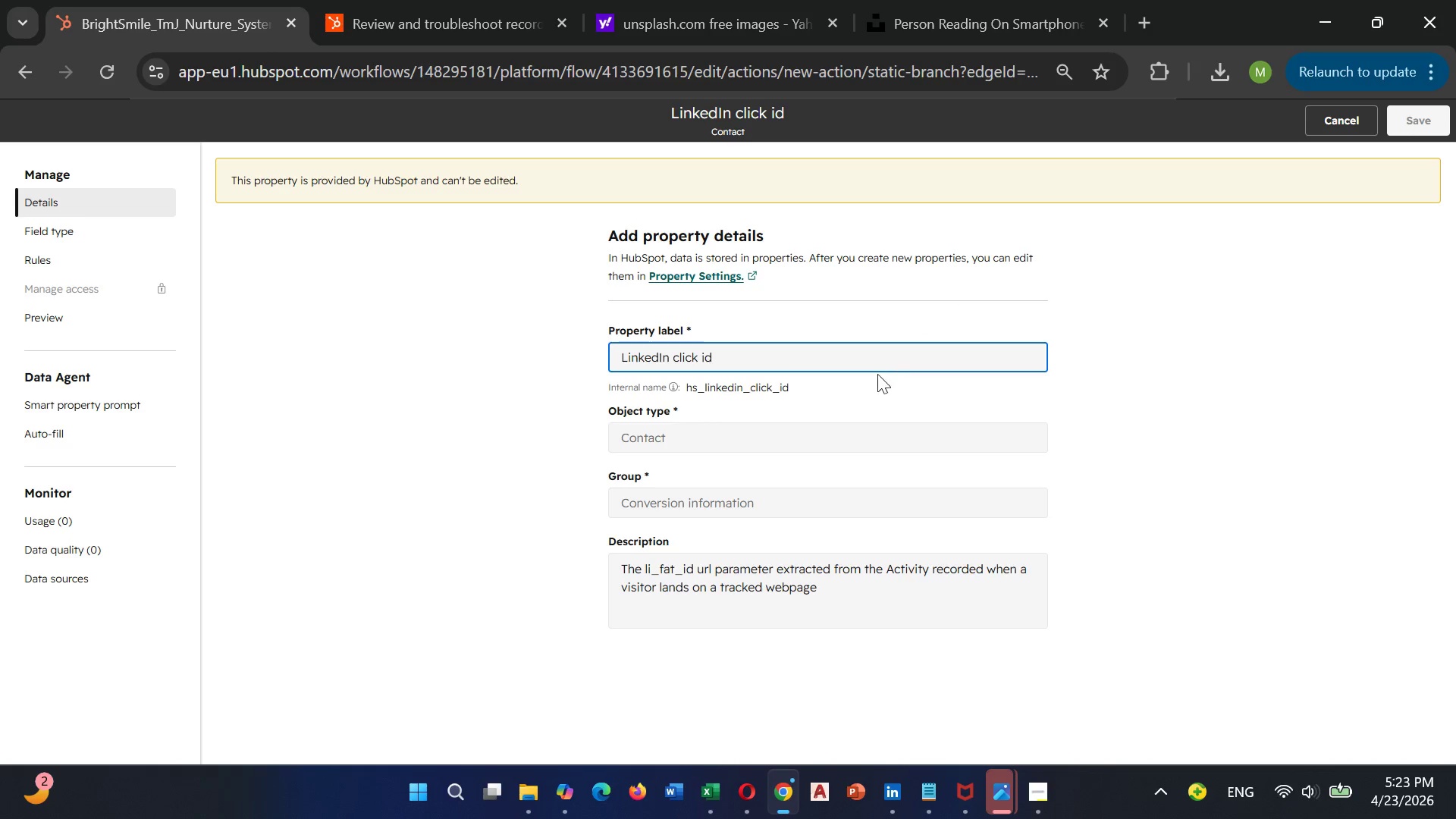 
left_click([97, 224])
 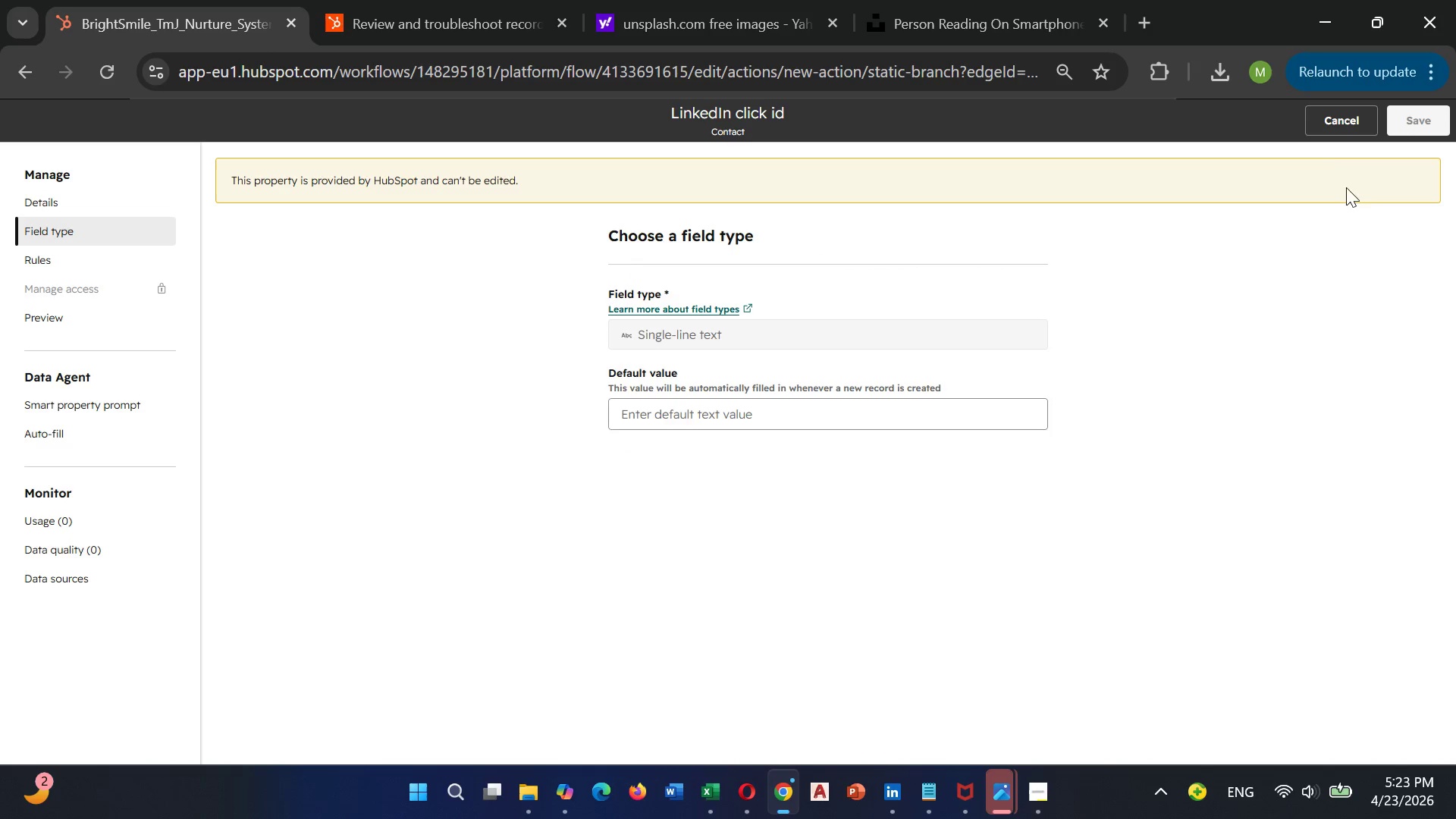 
left_click([1340, 130])
 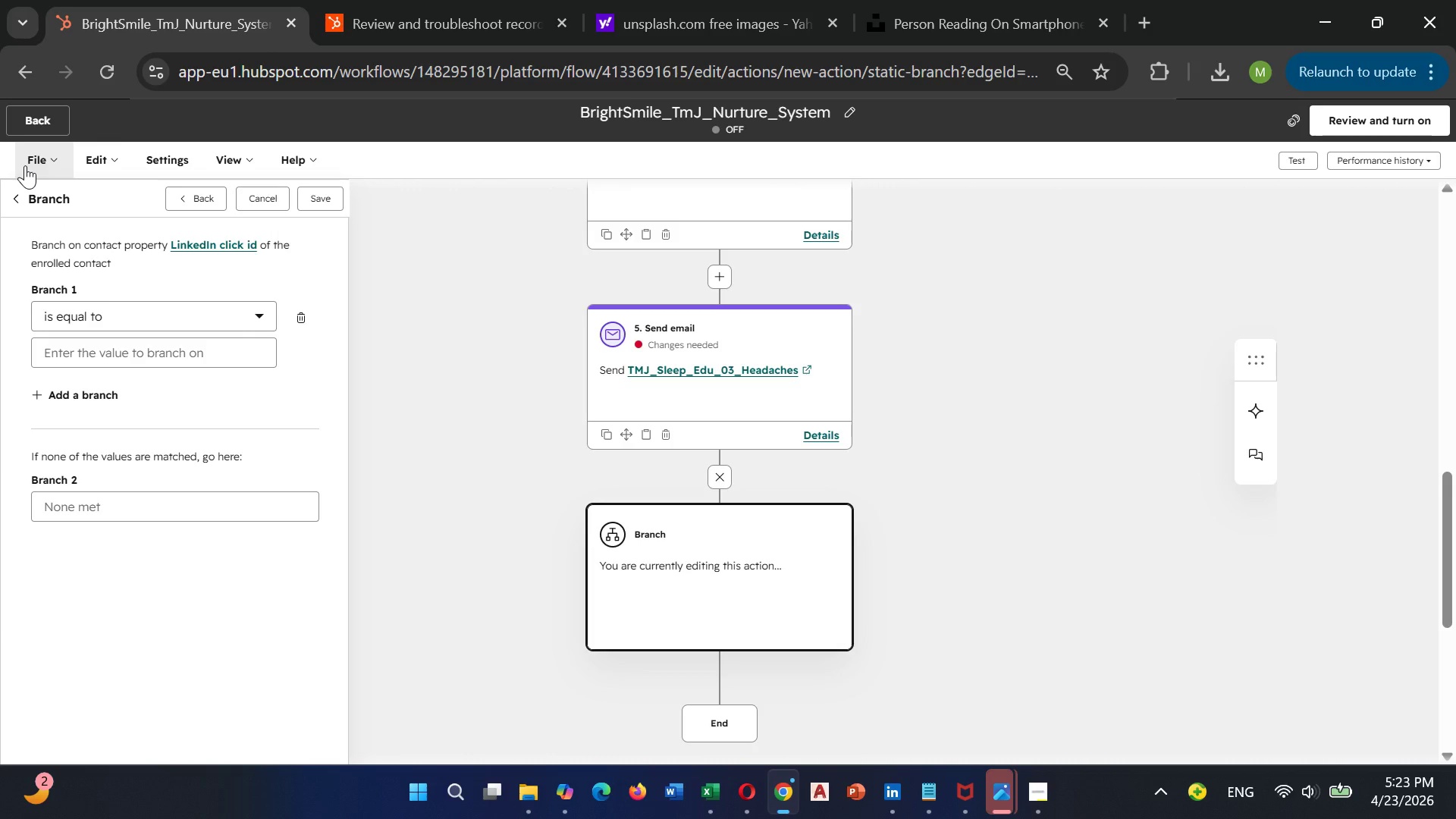 
wait(17.45)
 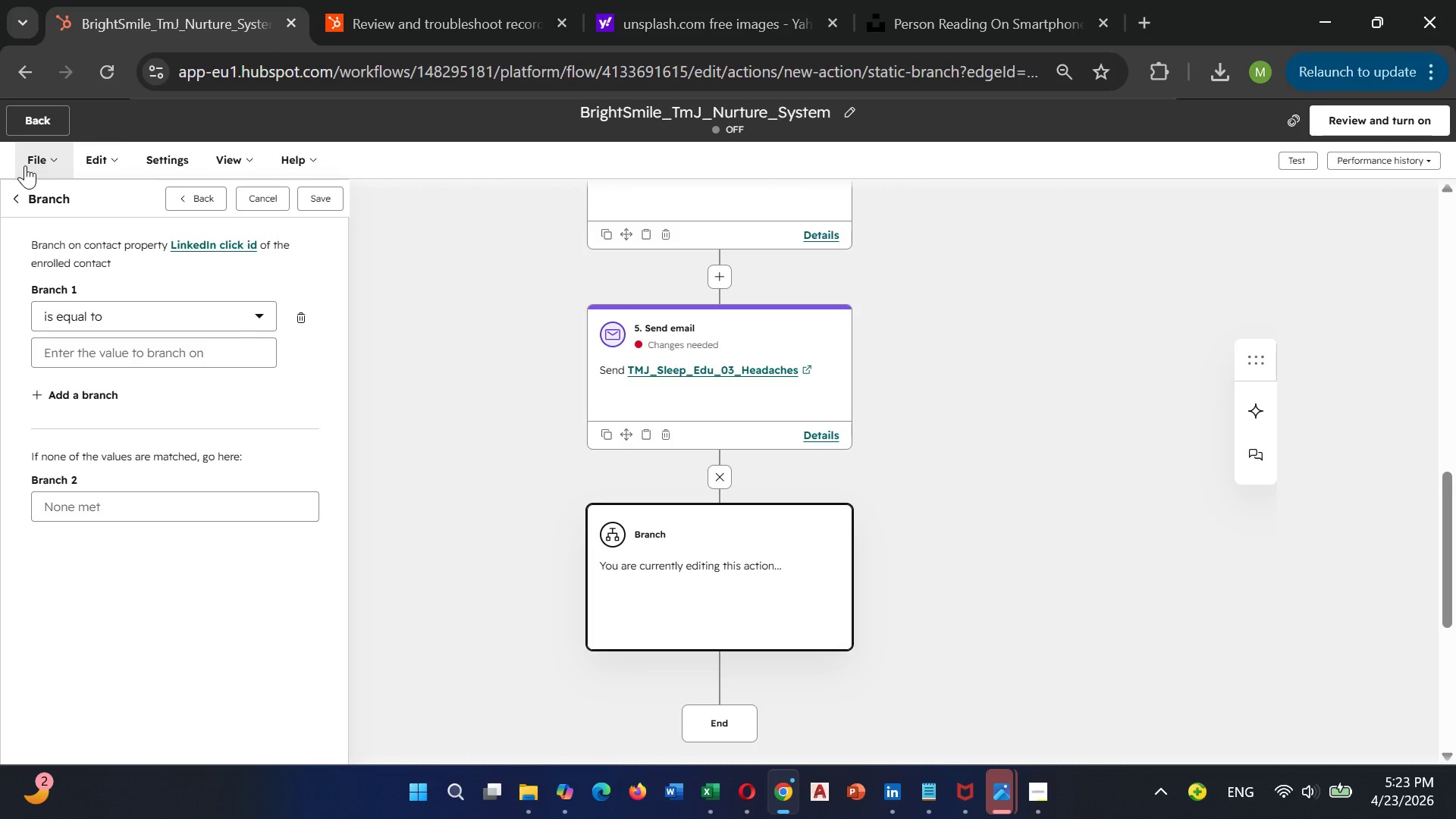 
scroll: coordinate [1078, 250], scroll_direction: down, amount: 1.0
 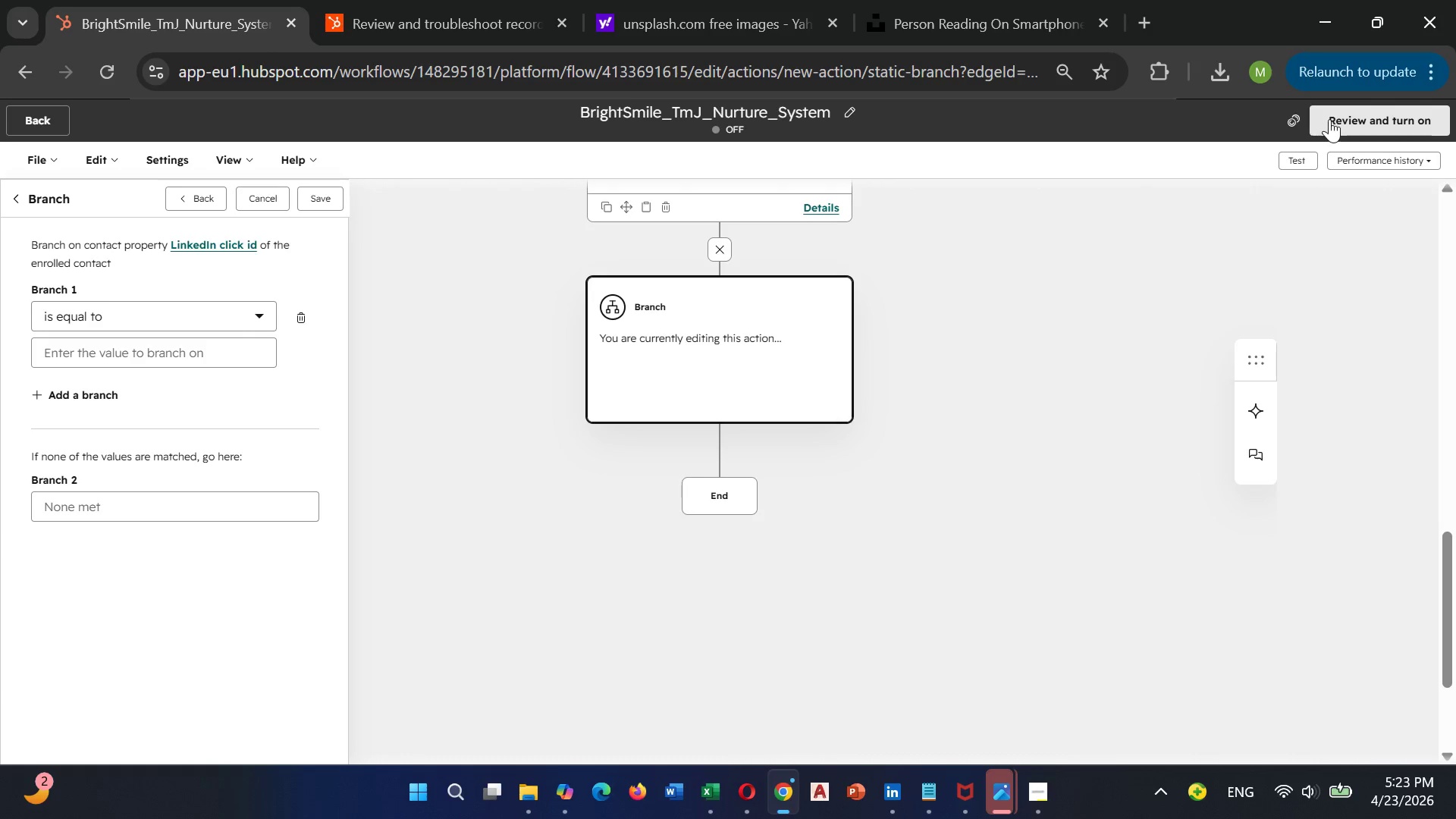 
left_click([1330, 118])
 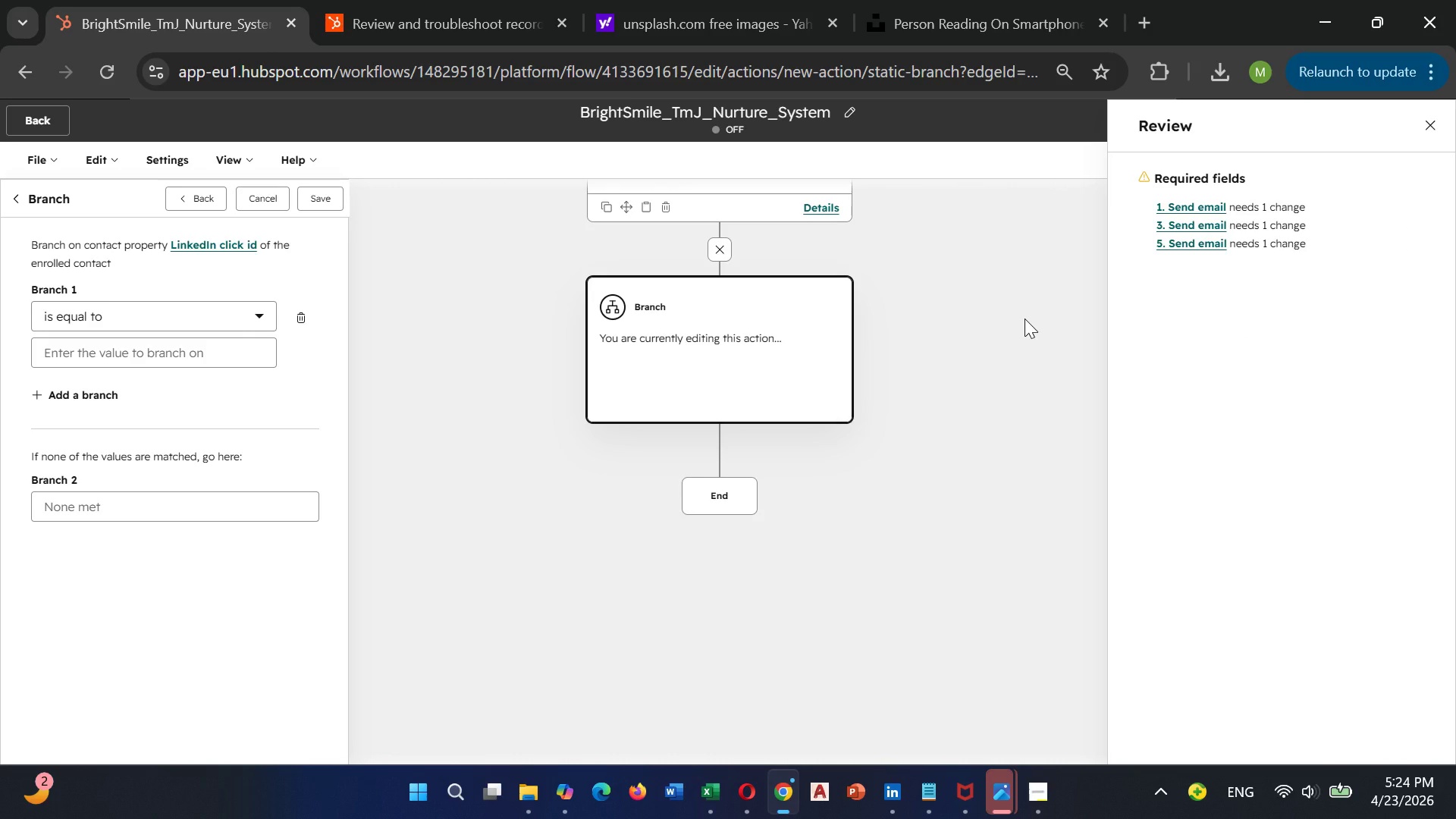 
left_click([1025, 318])
 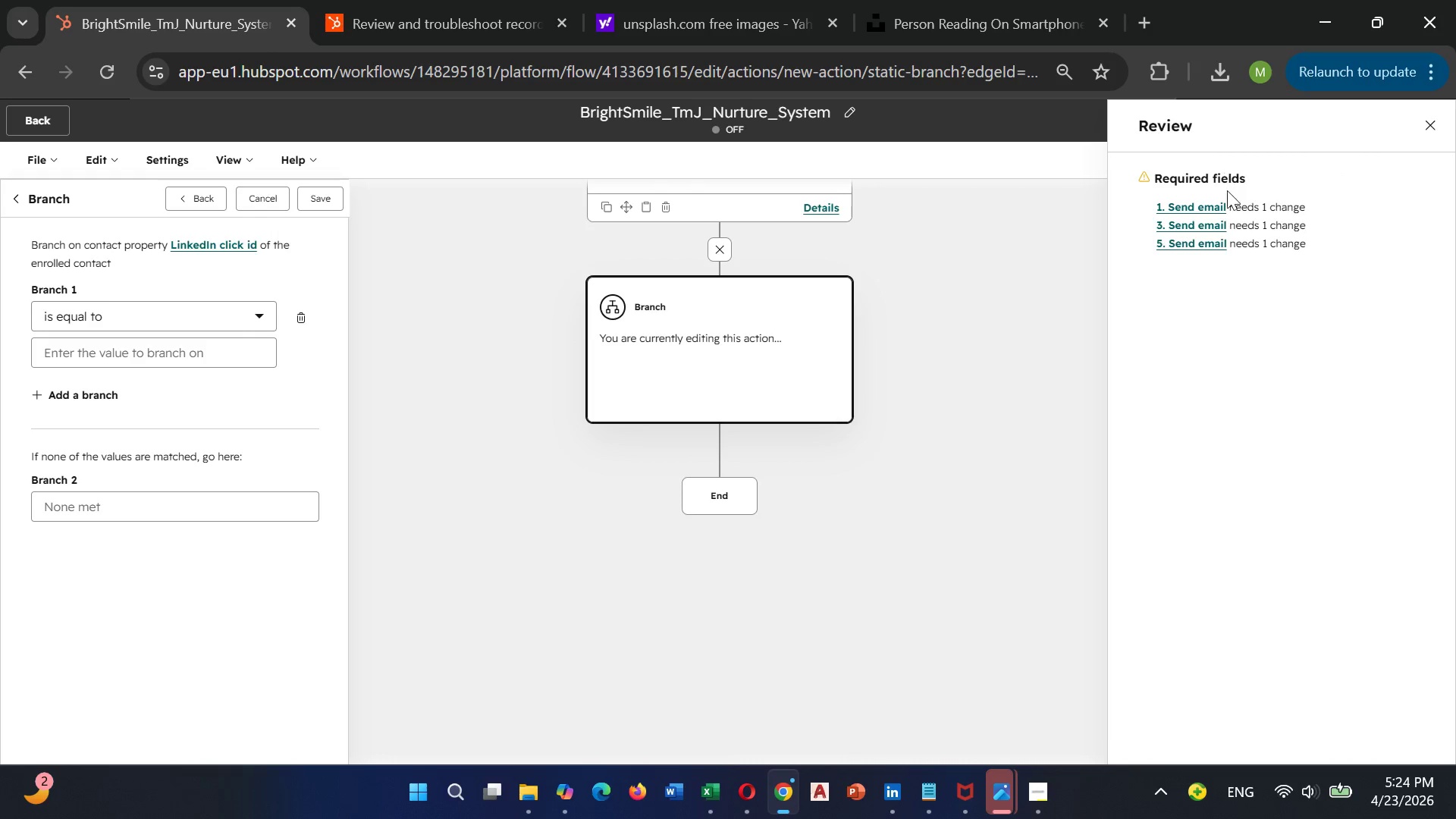 
left_click([1213, 205])
 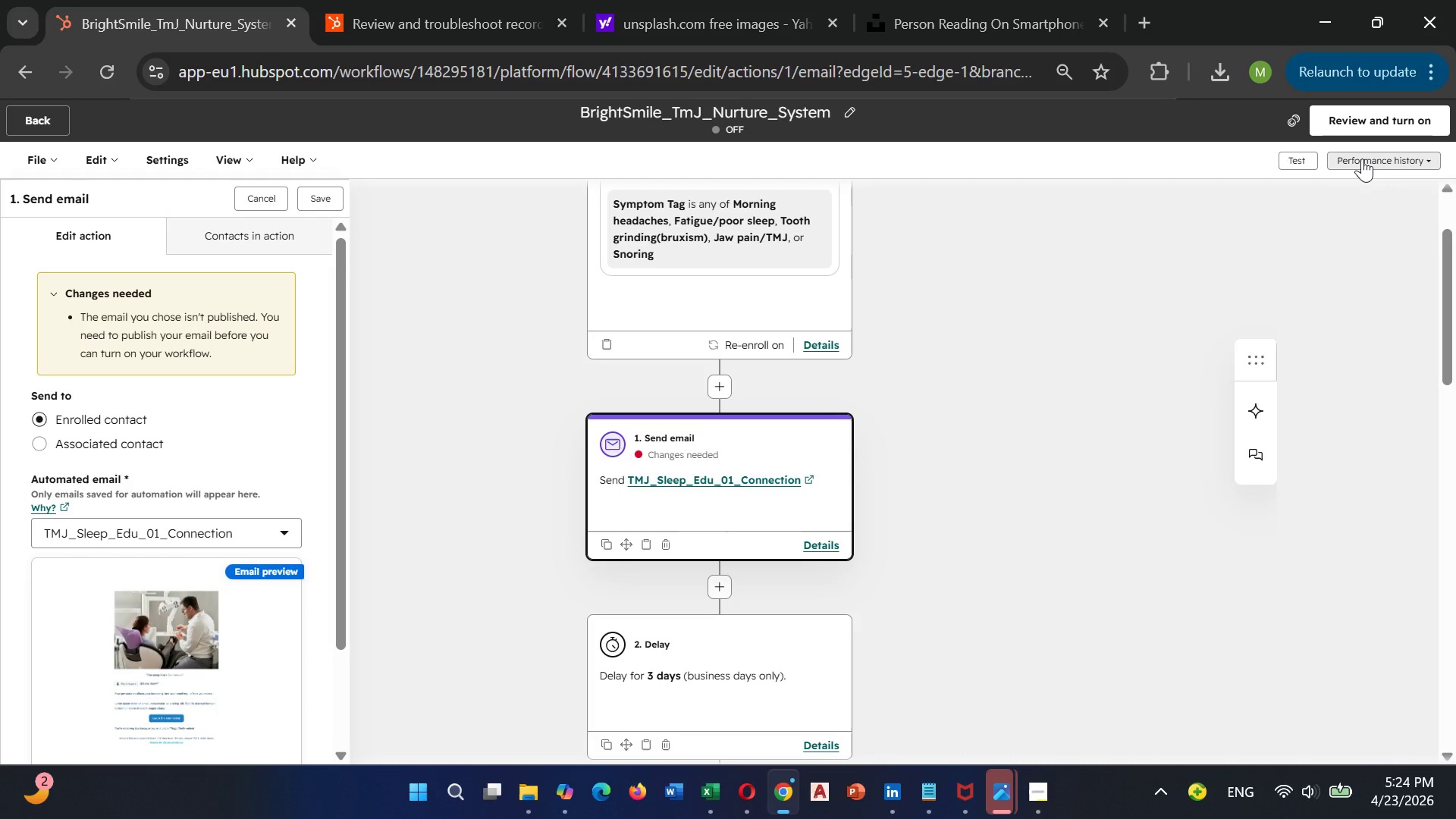 
wait(14.38)
 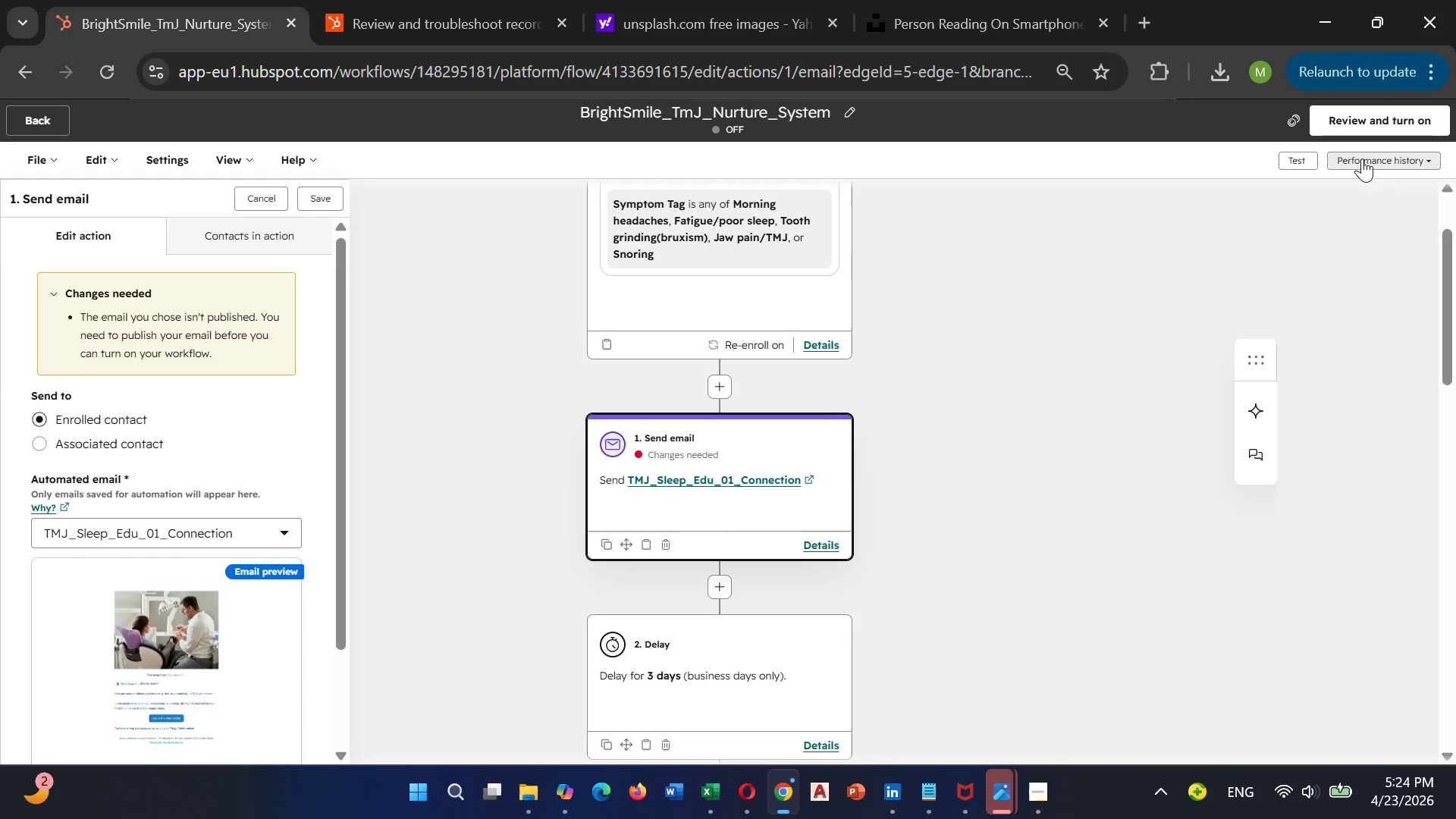 
left_click([52, 129])
 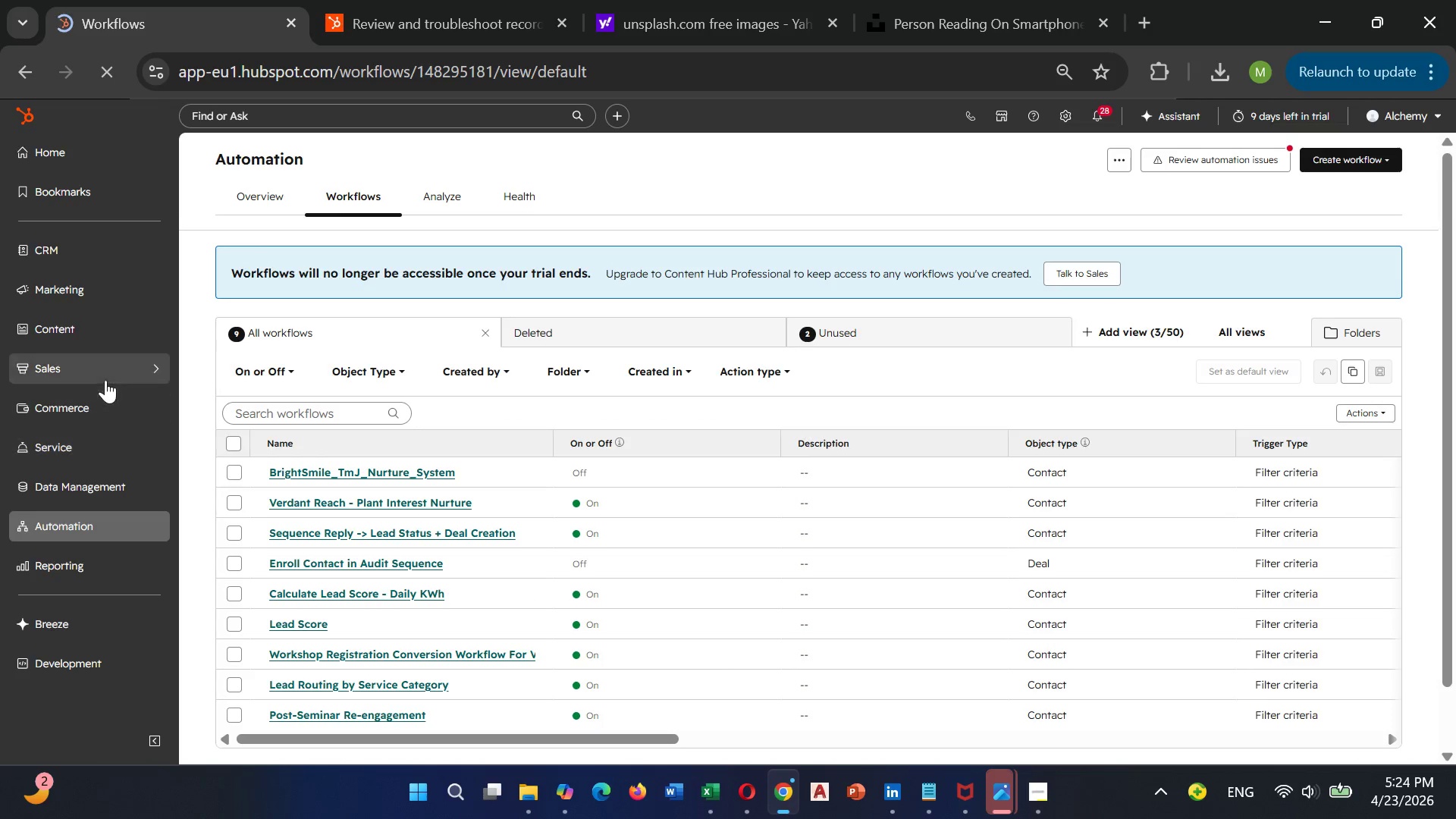 
wait(11.36)
 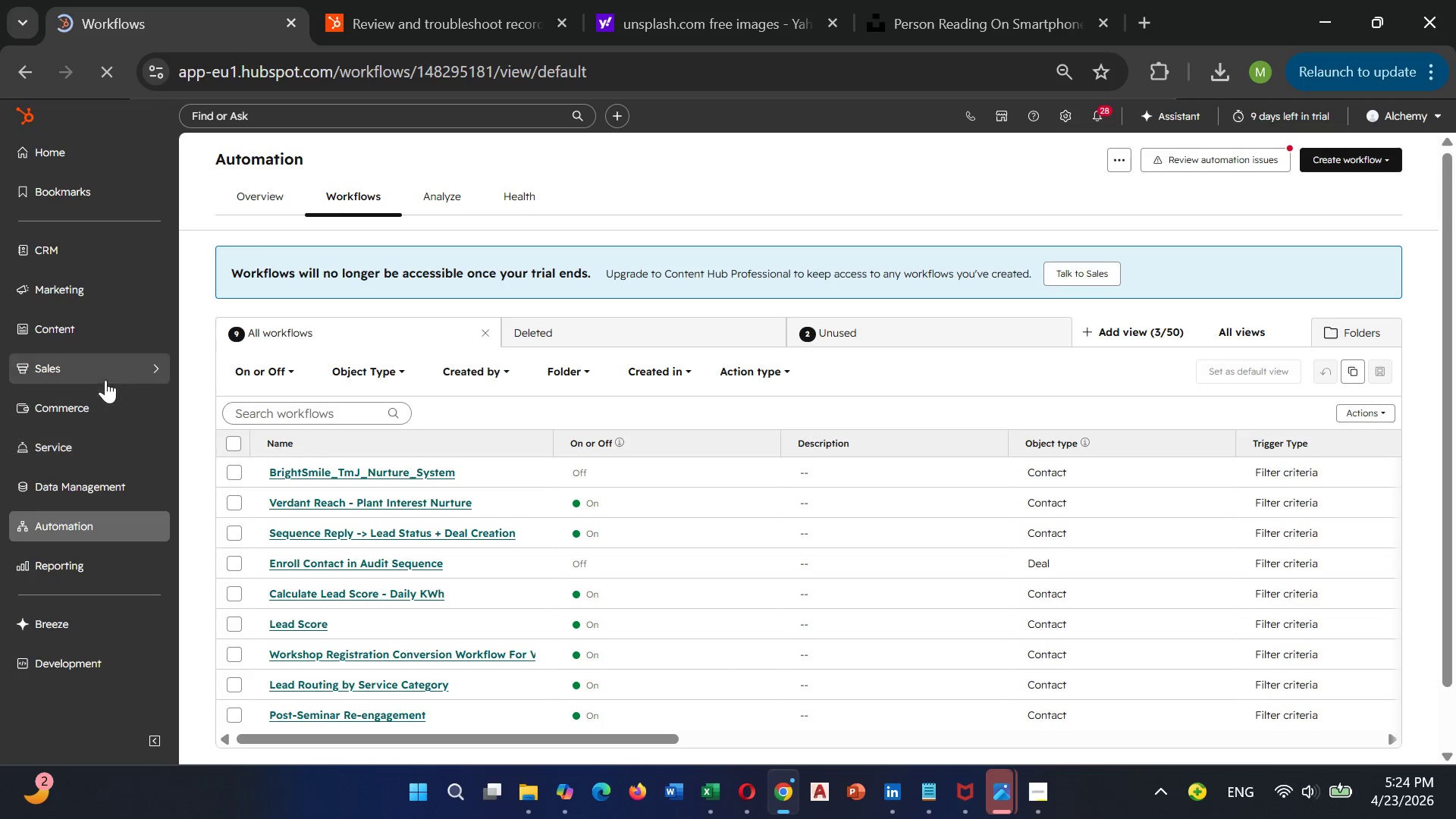 
left_click([1062, 120])
 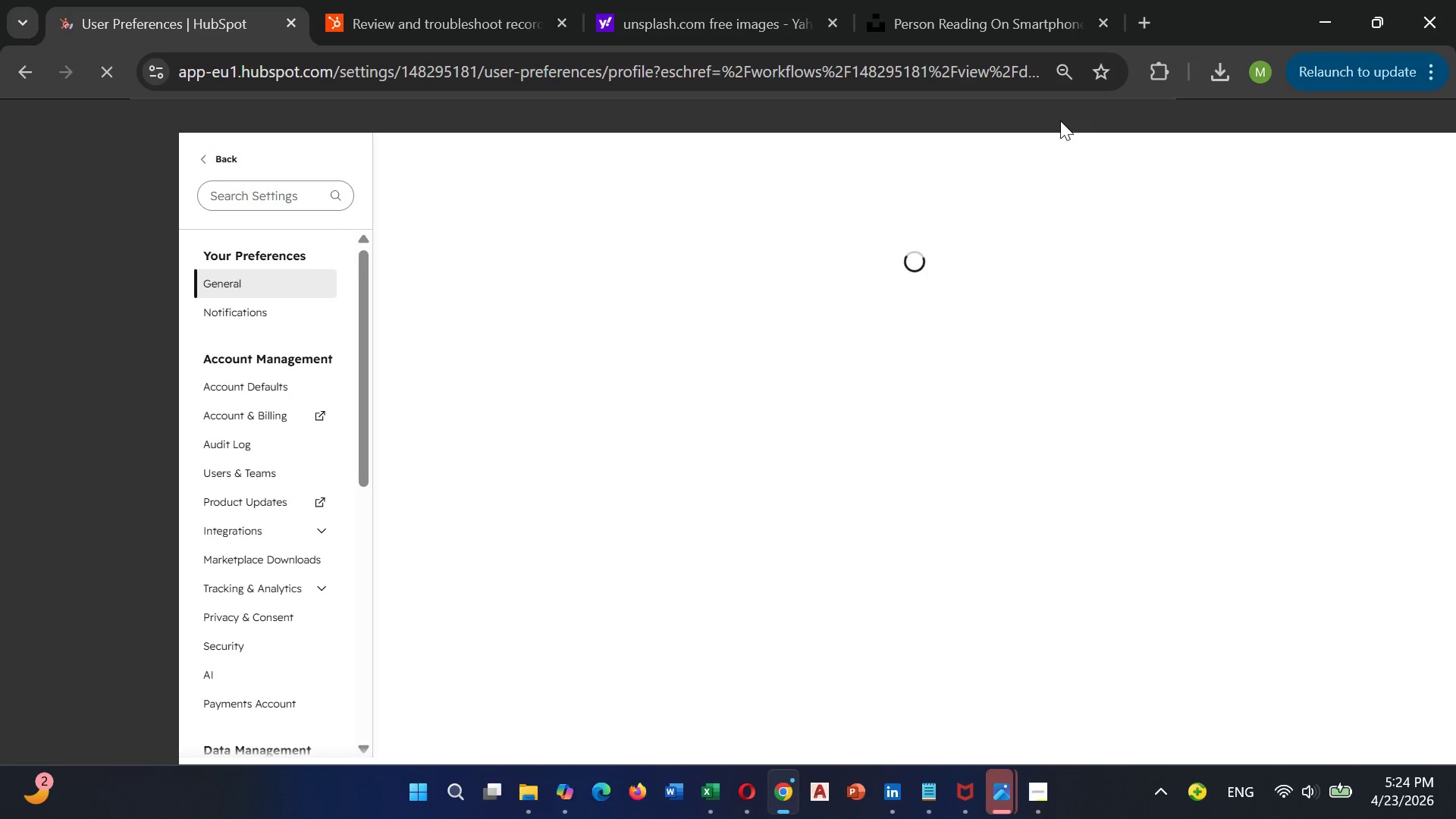 
wait(9.94)
 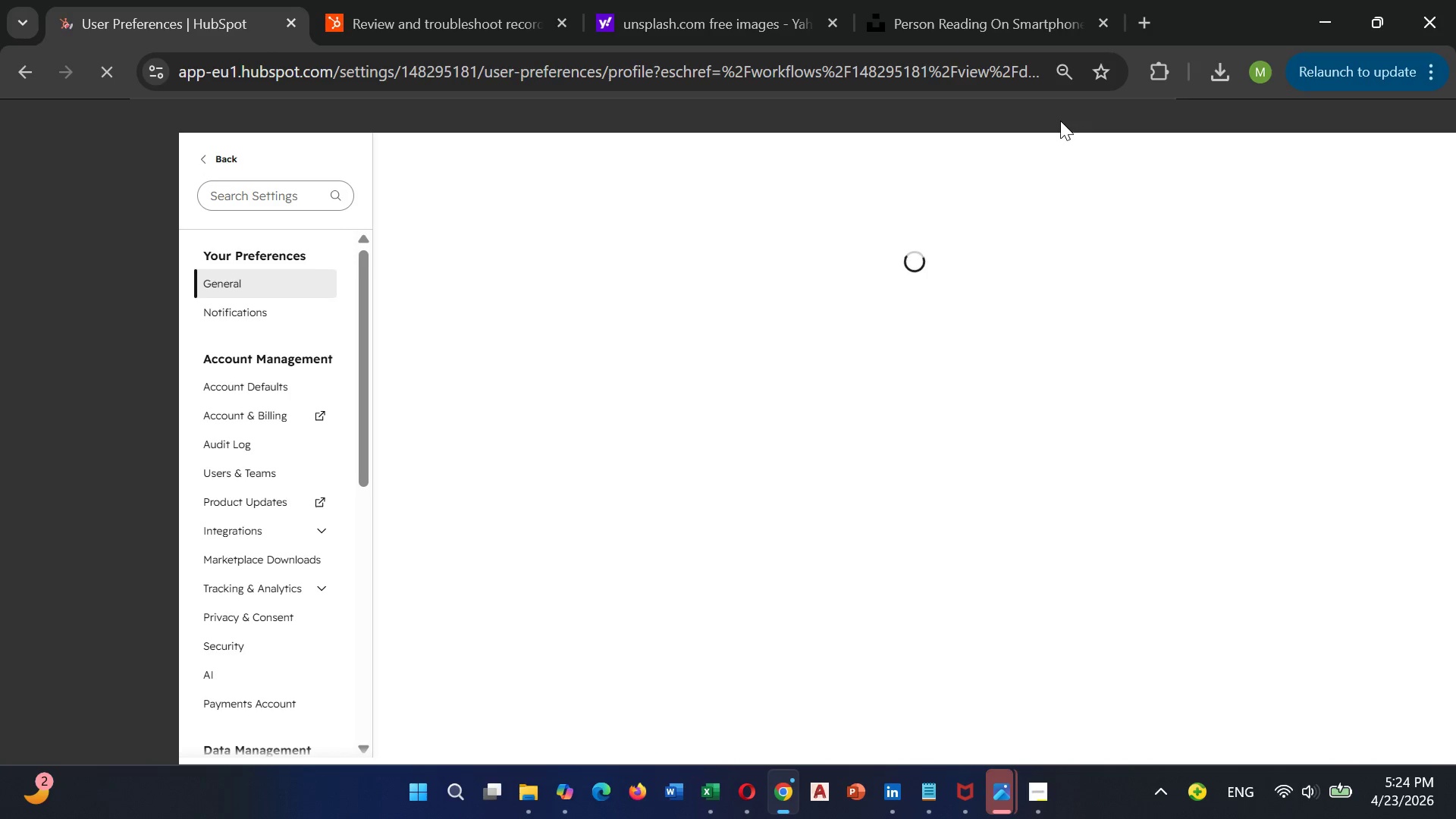 
scroll: coordinate [240, 394], scroll_direction: down, amount: 5.0
 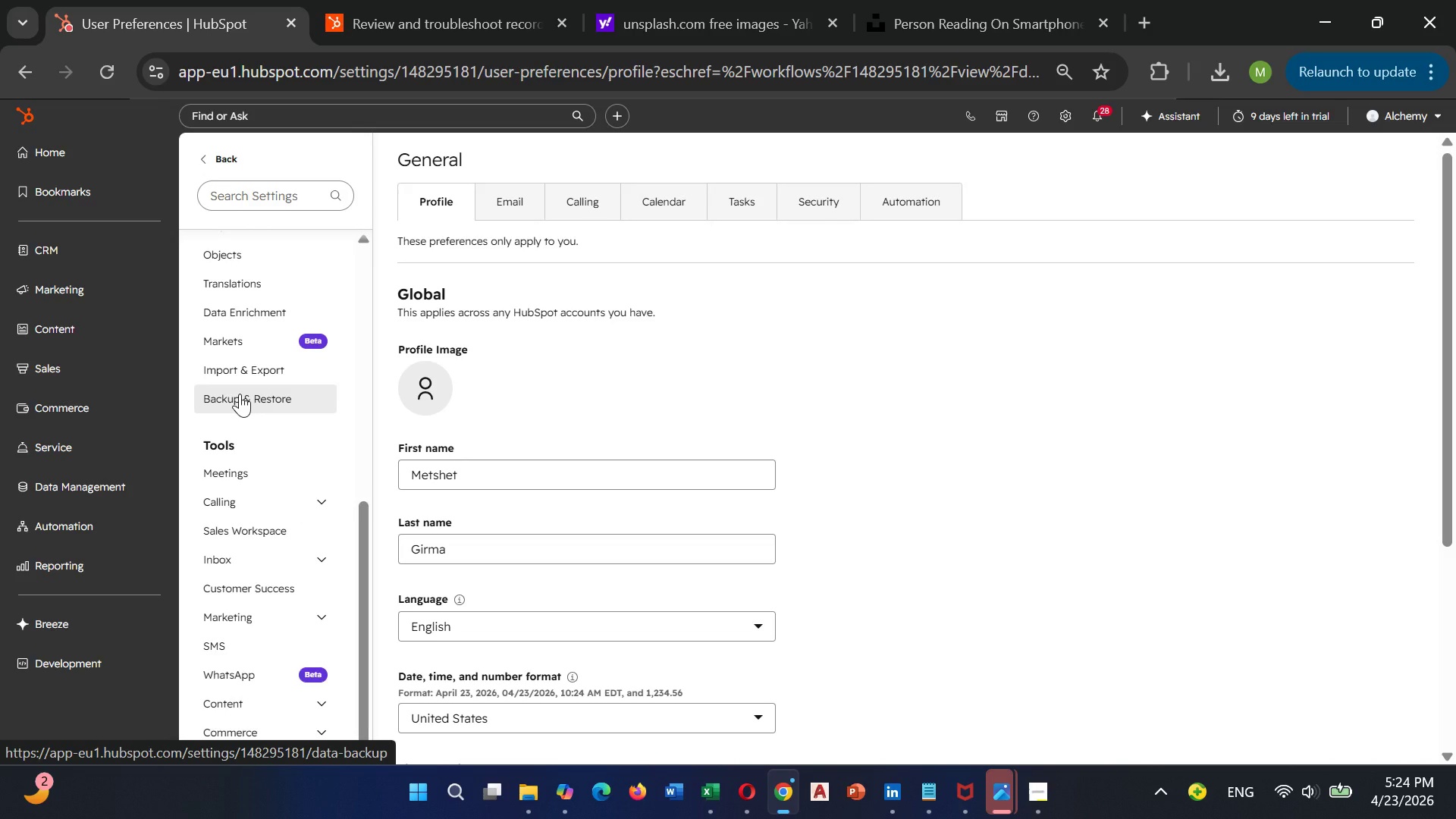 
scroll: coordinate [240, 394], scroll_direction: up, amount: 1.0
 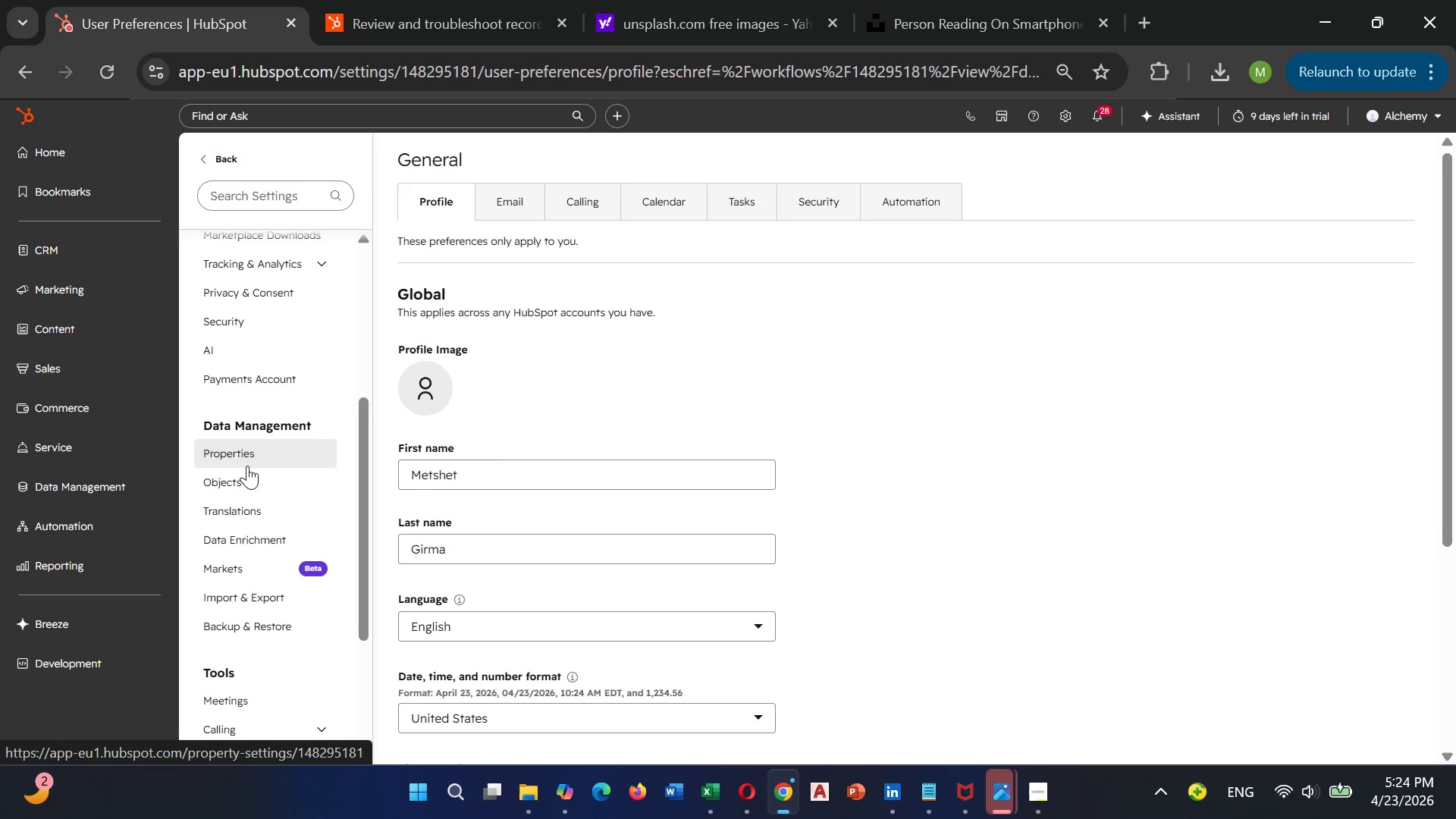 
left_click([247, 465])
 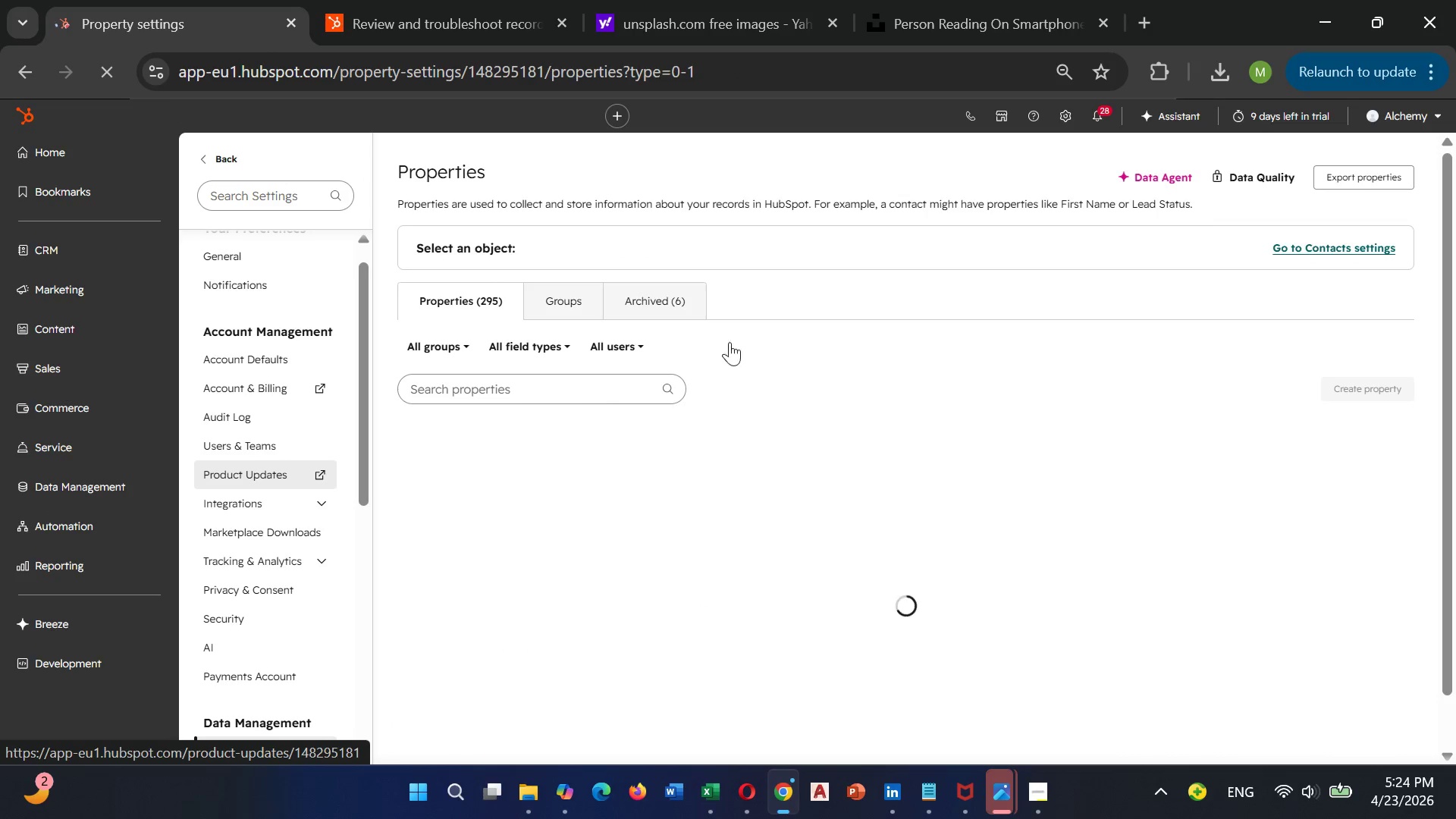 
wait(5.34)
 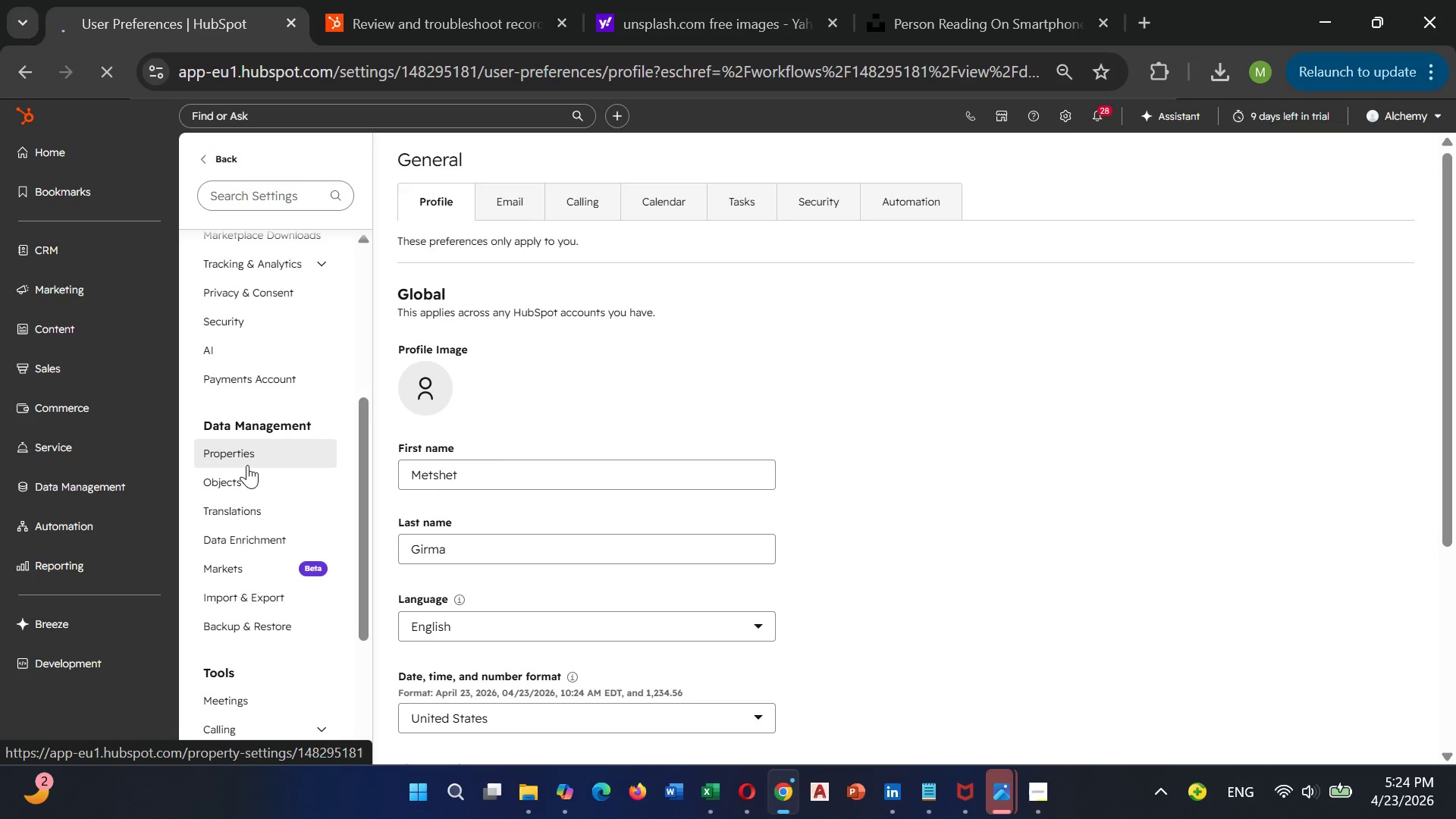 
left_click([1389, 392])
 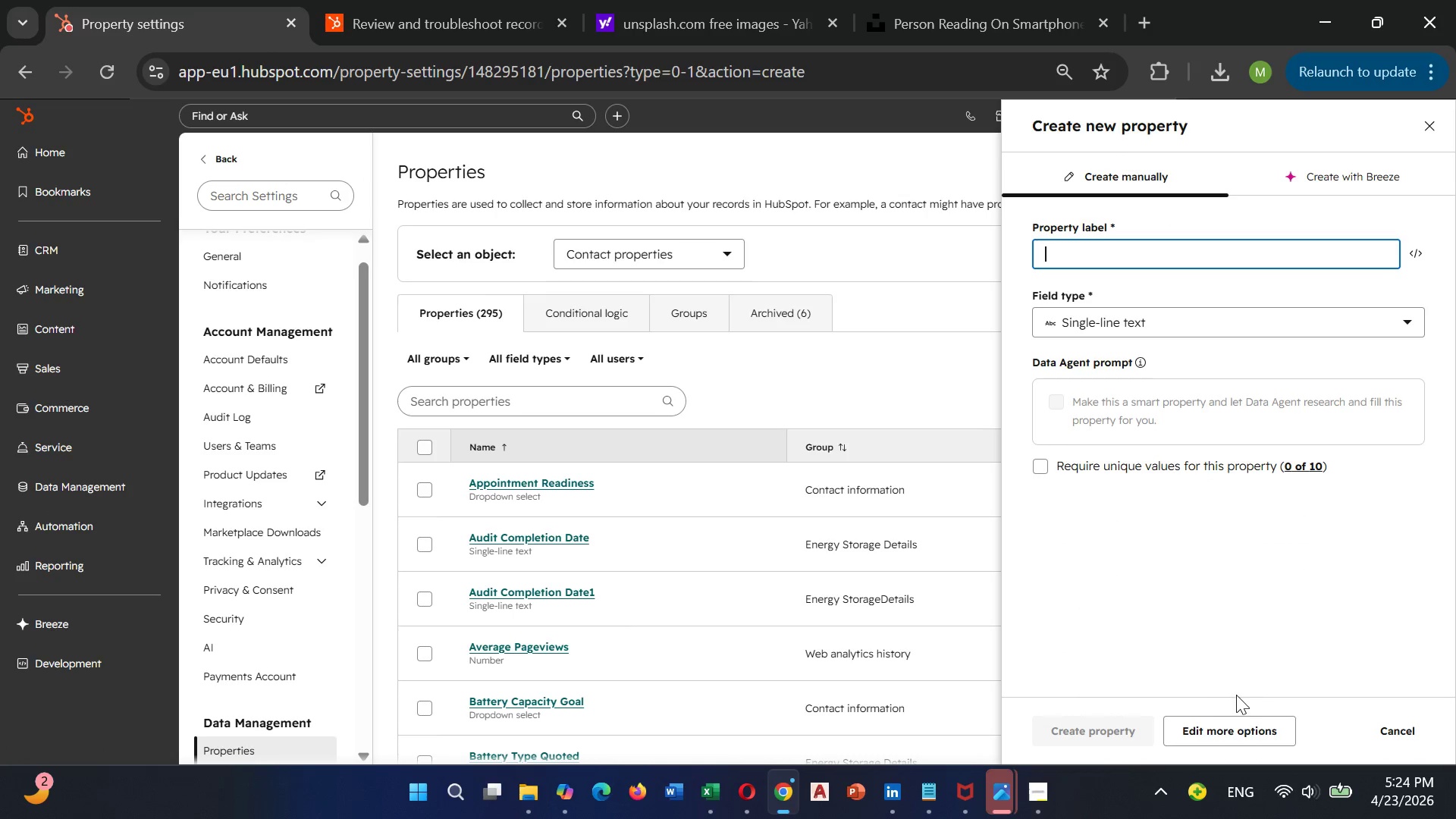 
left_click([1222, 726])
 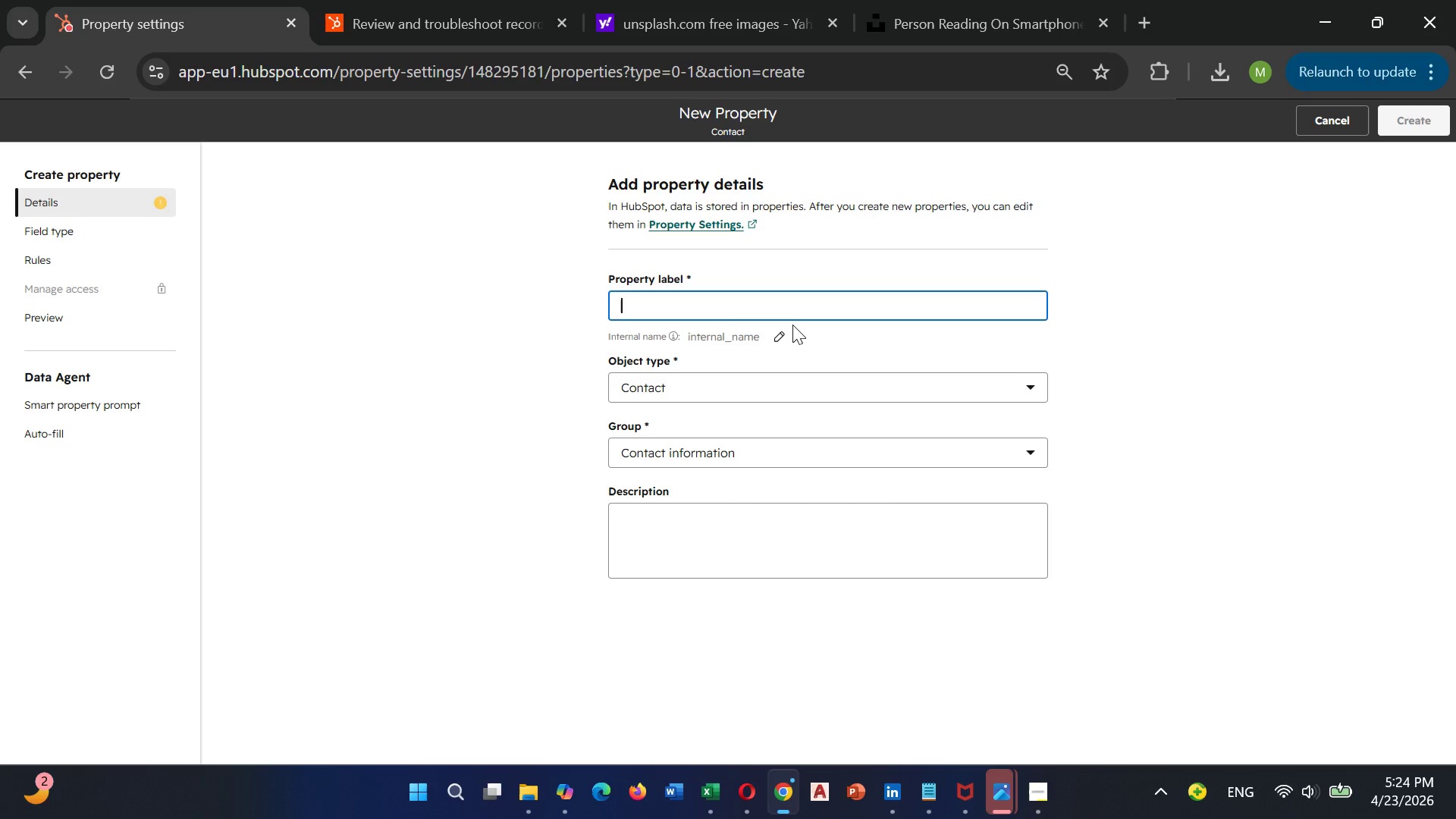 
left_click([770, 302])
 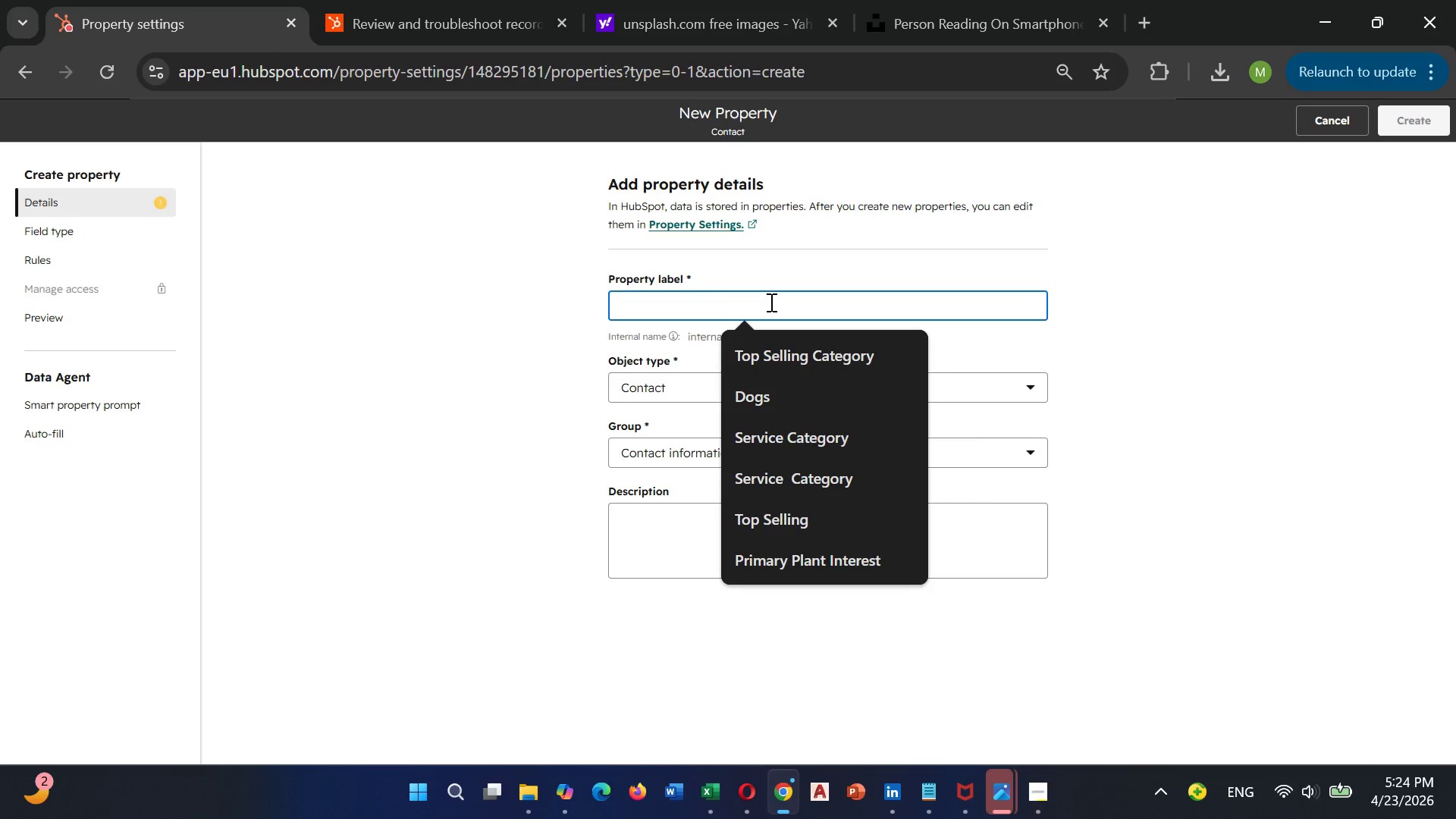 
type(Has clicked link in email)
 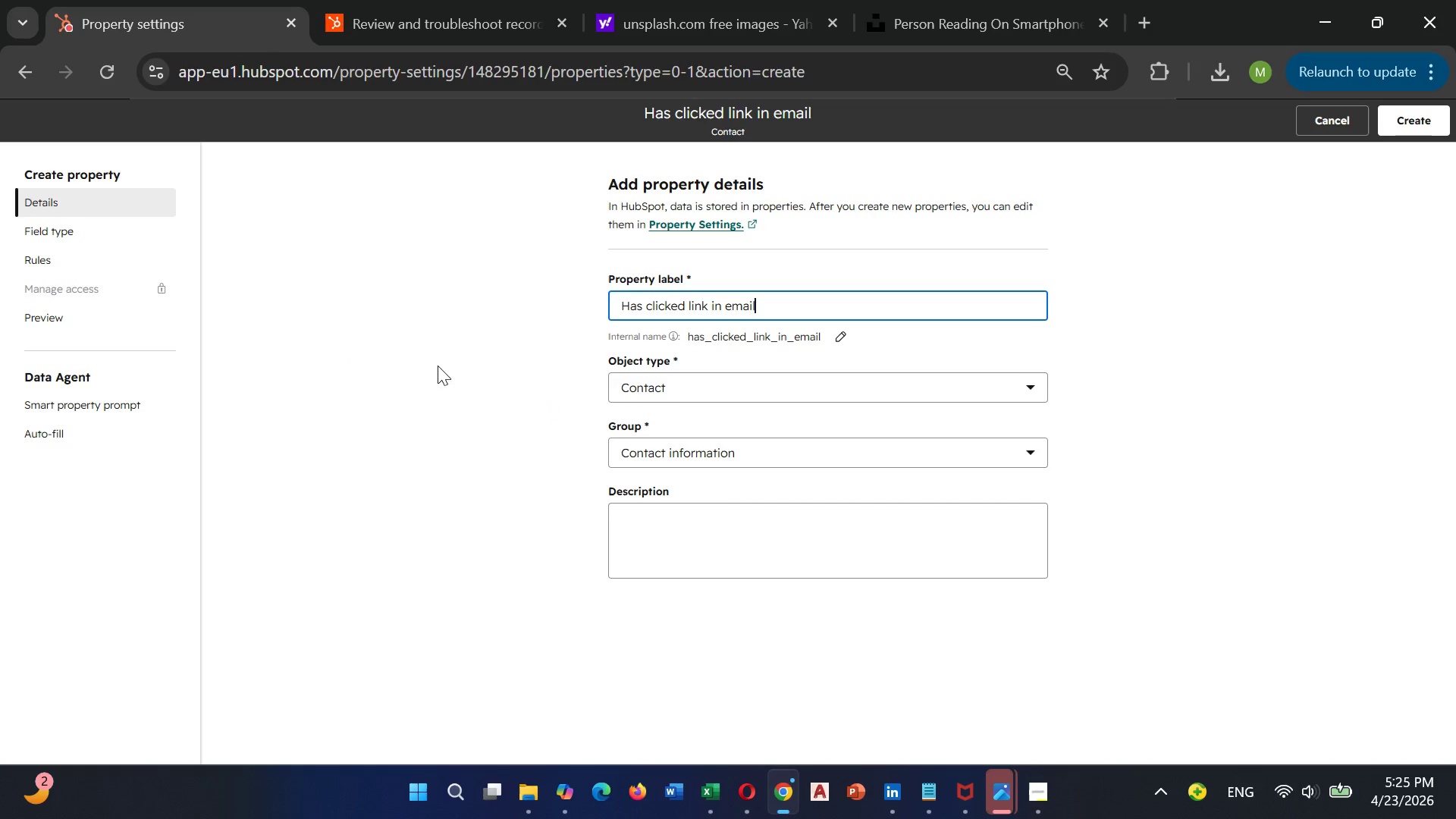 
wait(5.72)
 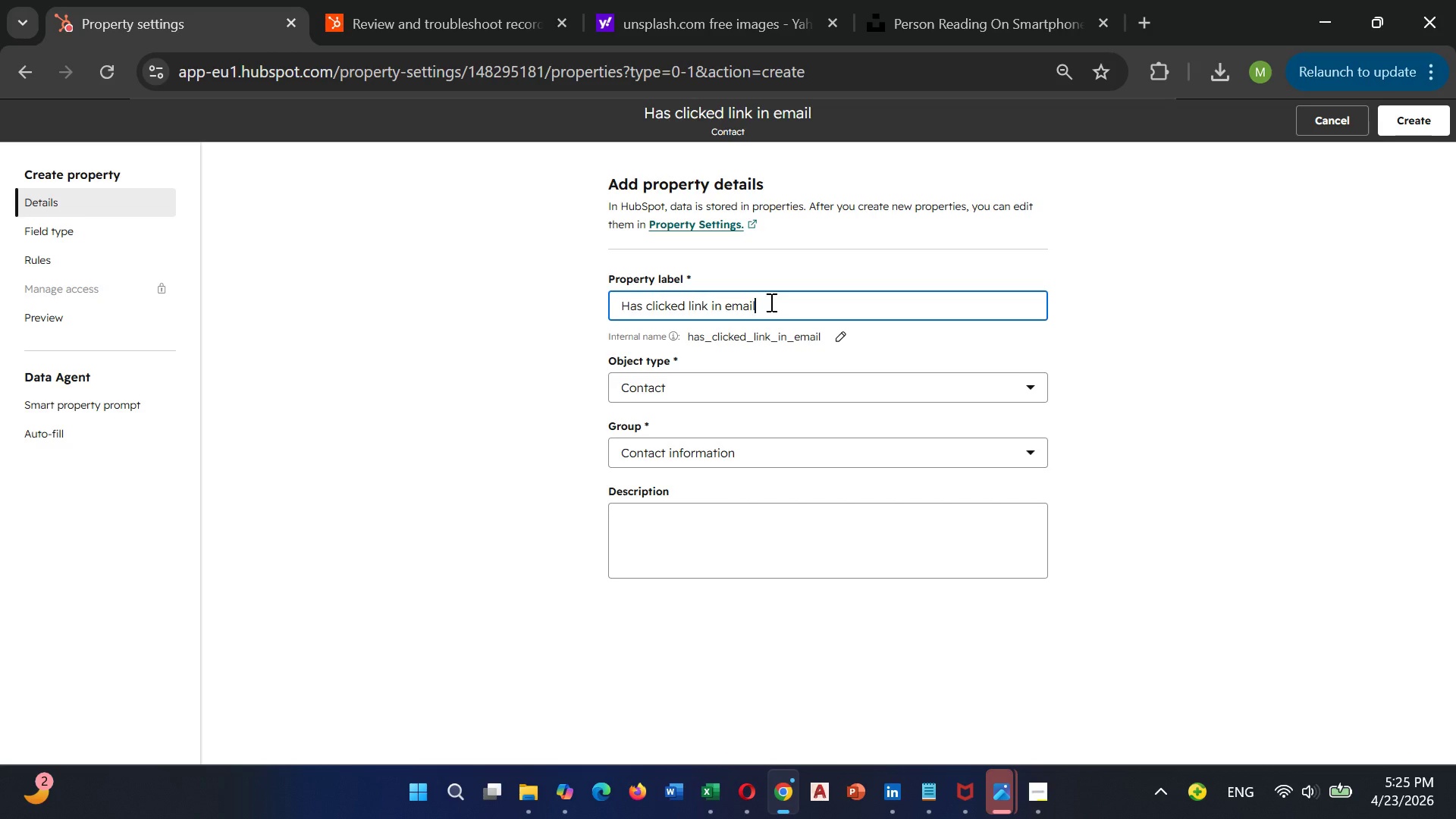 
left_click([84, 225])
 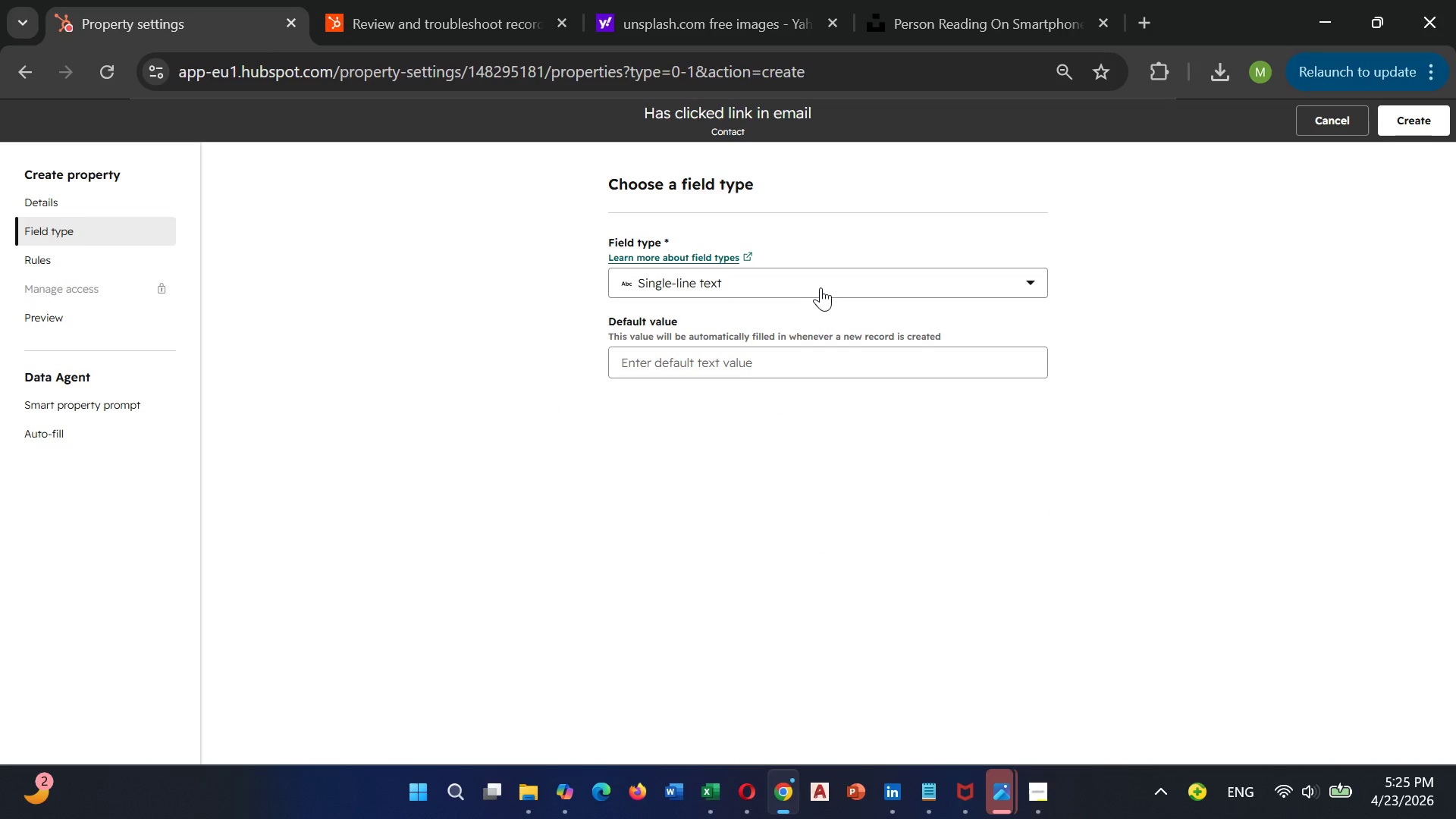 
left_click([826, 282])
 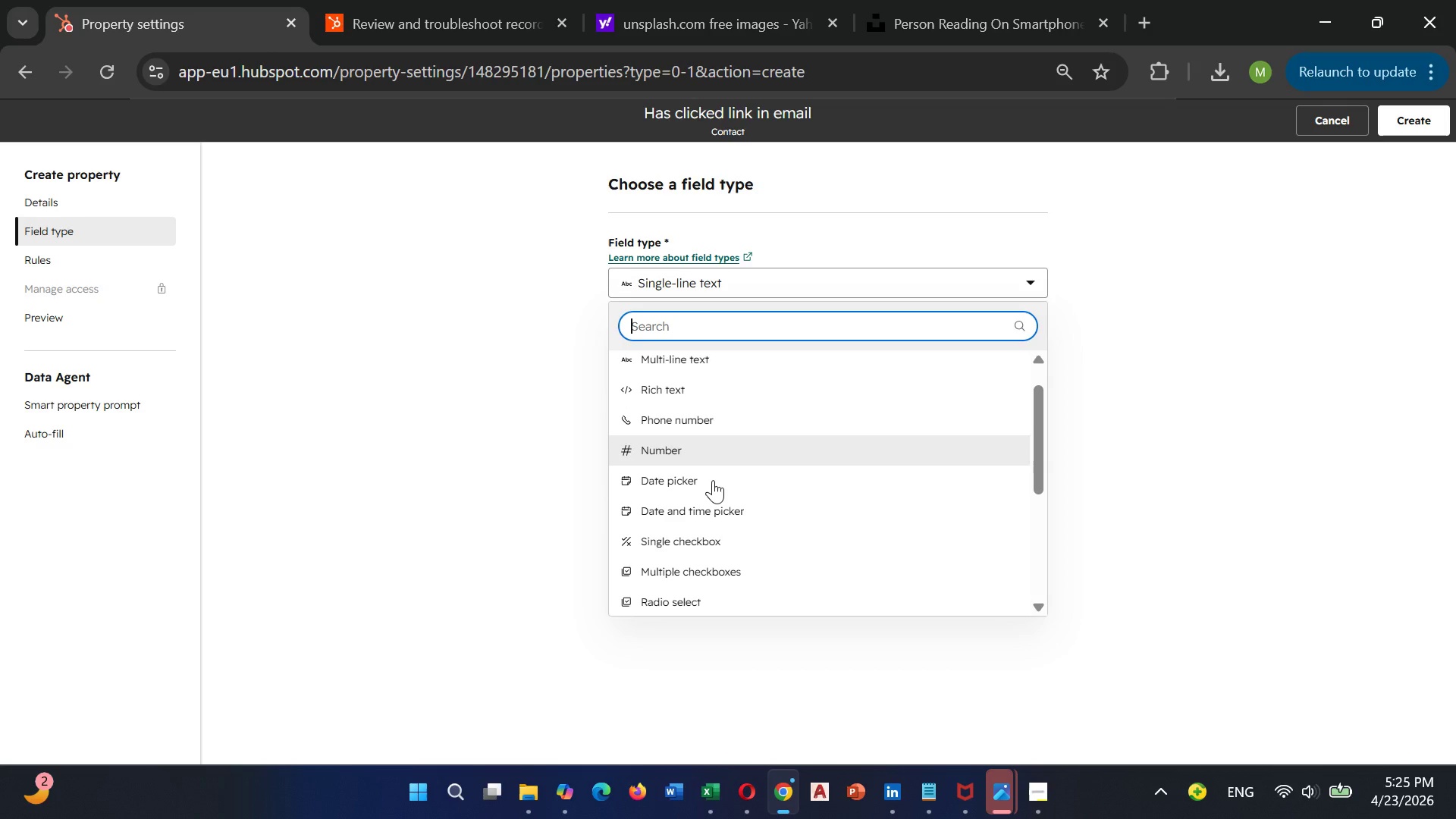 
wait(8.59)
 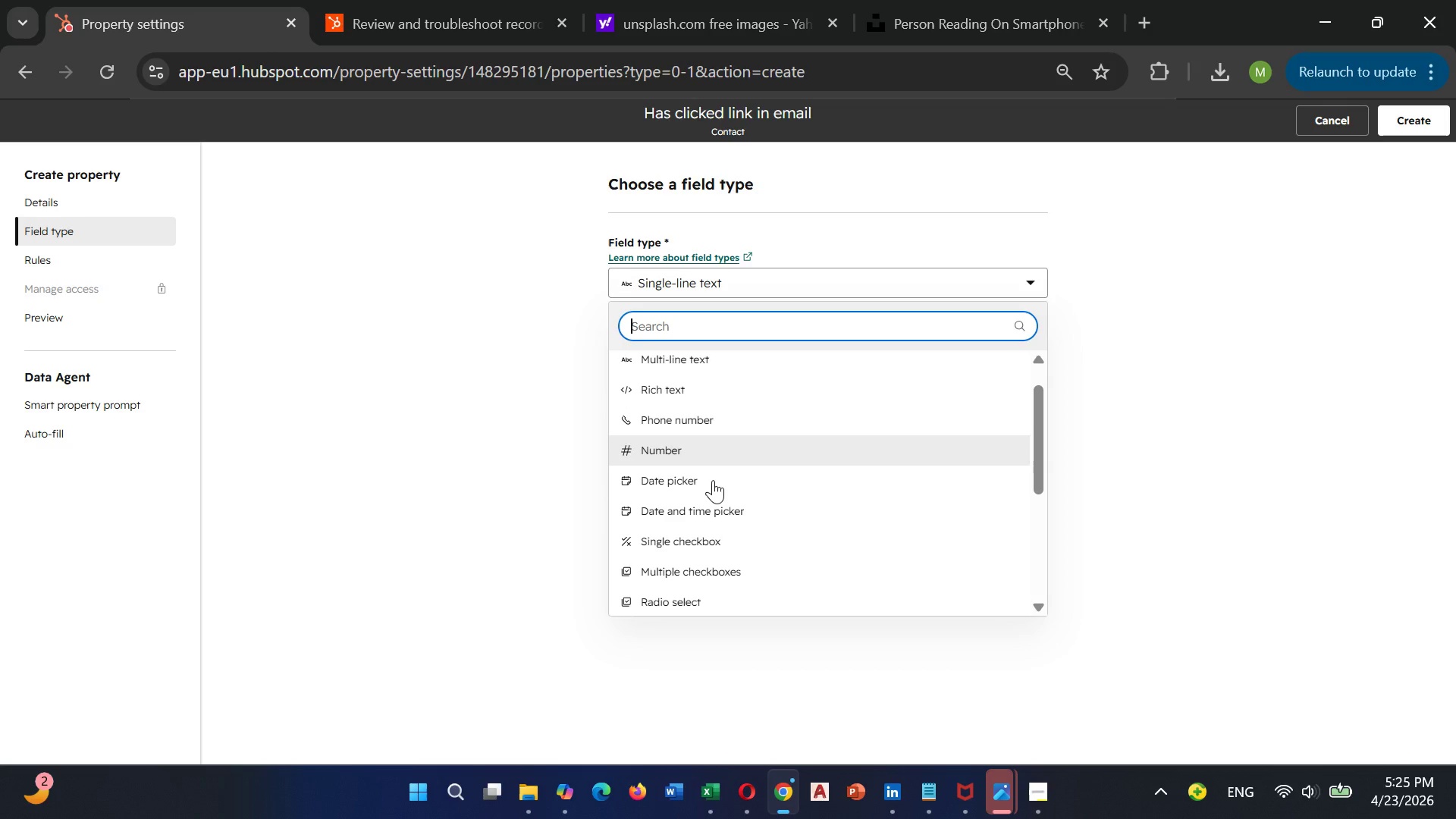 
left_click([675, 527])
 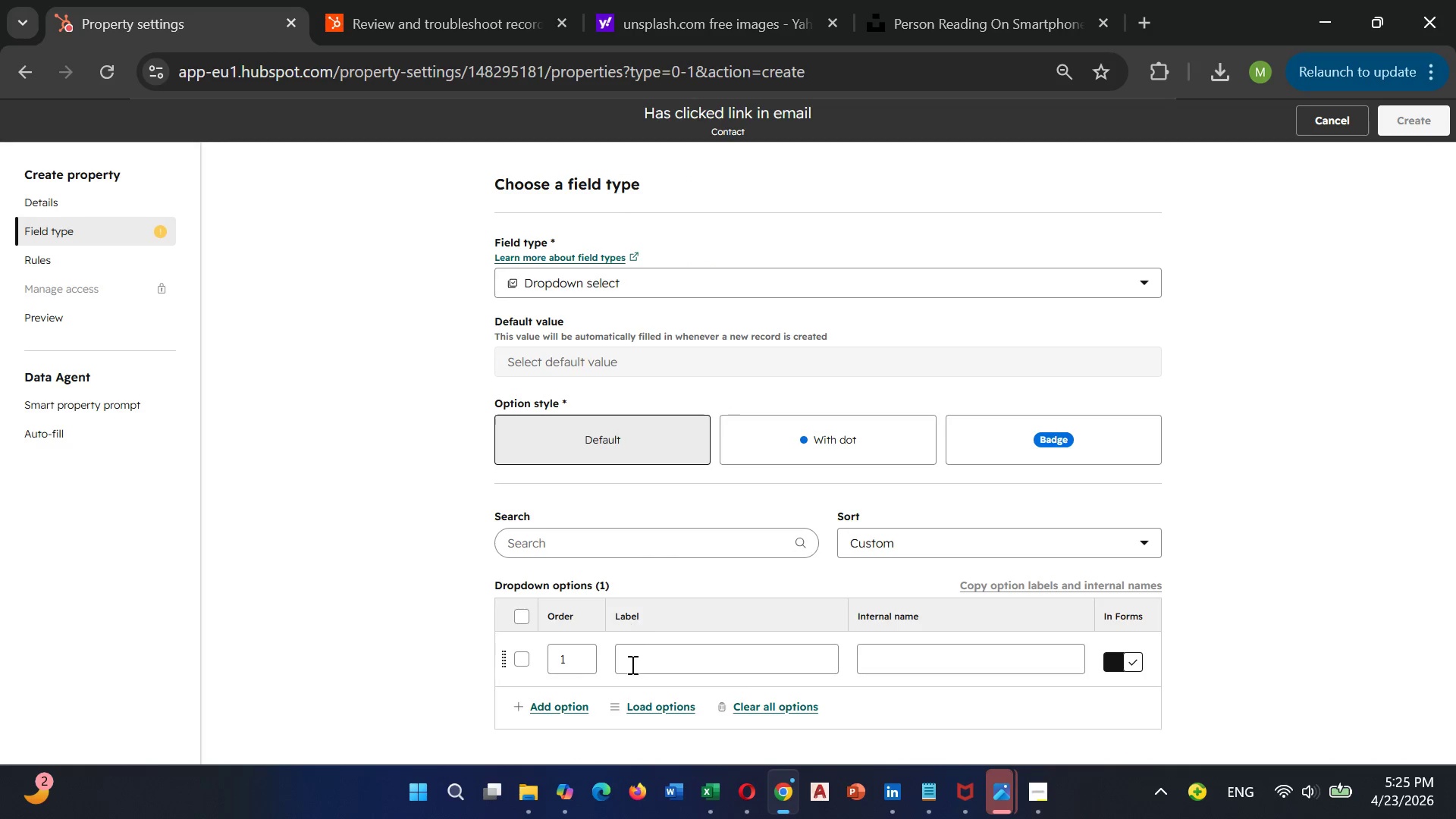 
left_click([633, 665])
 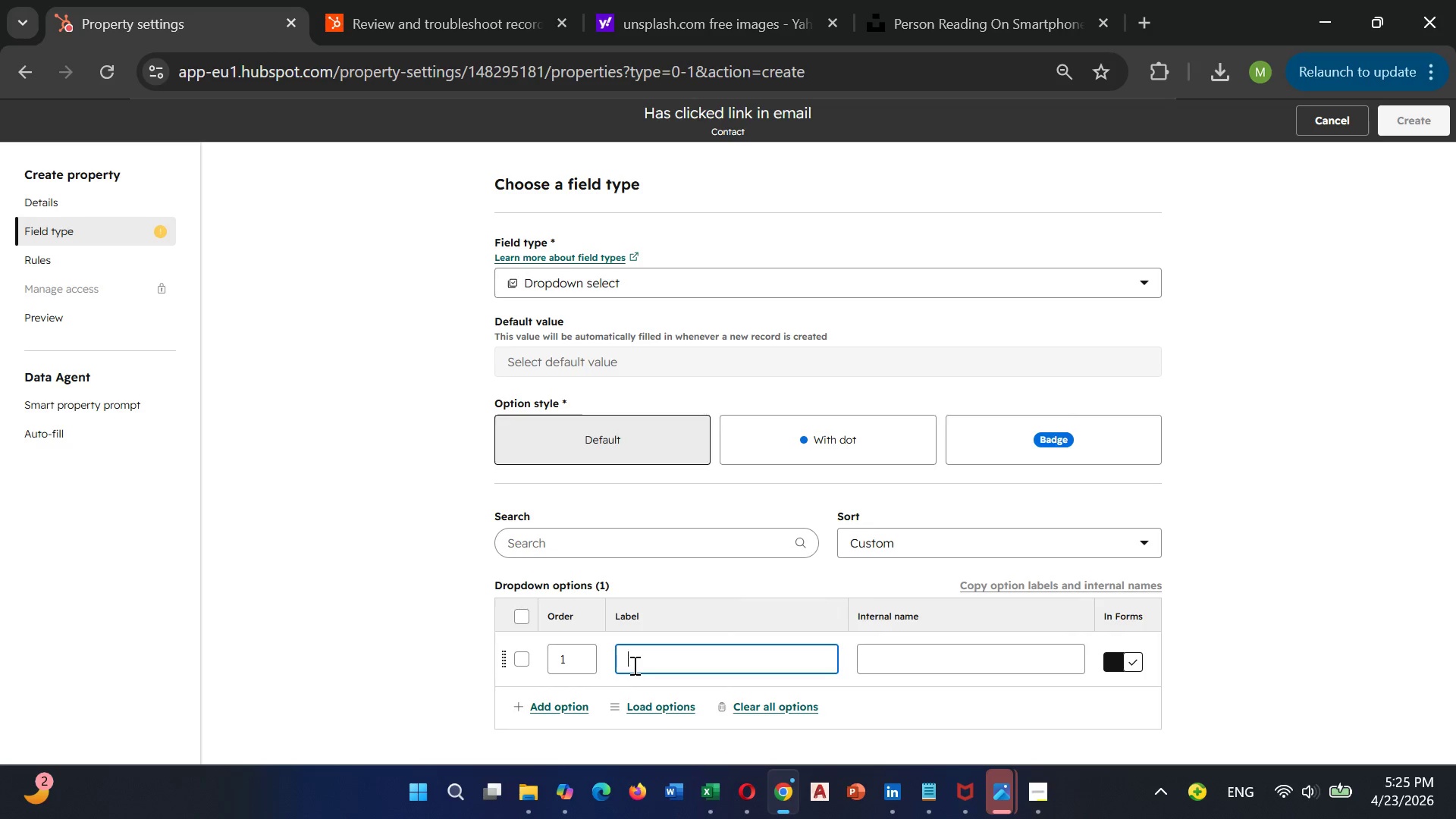 
wait(5.92)
 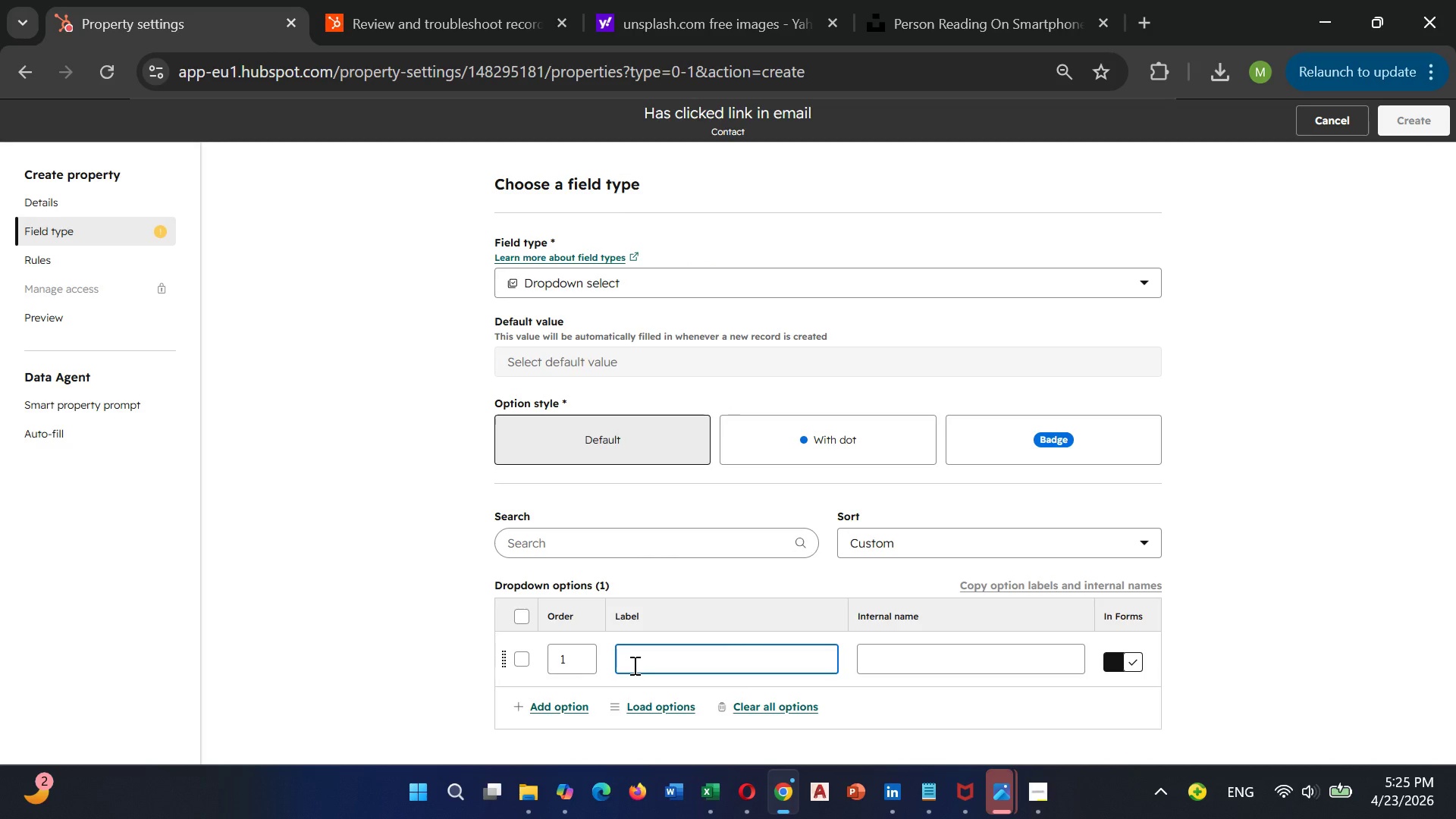 
type(TMJ_)
 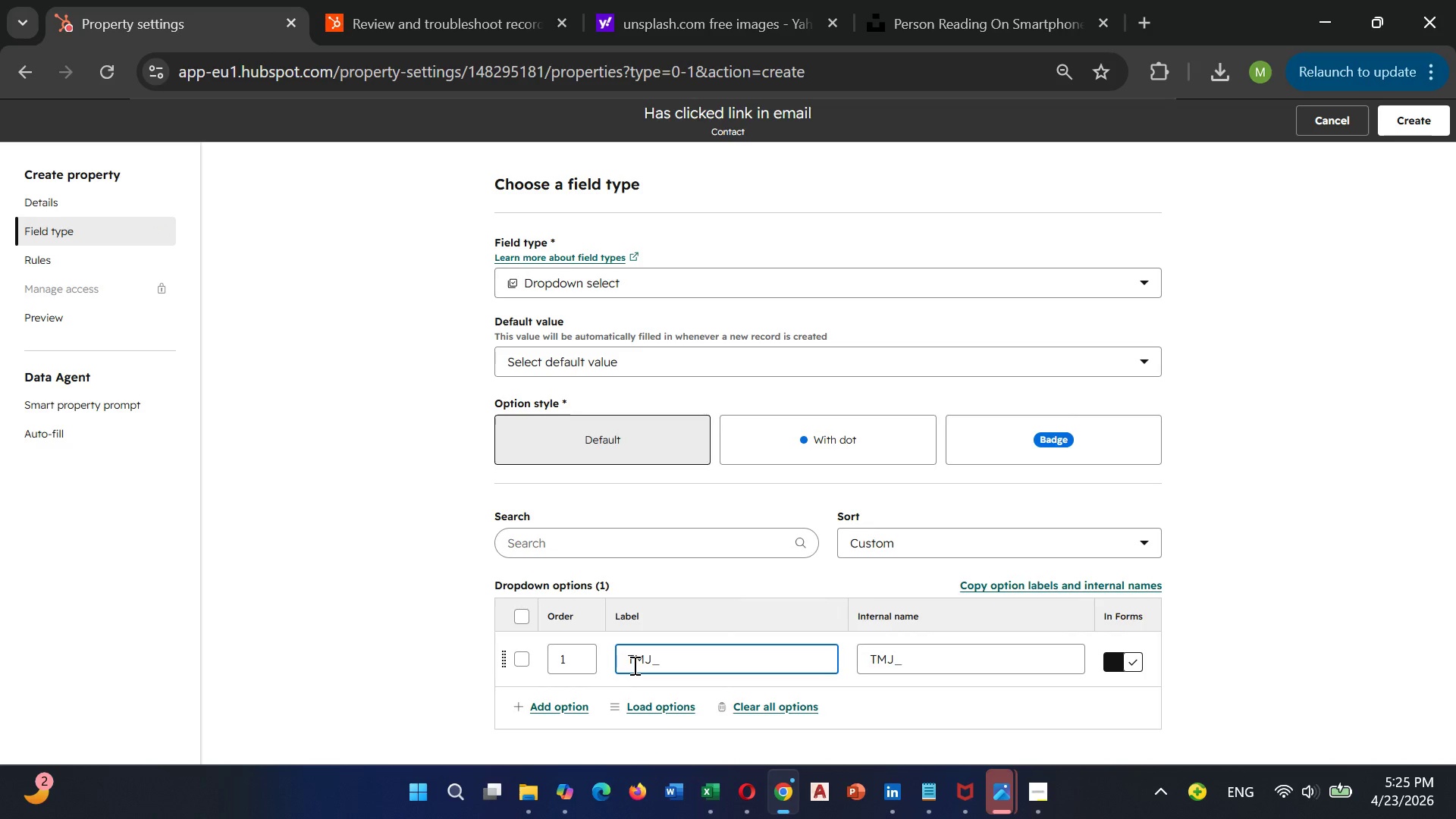 
wait(40.17)
 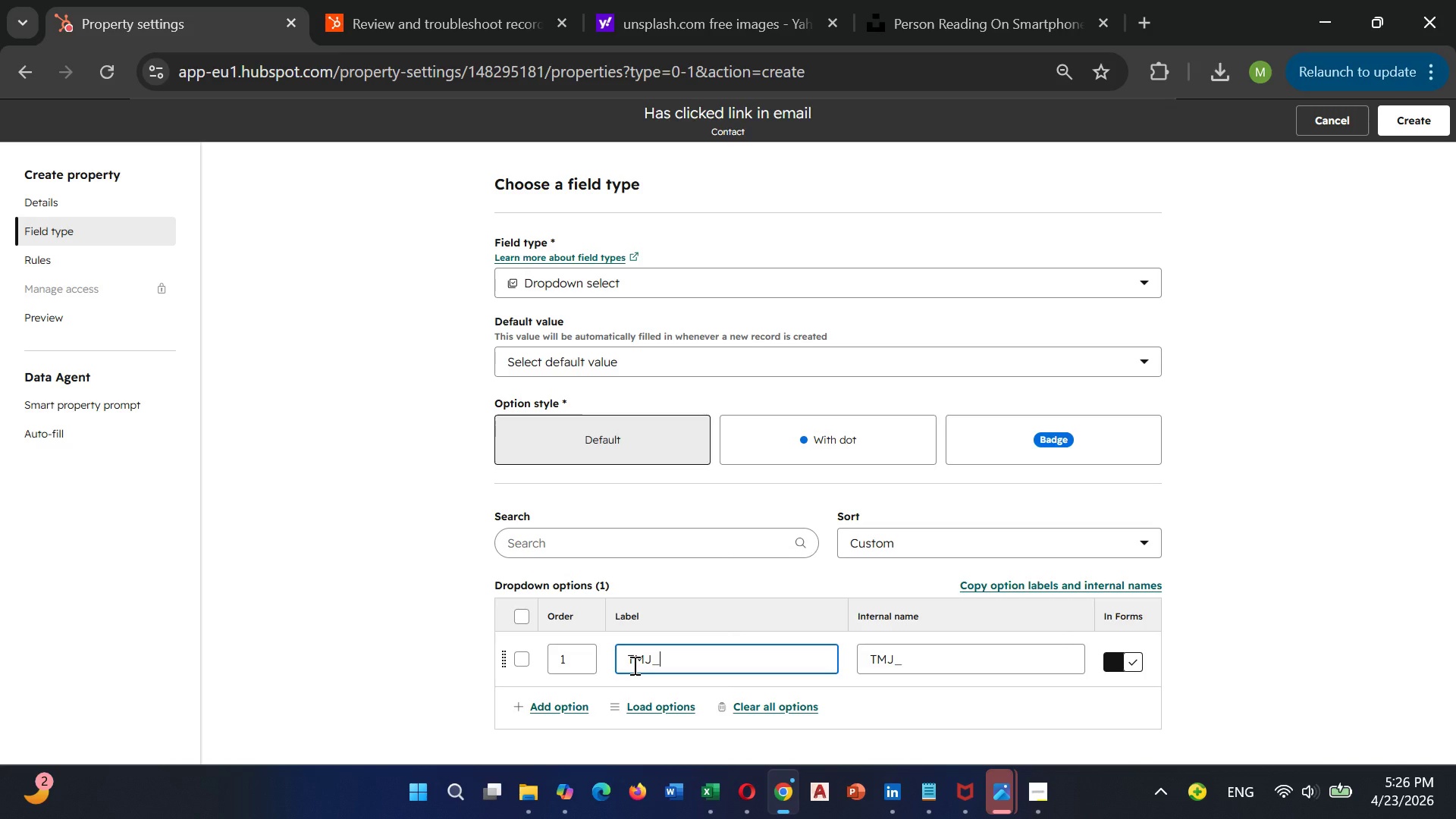 
type(Sleep)
 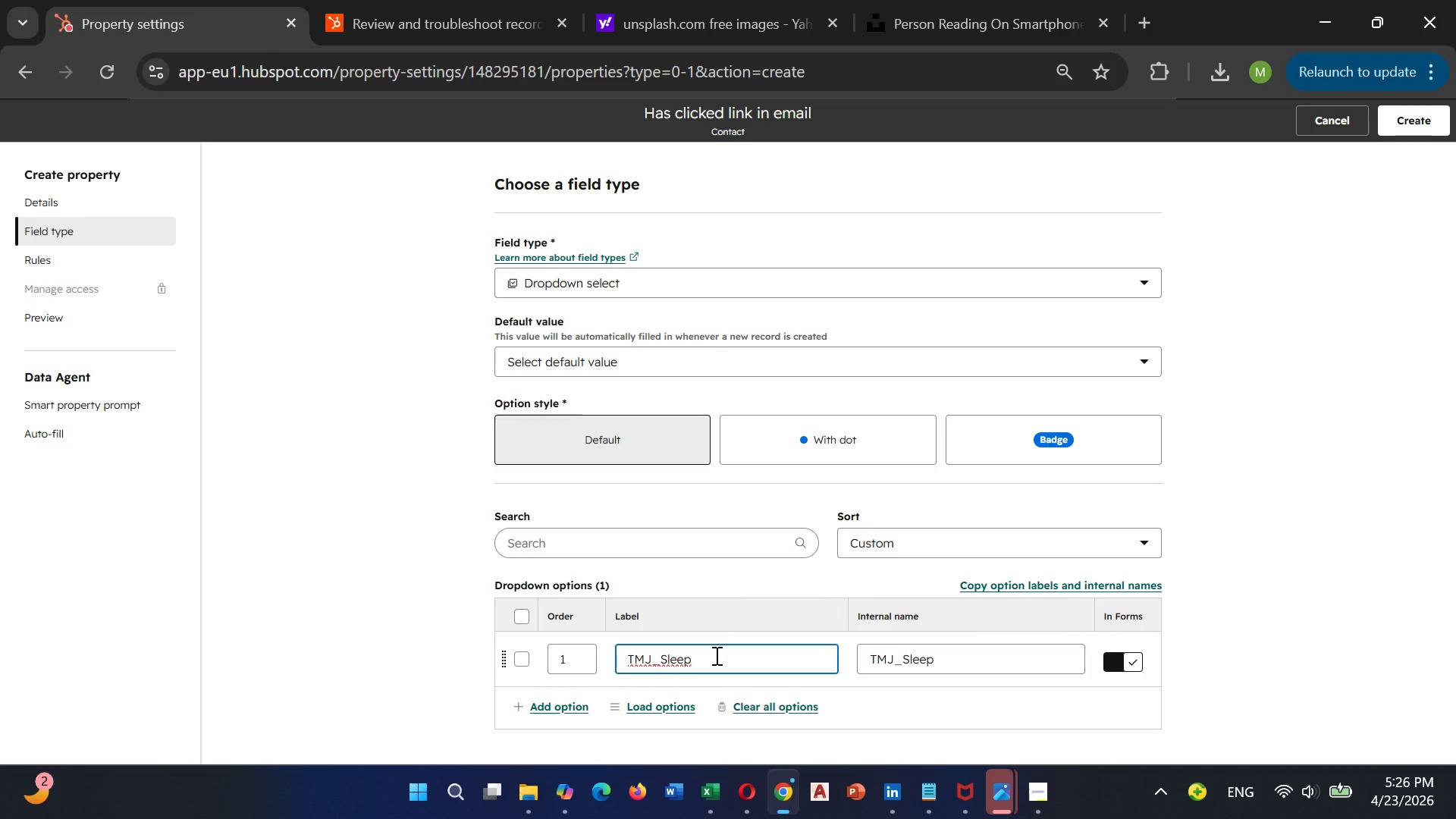 
wait(8.3)
 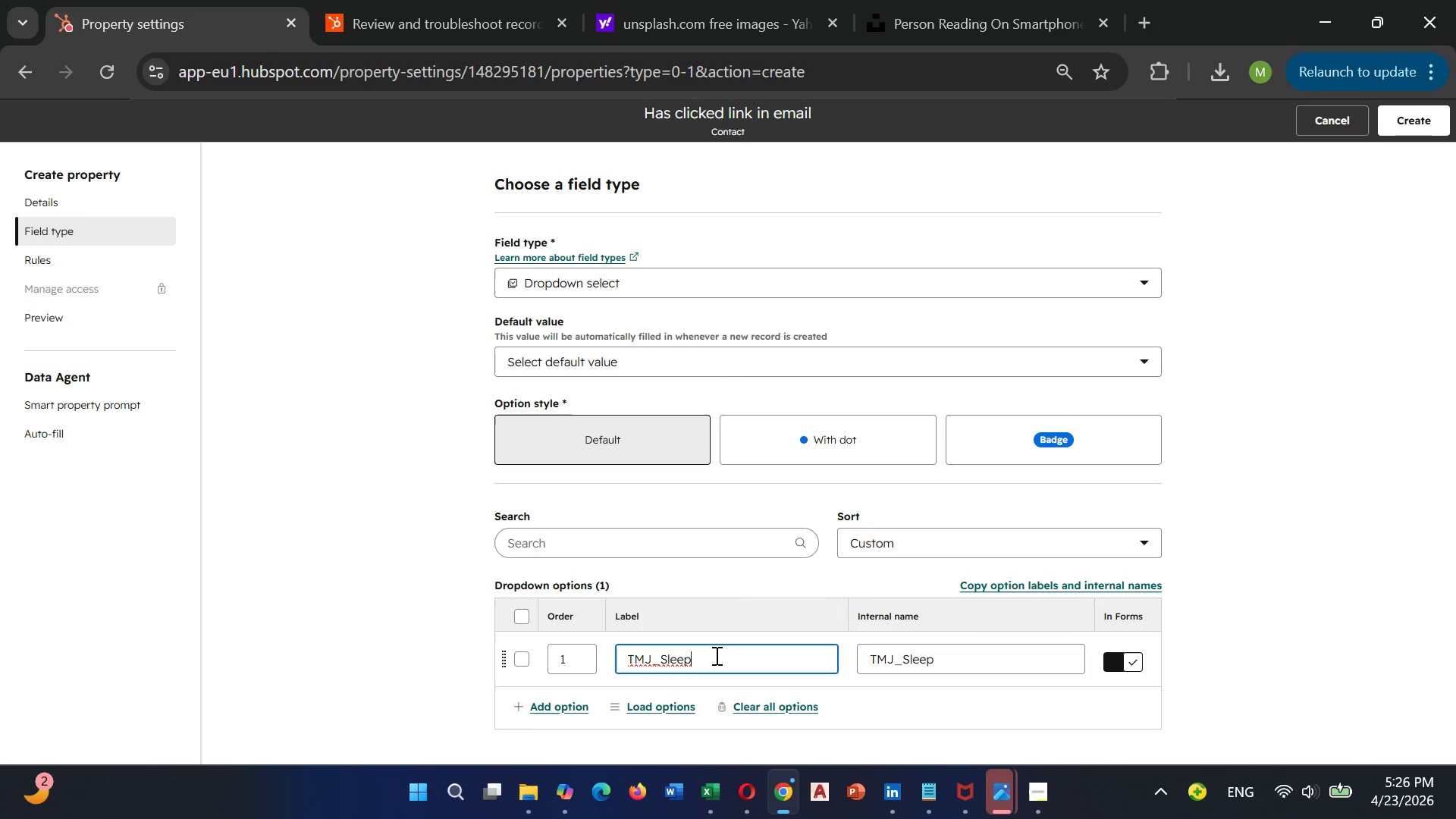 
type(_edu)
 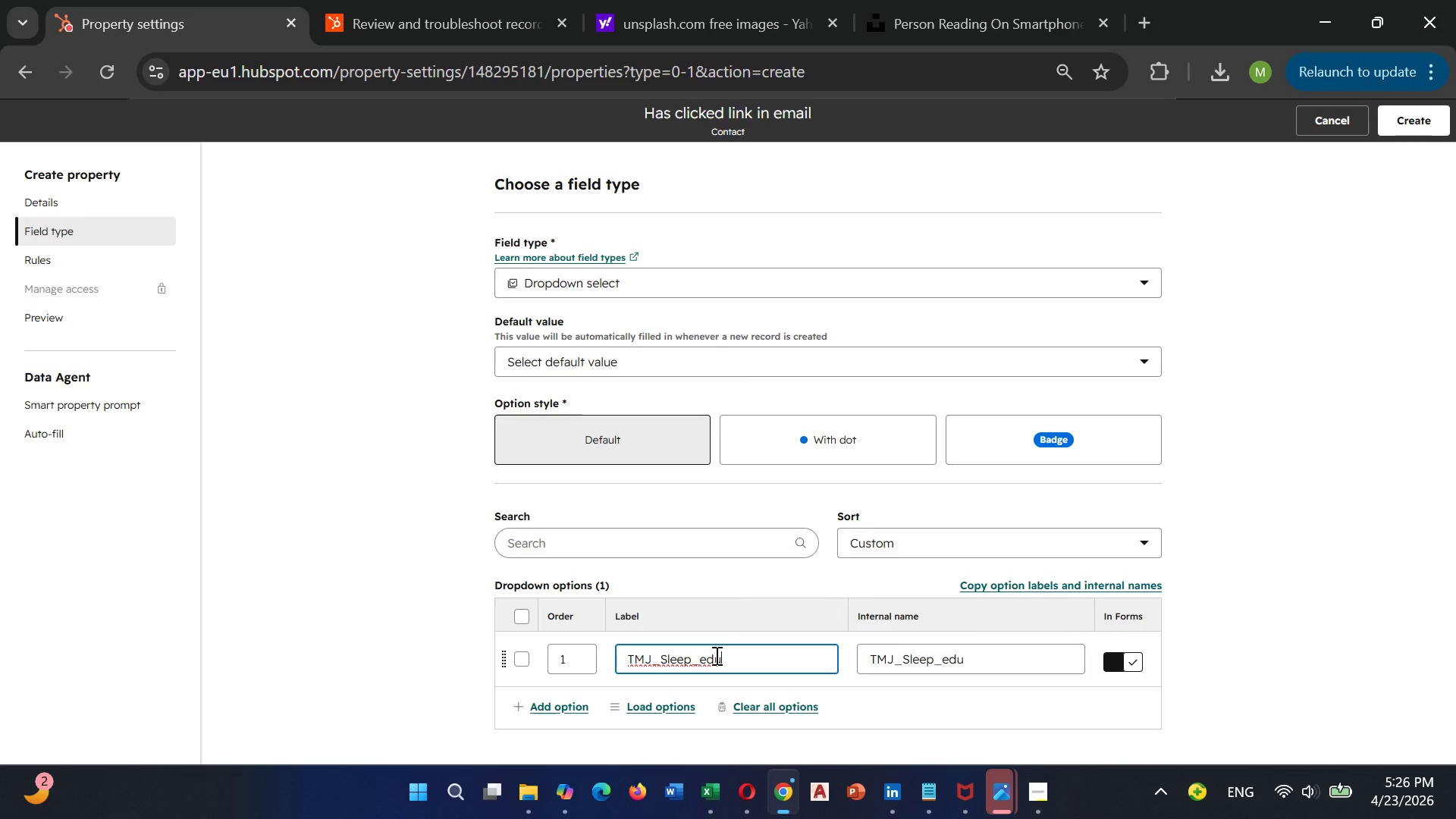 
key(ArrowLeft)
 